 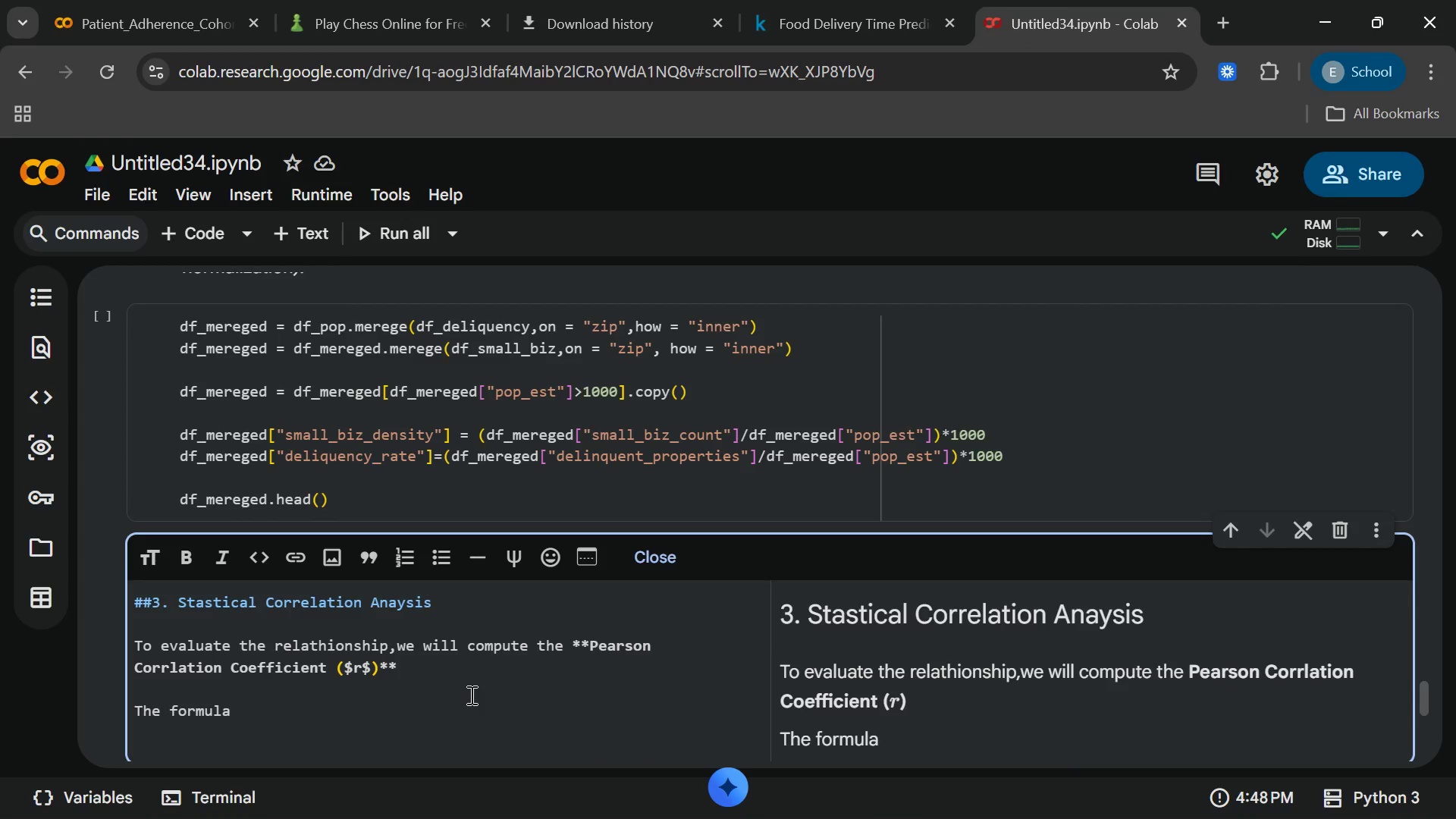 
left_click([235, 714])
 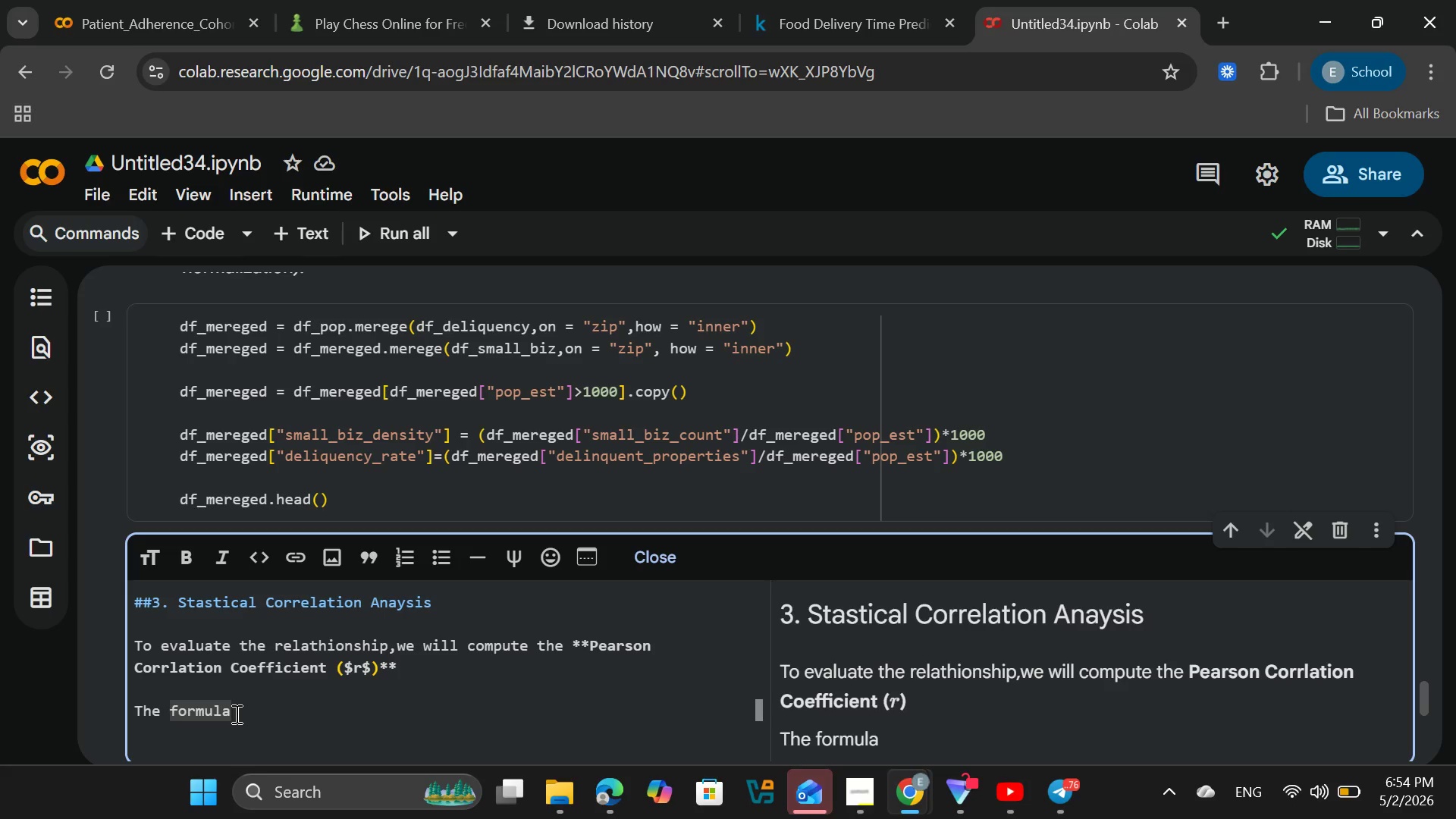 
wait(8.59)
 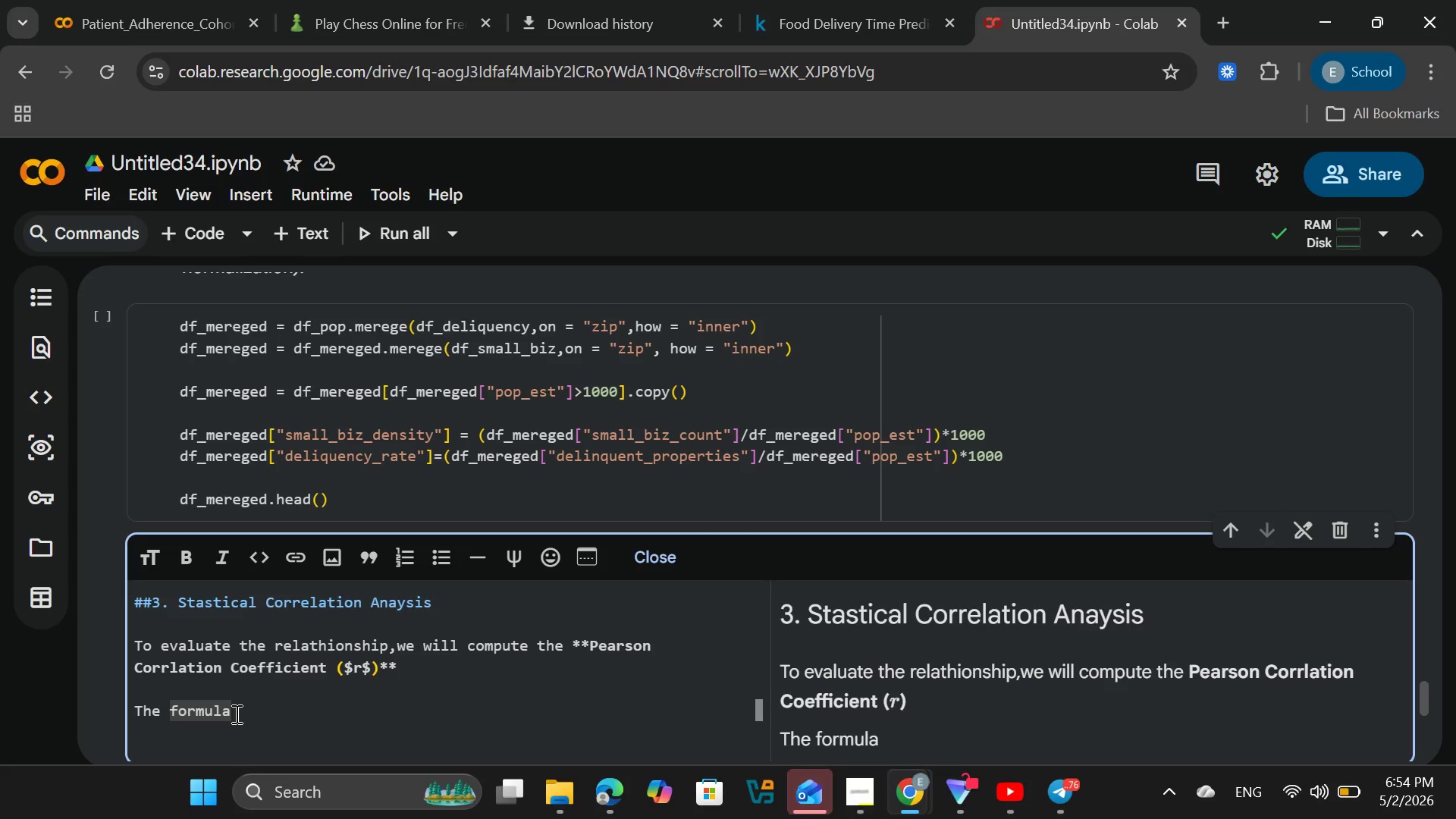 
left_click([1180, 19])
 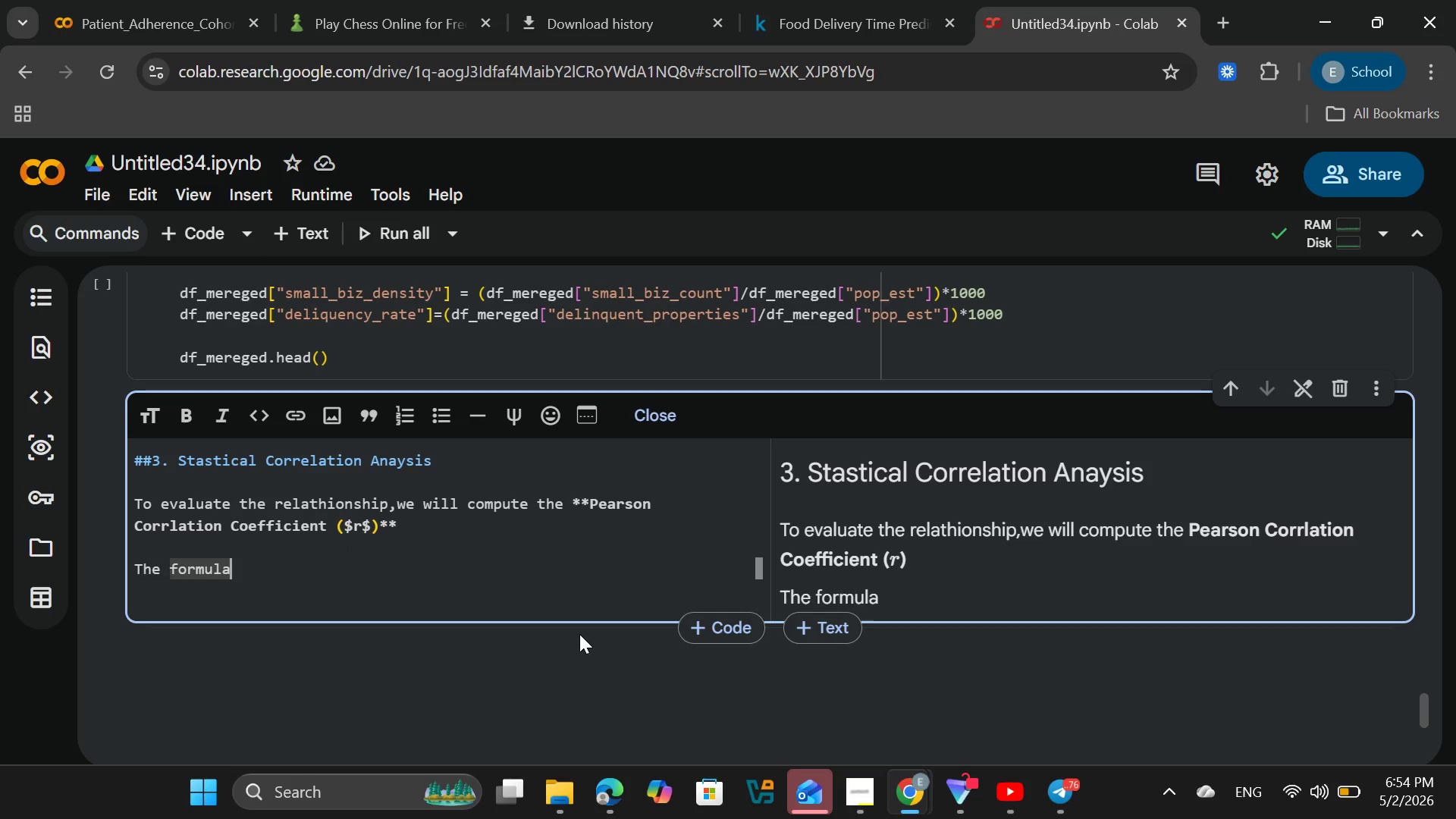 
wait(8.2)
 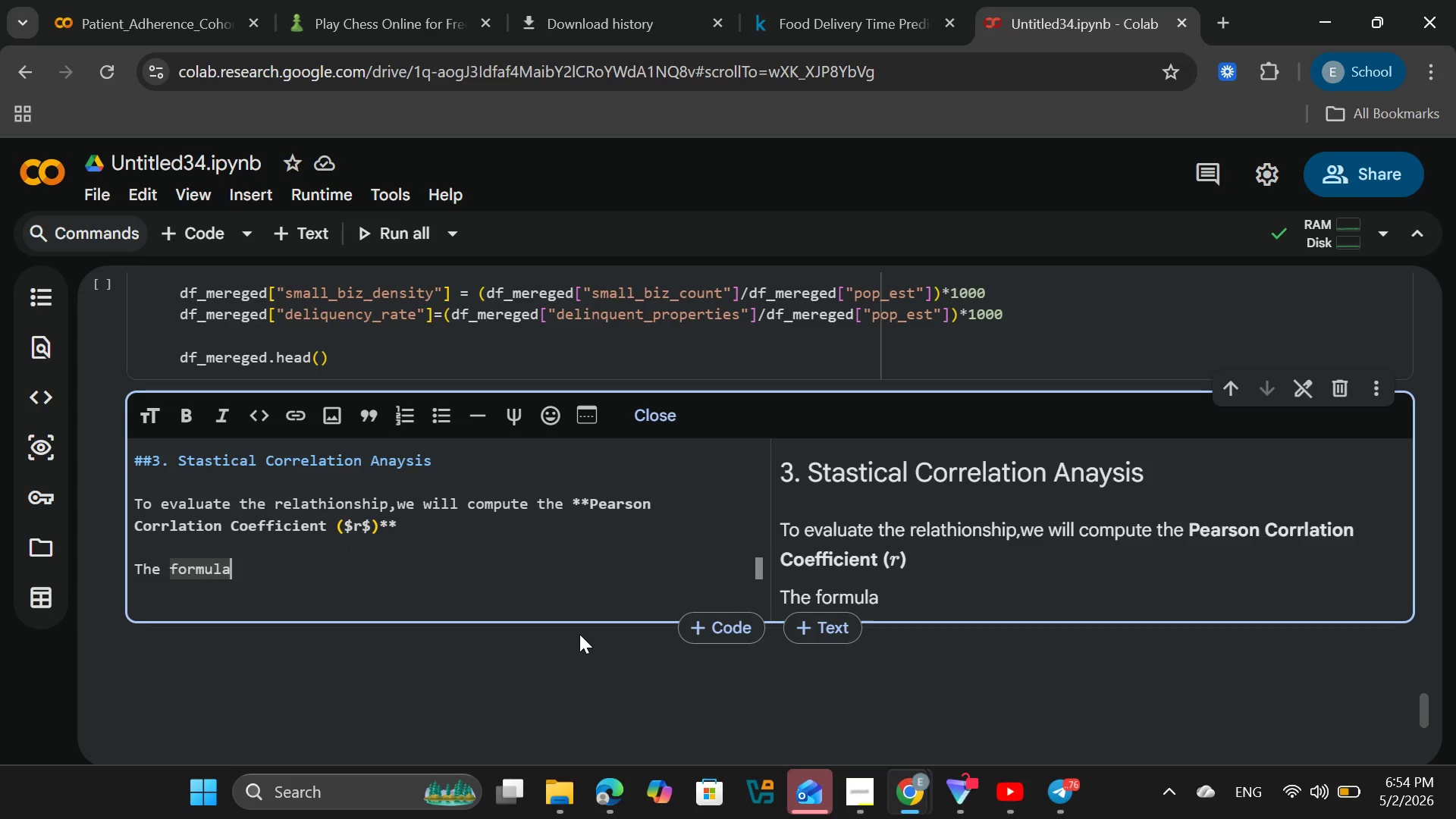 
type( for )
 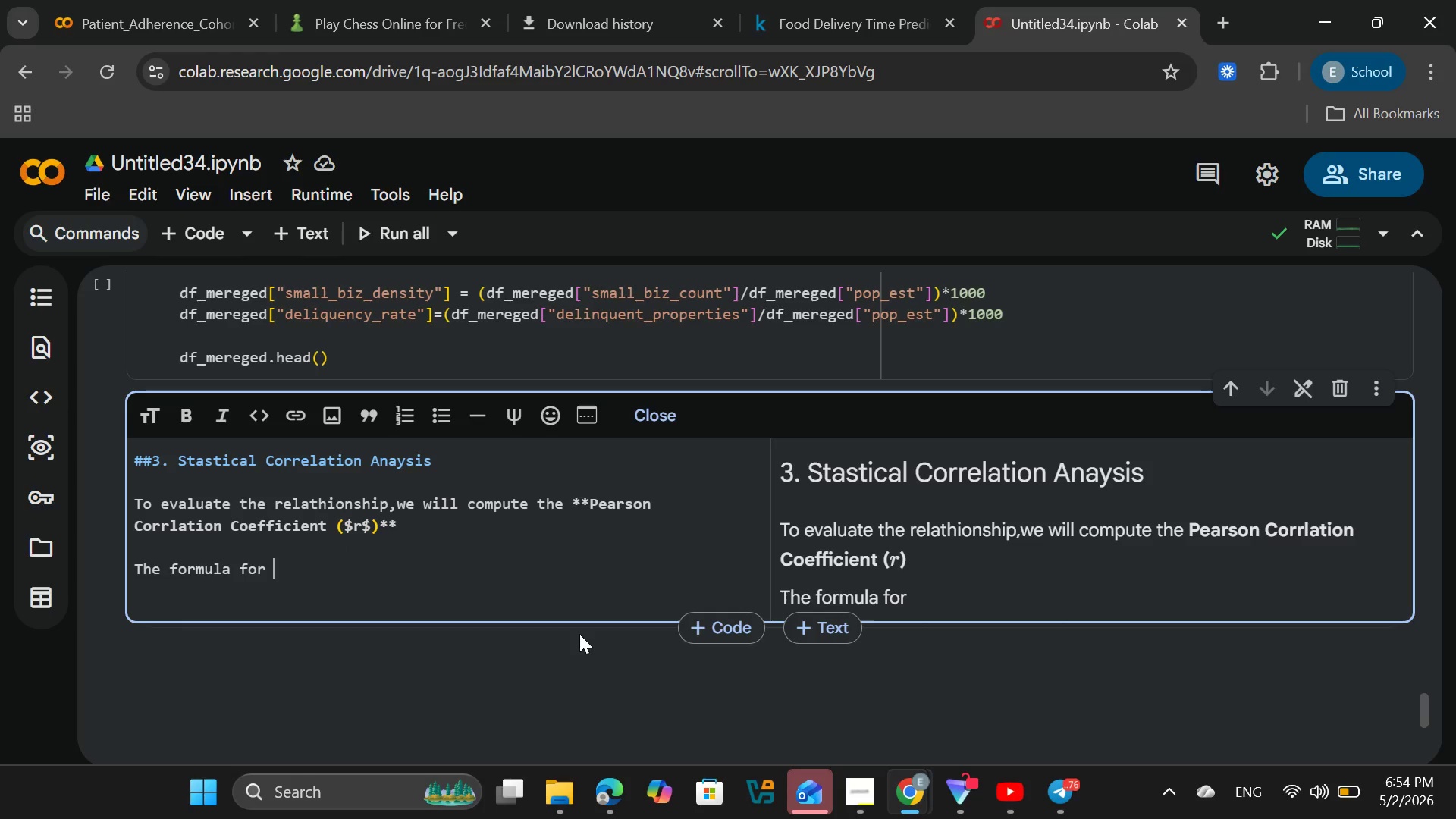 
wait(5.22)
 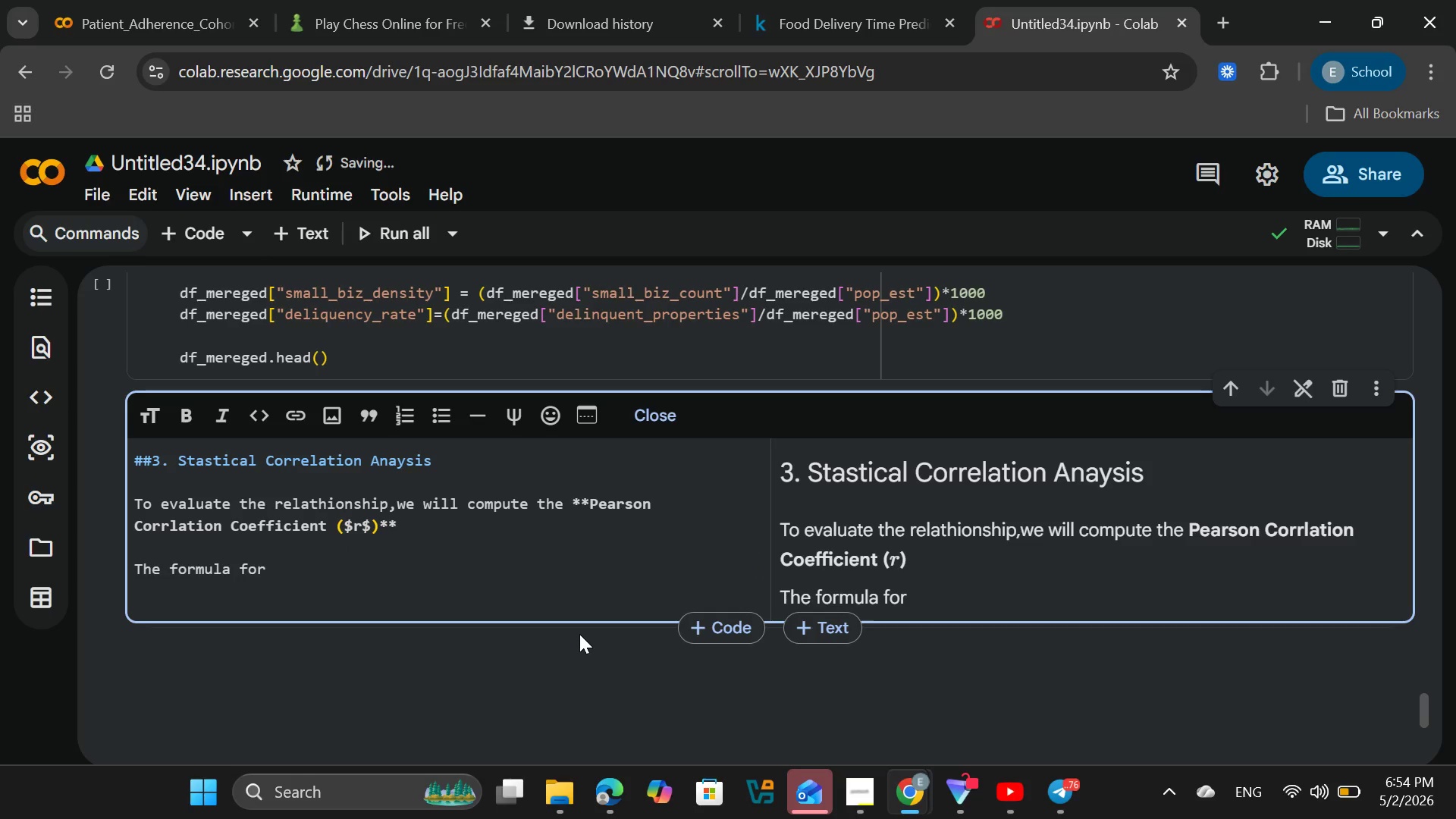 
type(Pearsons)
 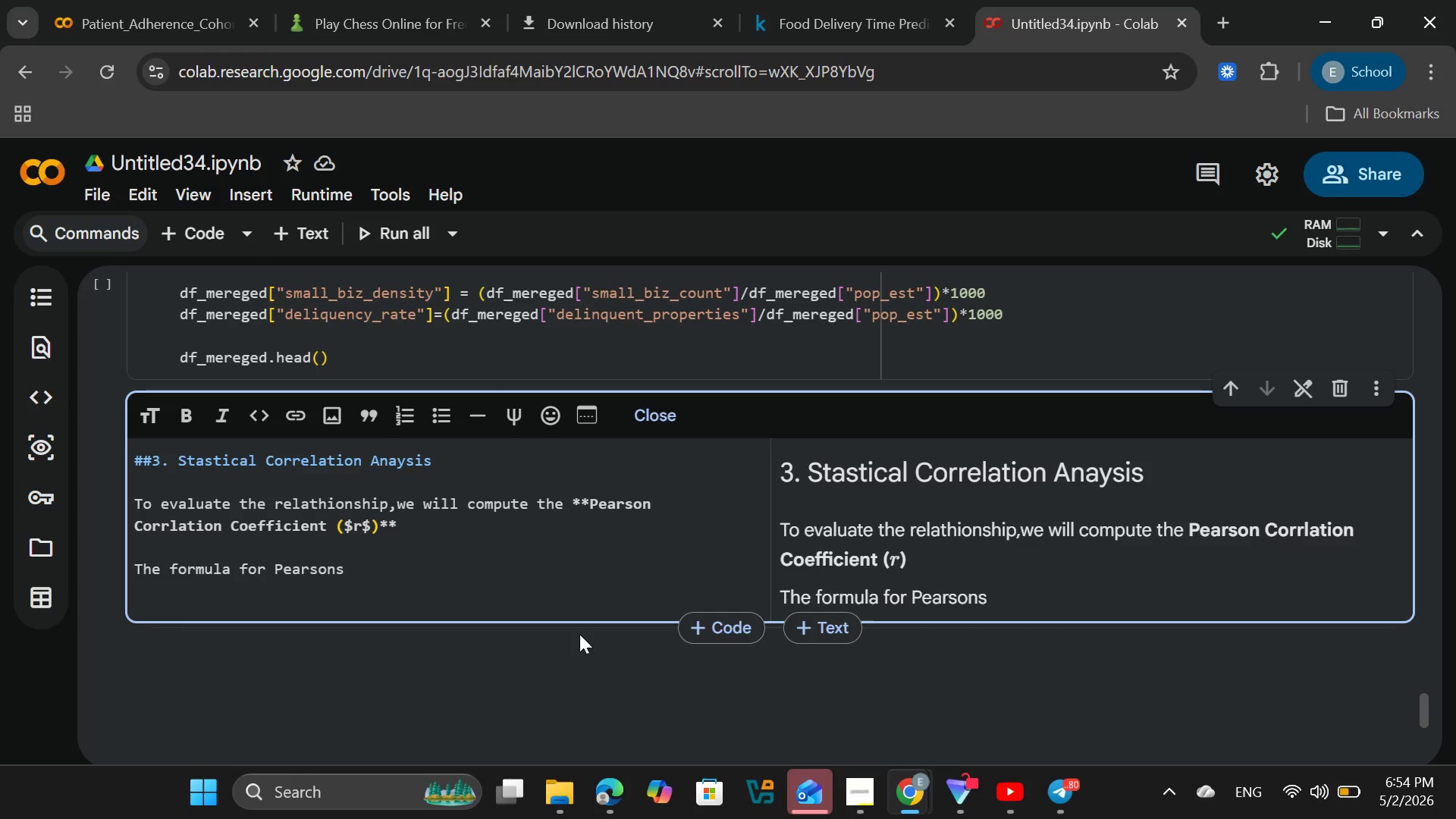 
type( $r$ is;)
key(Backspace)
type(:)
 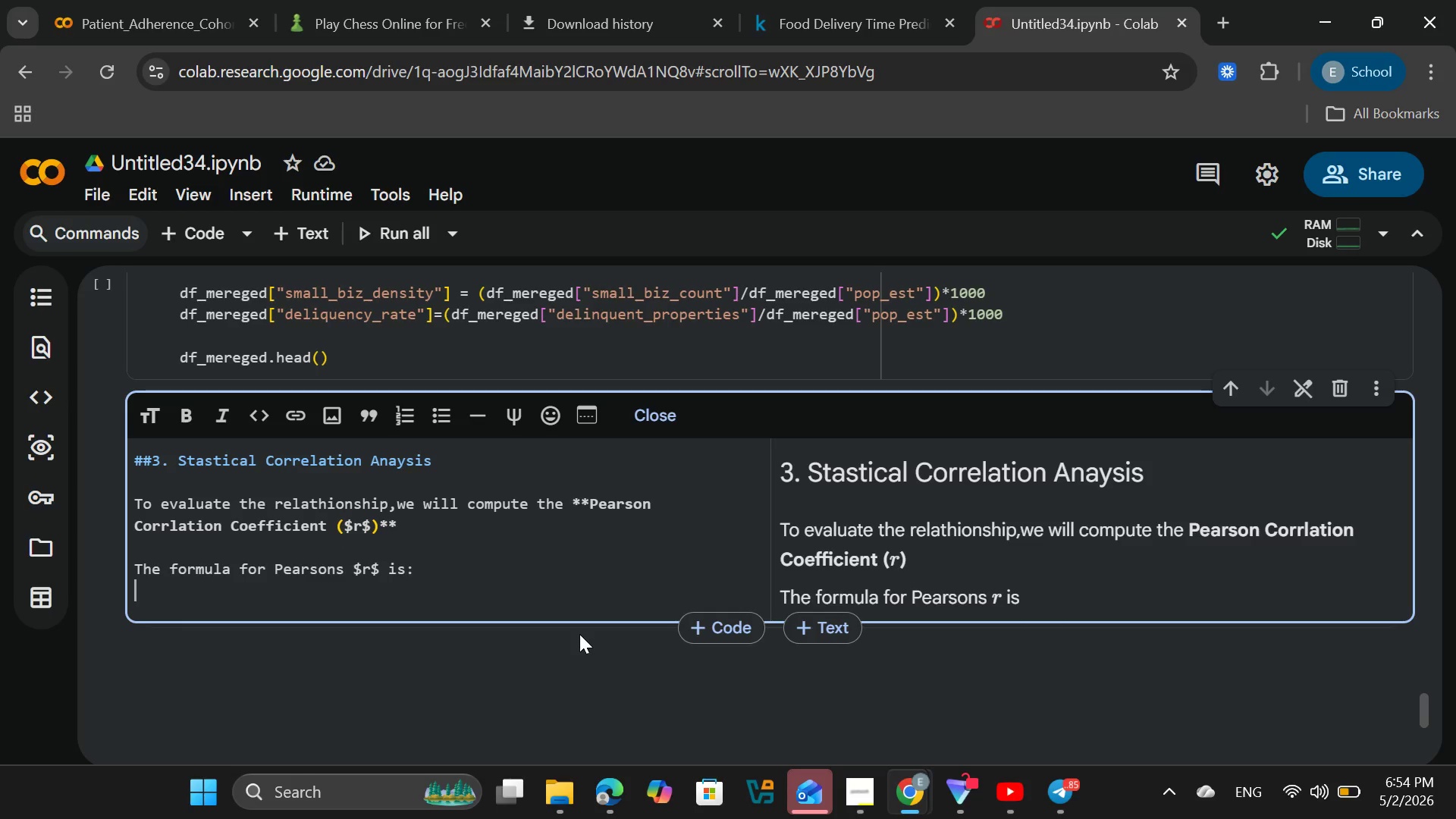 
 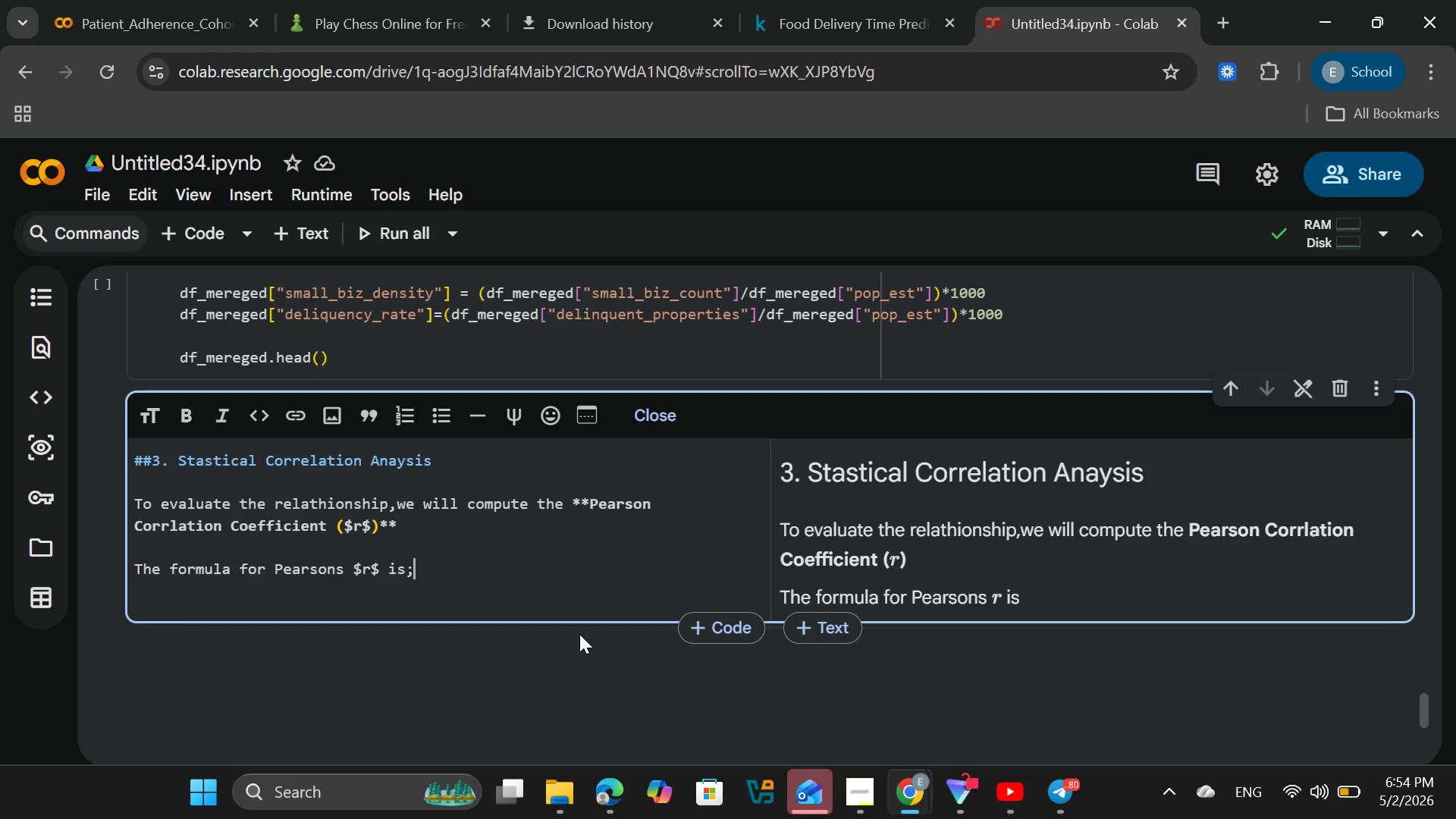 
key(Enter)
 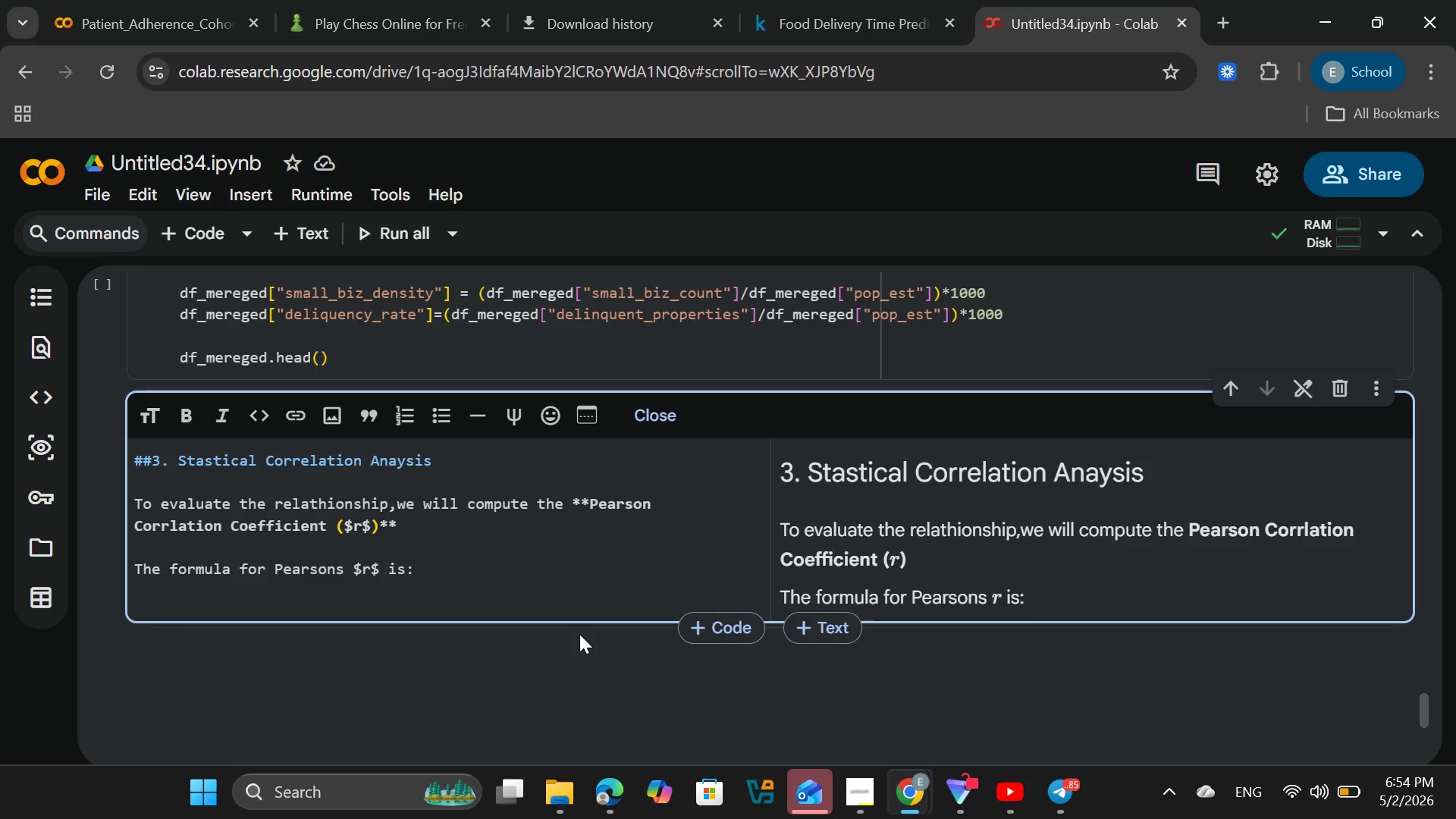 
key(Enter)
 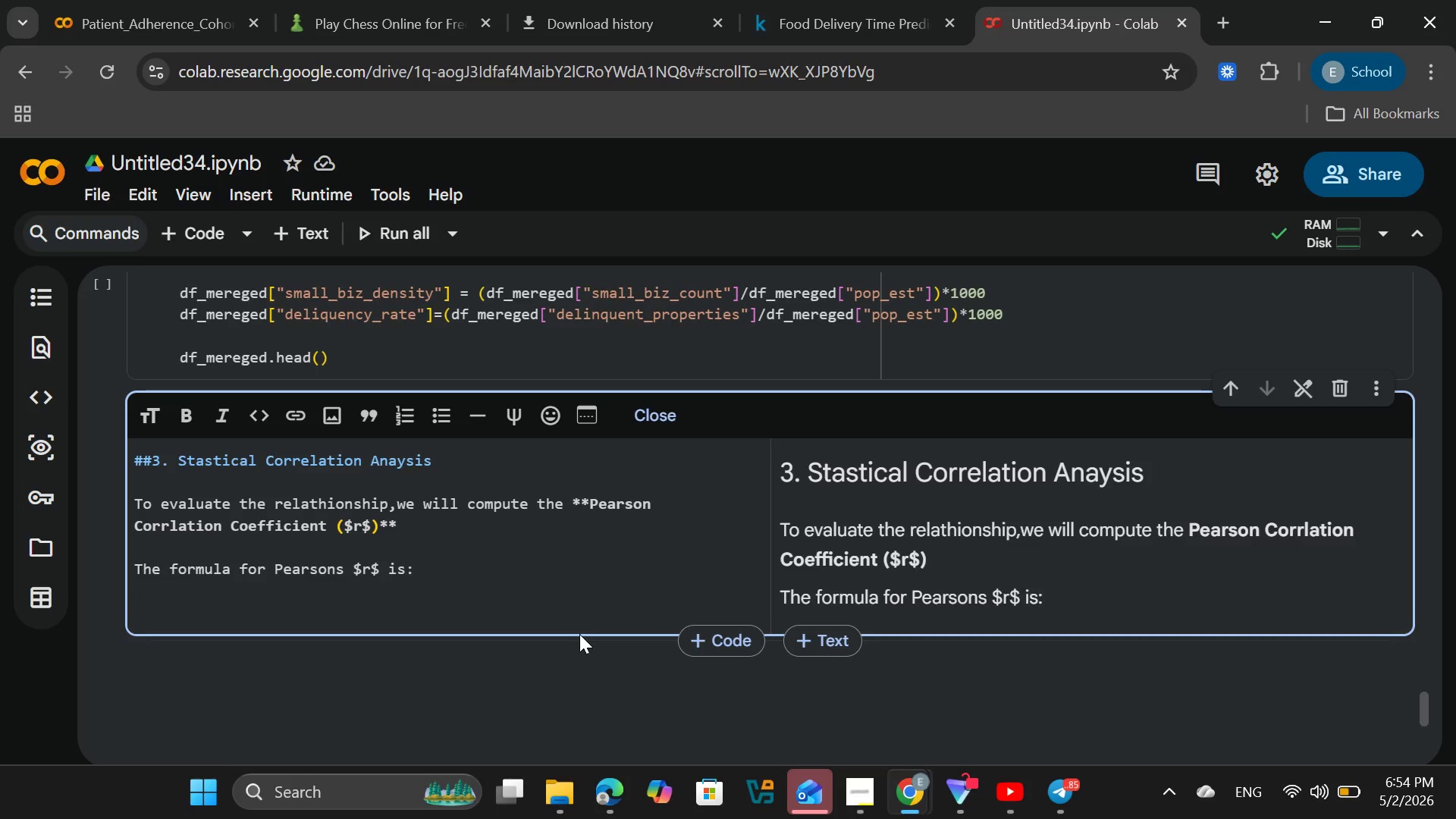 
type($$)
 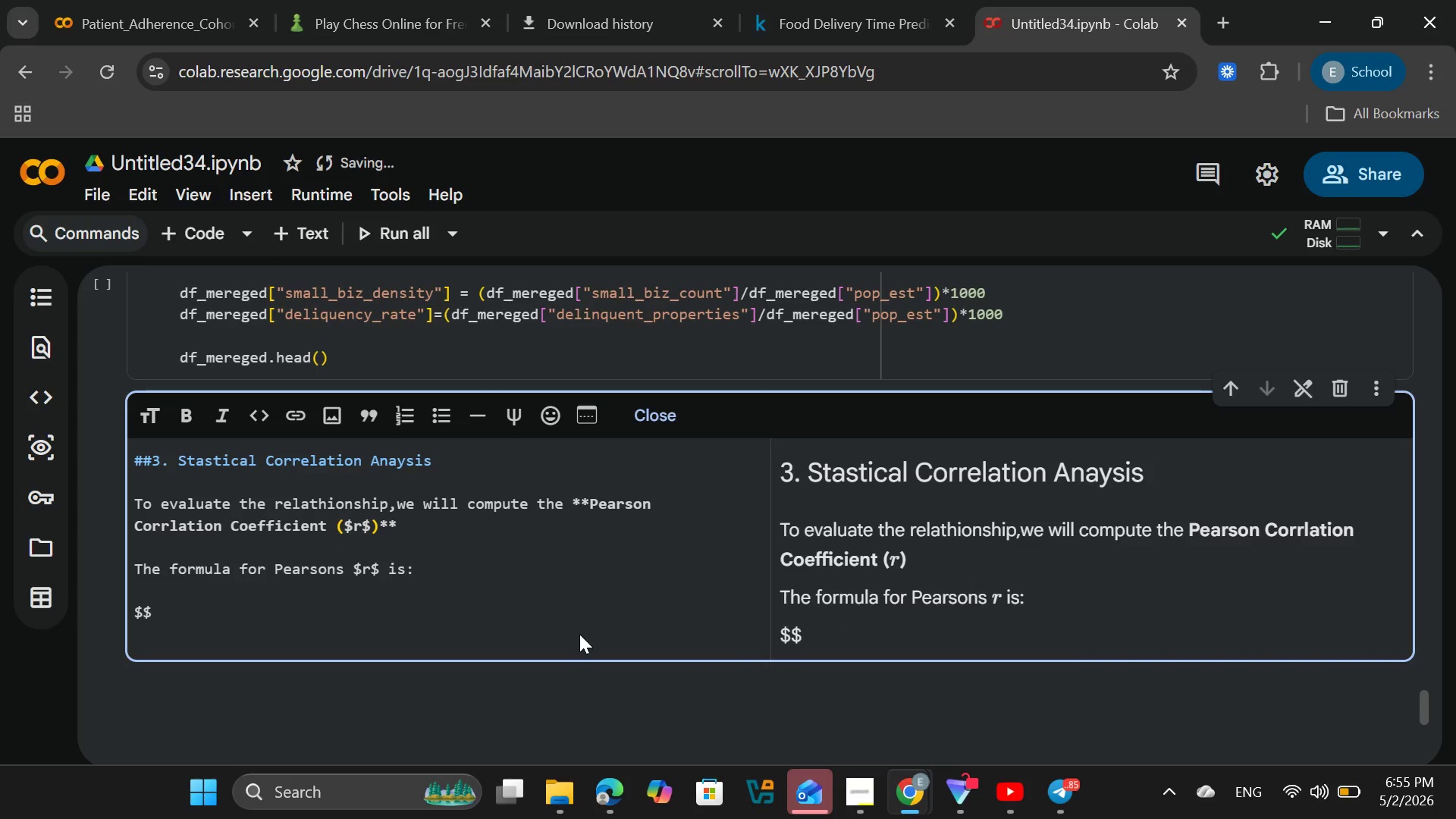 
type( r = \fe)
key(Backspace)
type(ac{)
 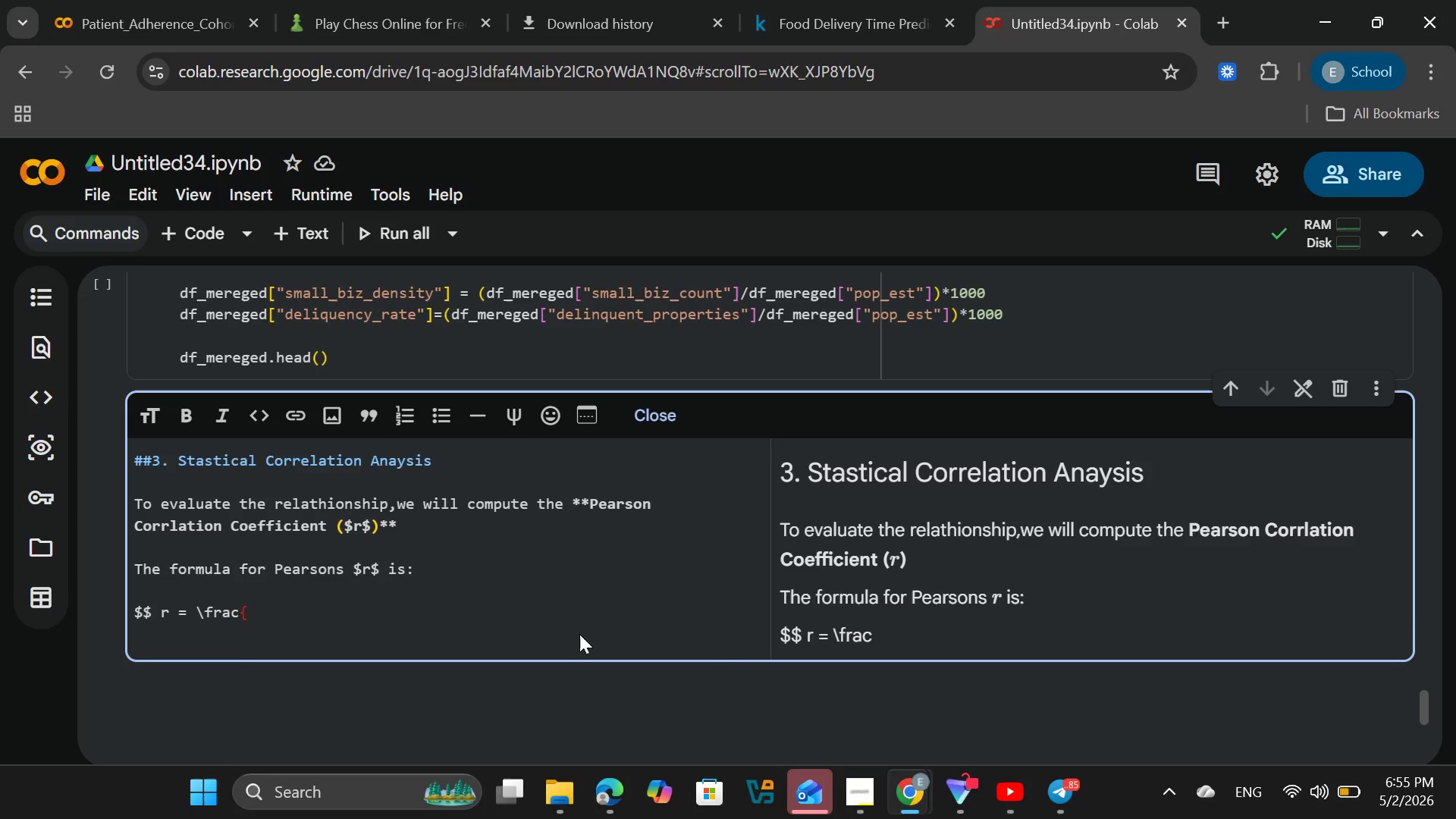 
hold_key(key=R, duration=27.67)
 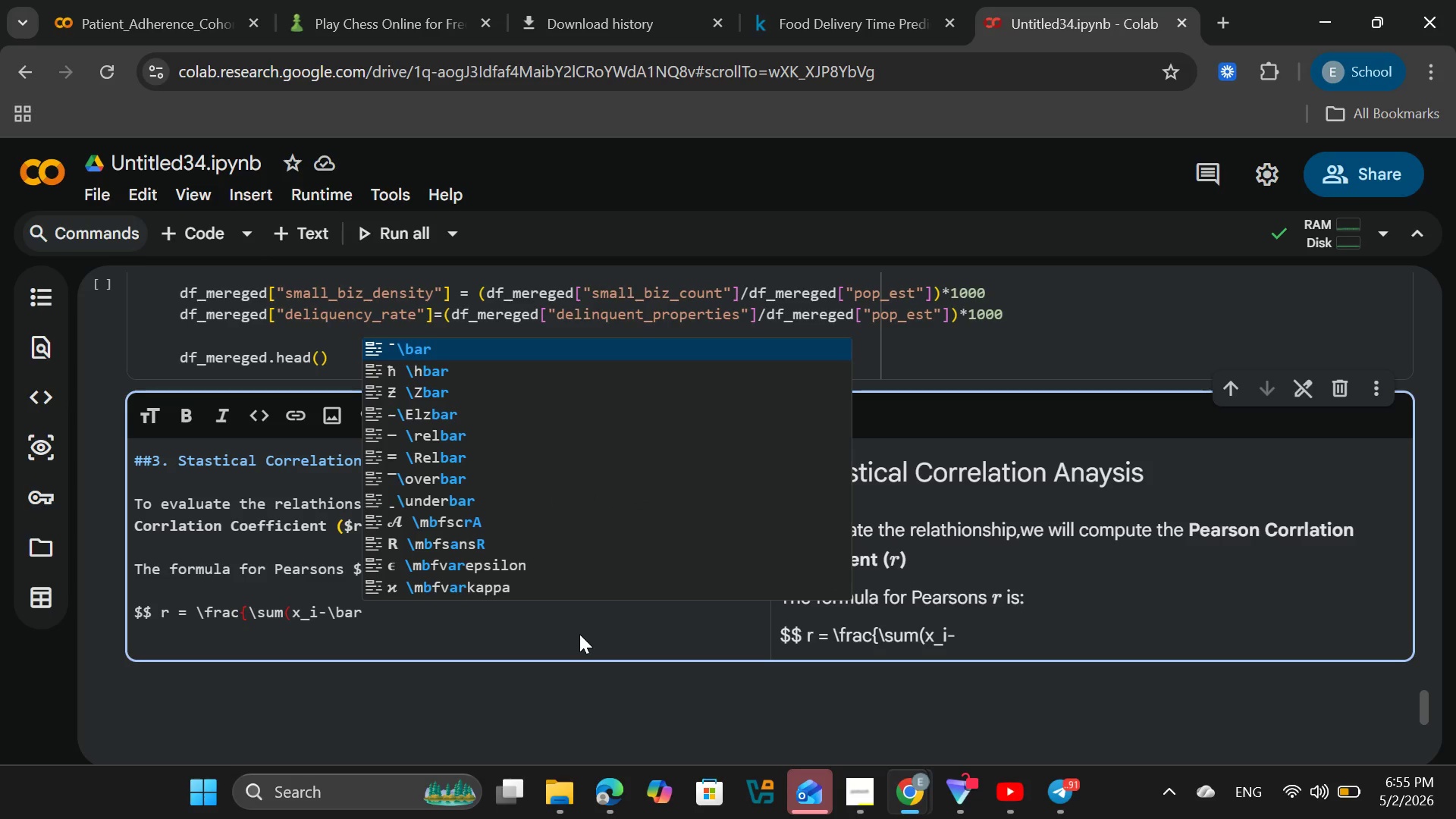 
type(\sum)
 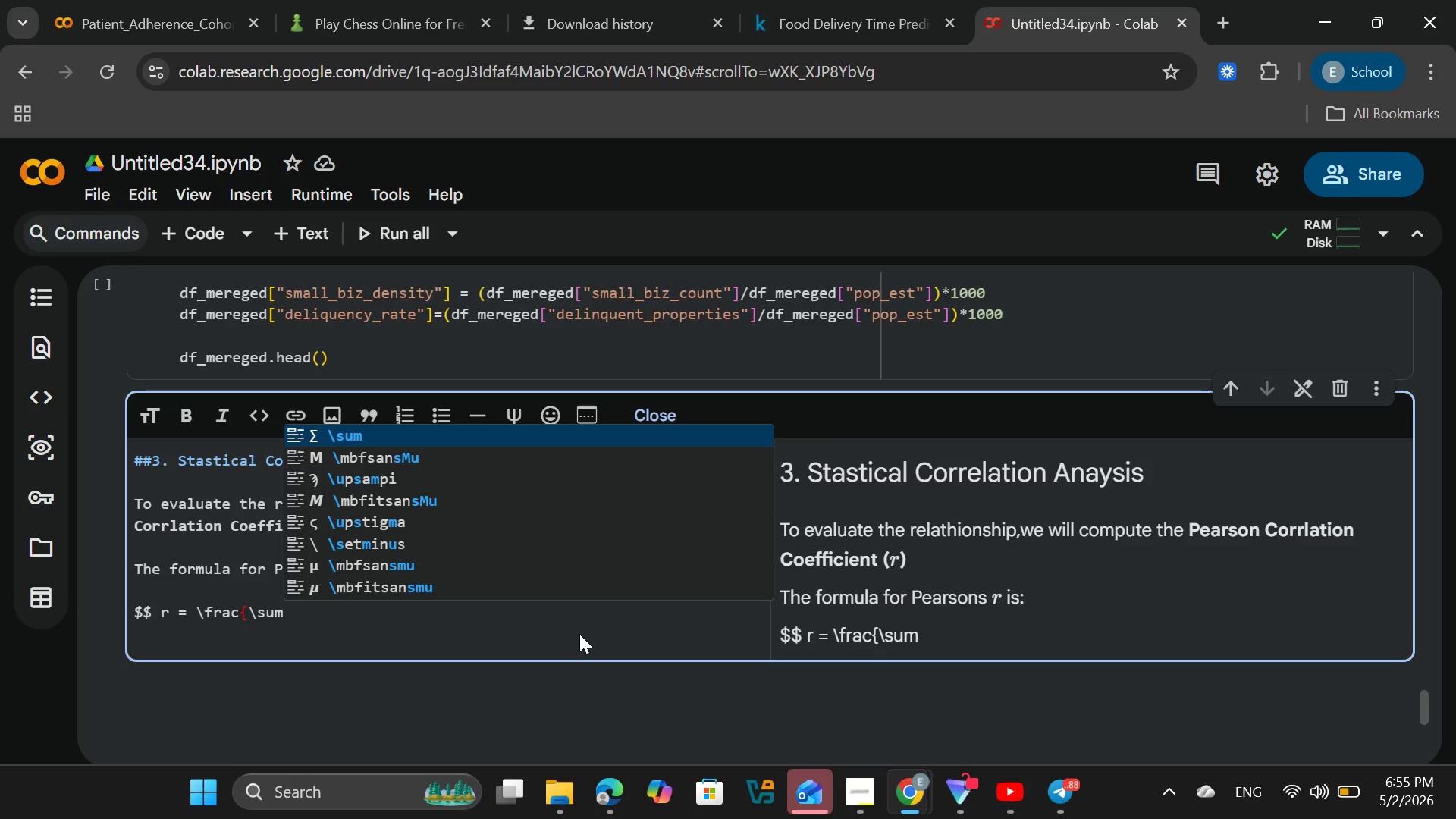 
type((x_i-\b)
 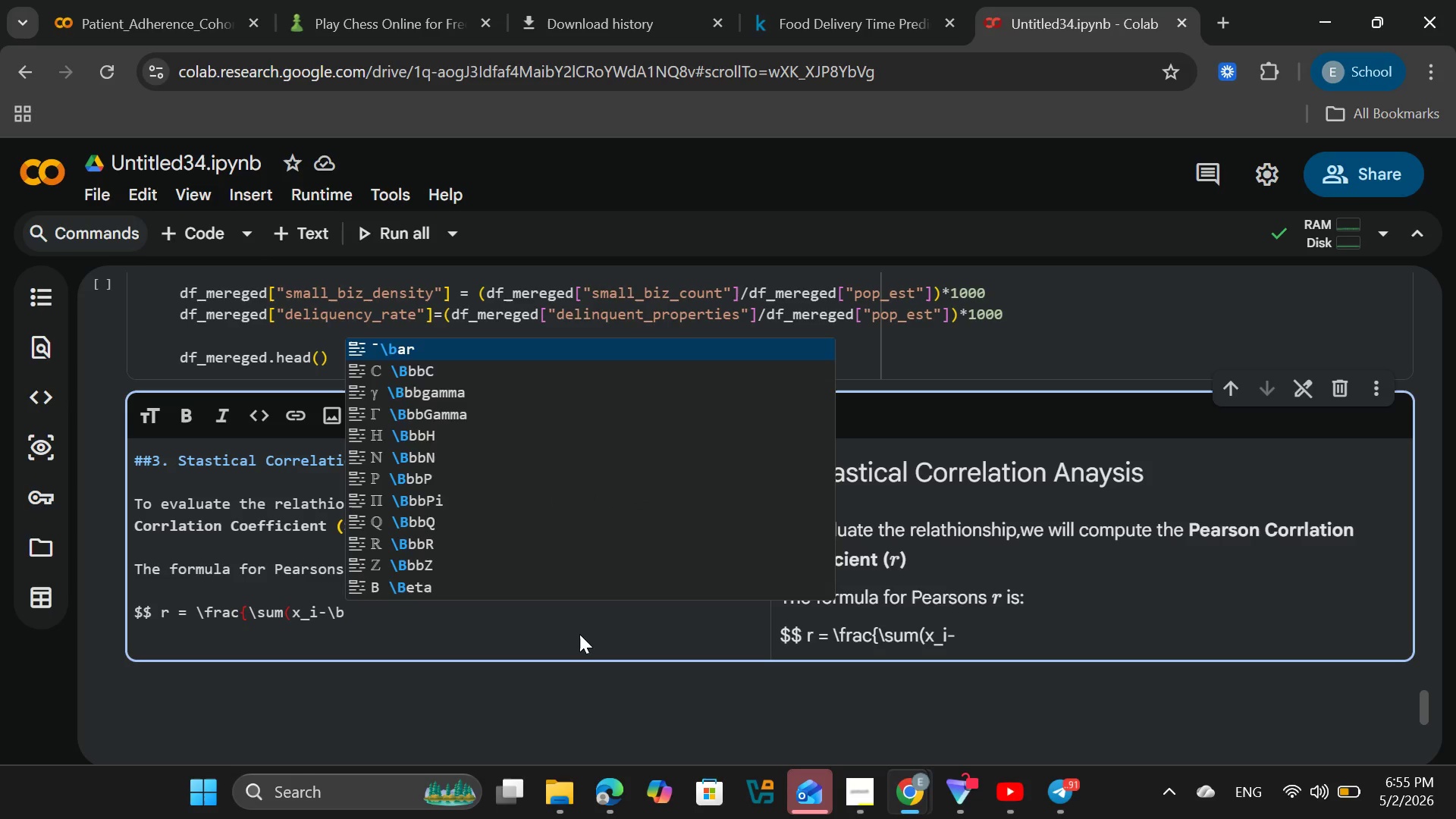 
wait(6.03)
 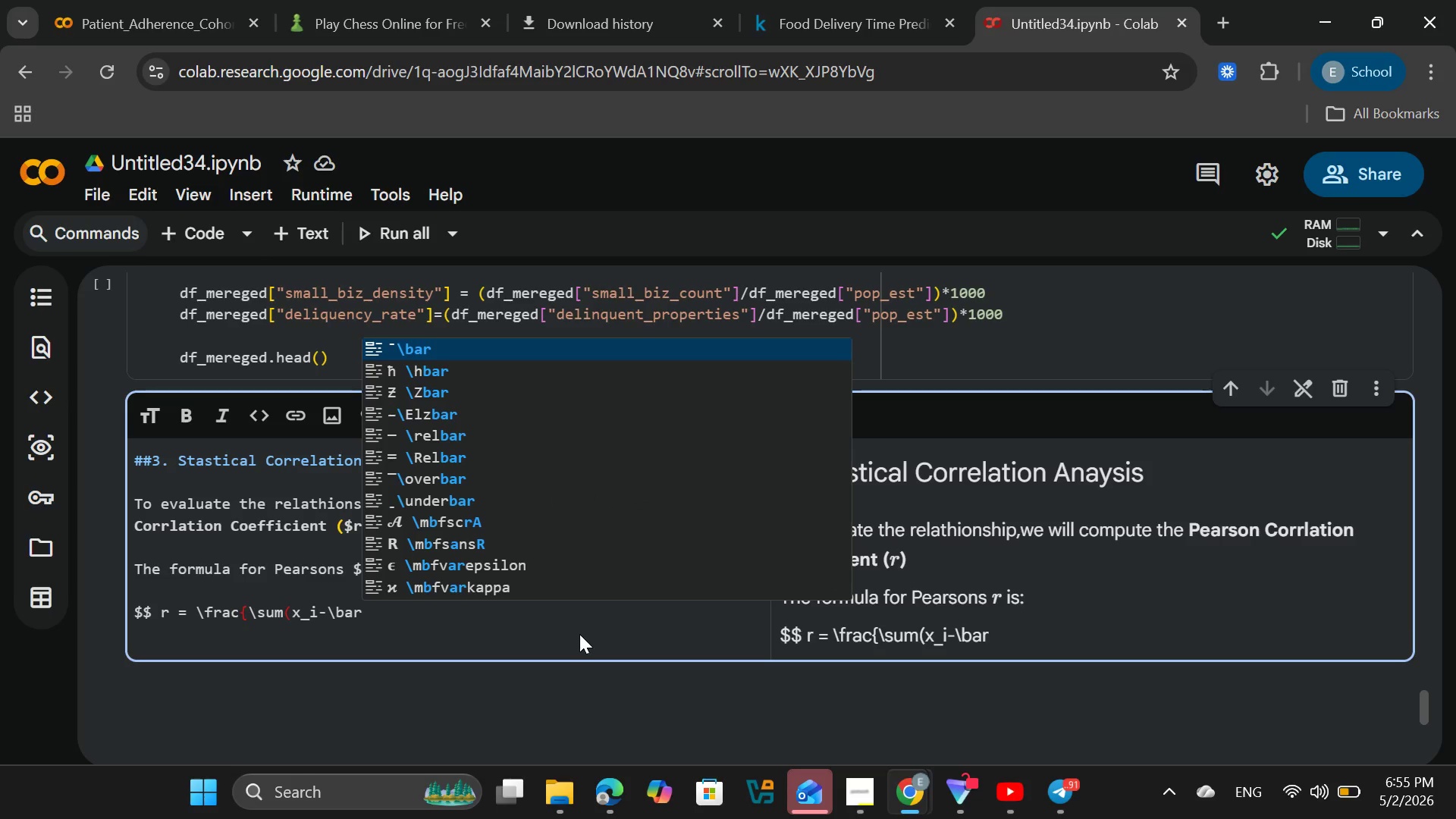 
key(Shift+BracketLeft)
 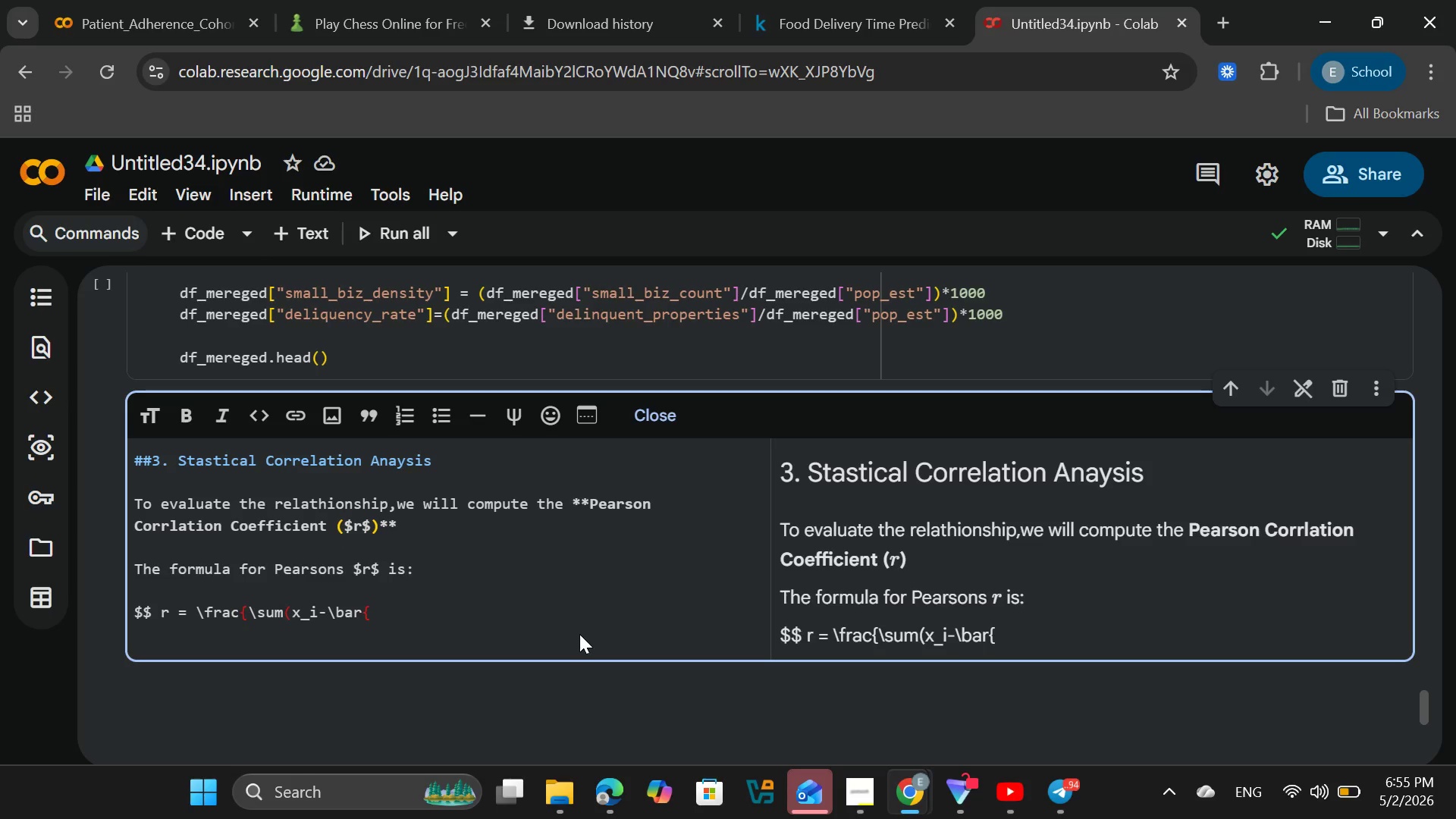 
key(X)
 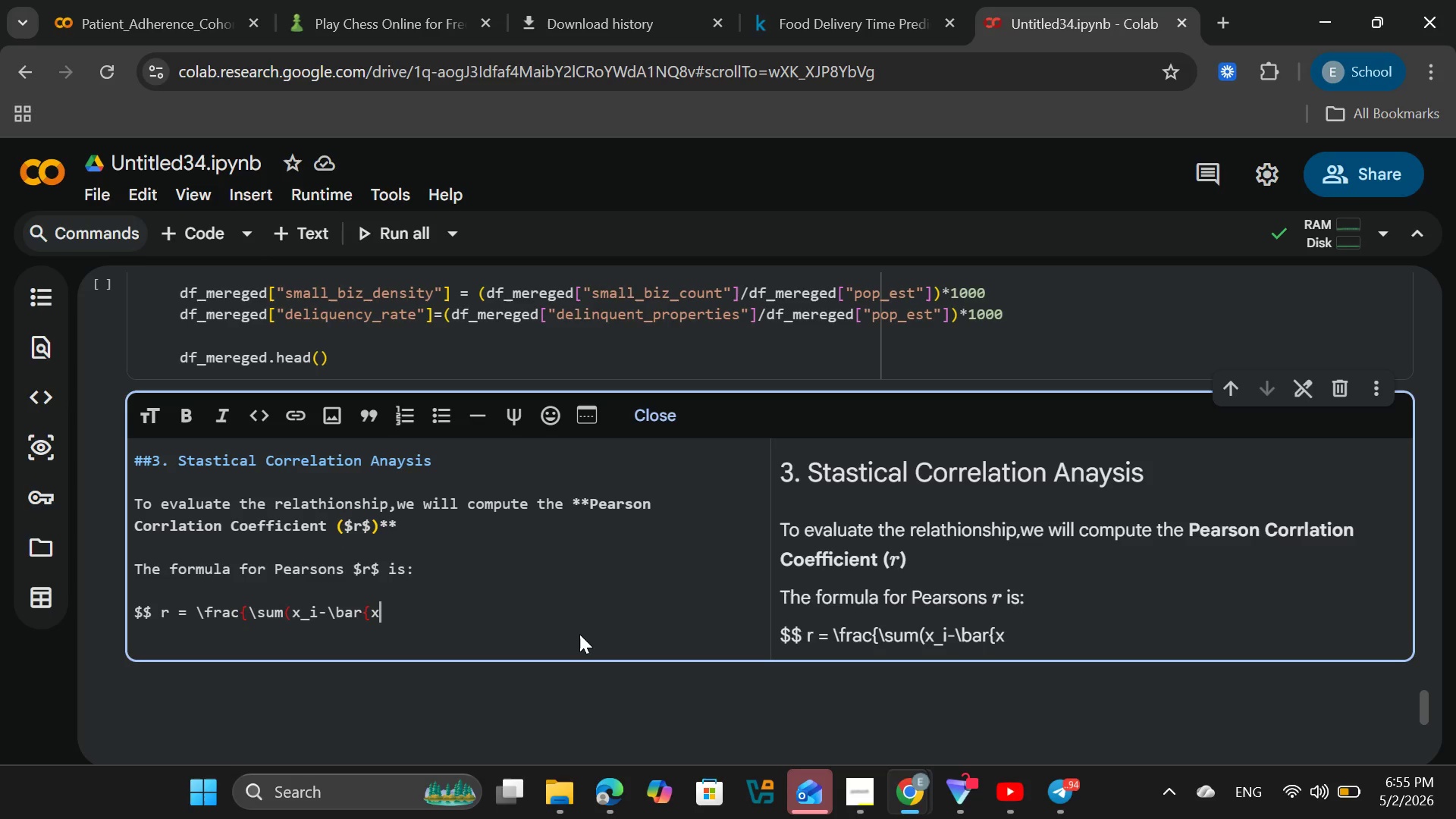 
key(Shift+BracketRight)
 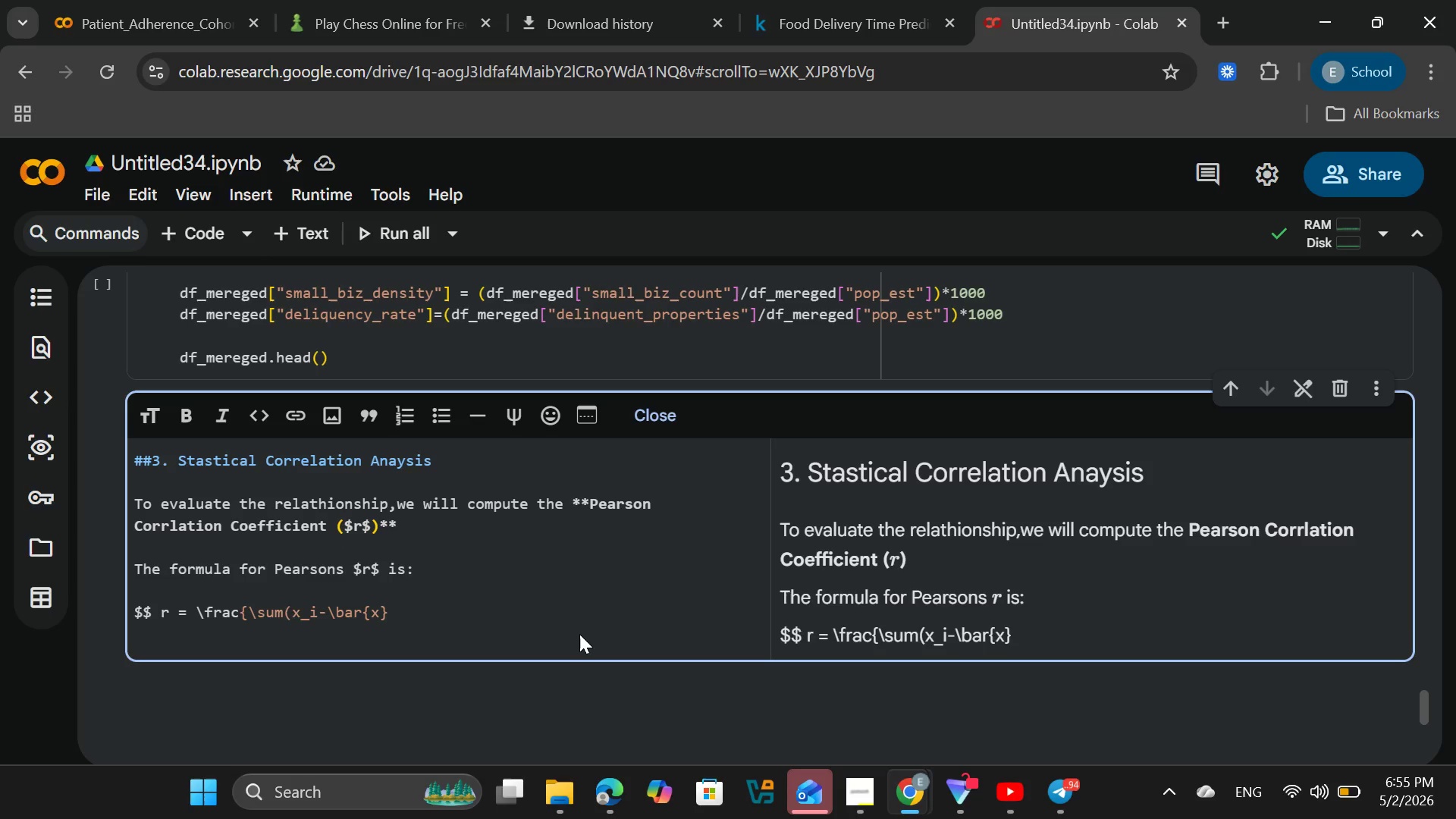 
key(Shift+0)
 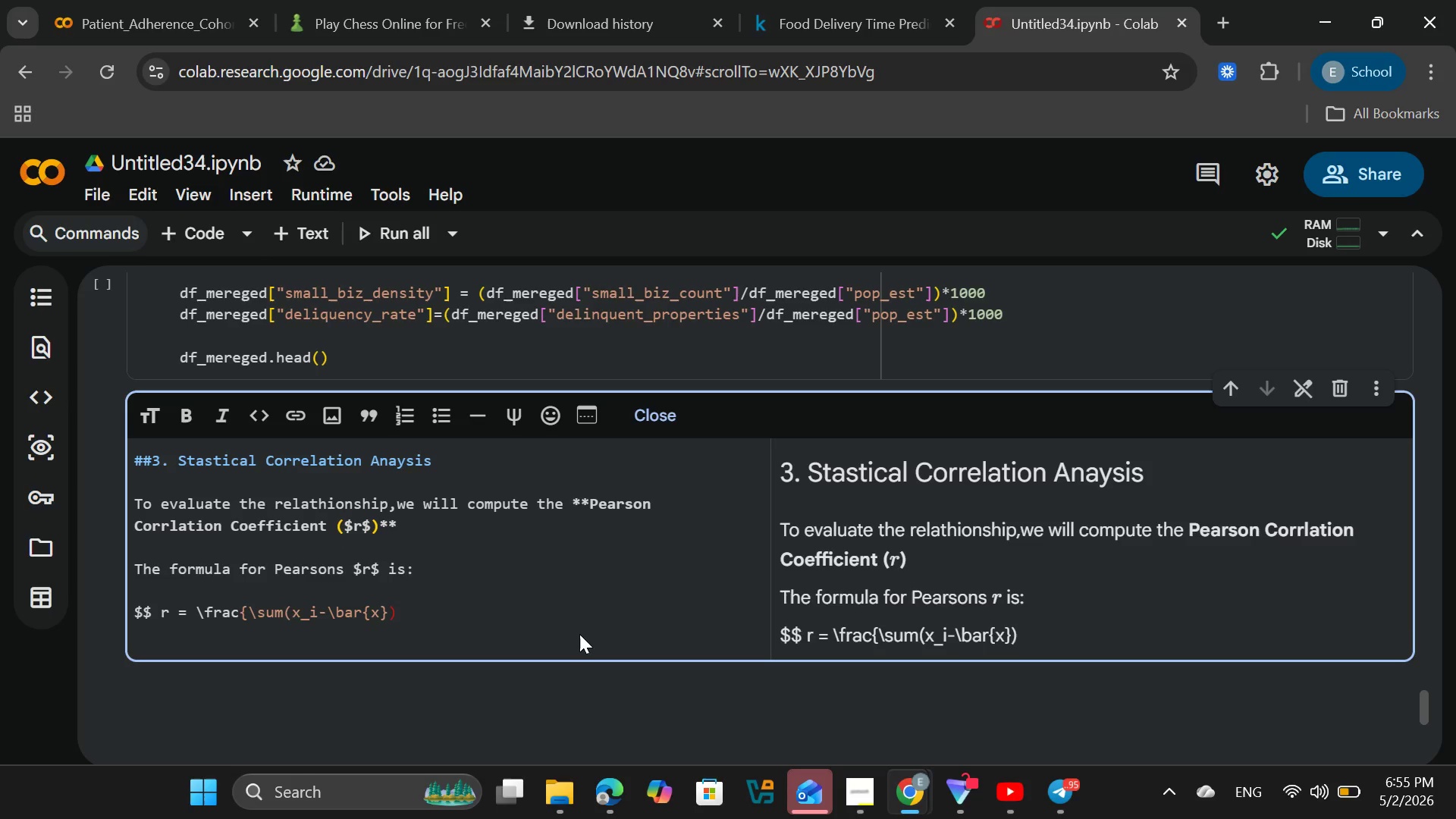 
key(Shift+9)
 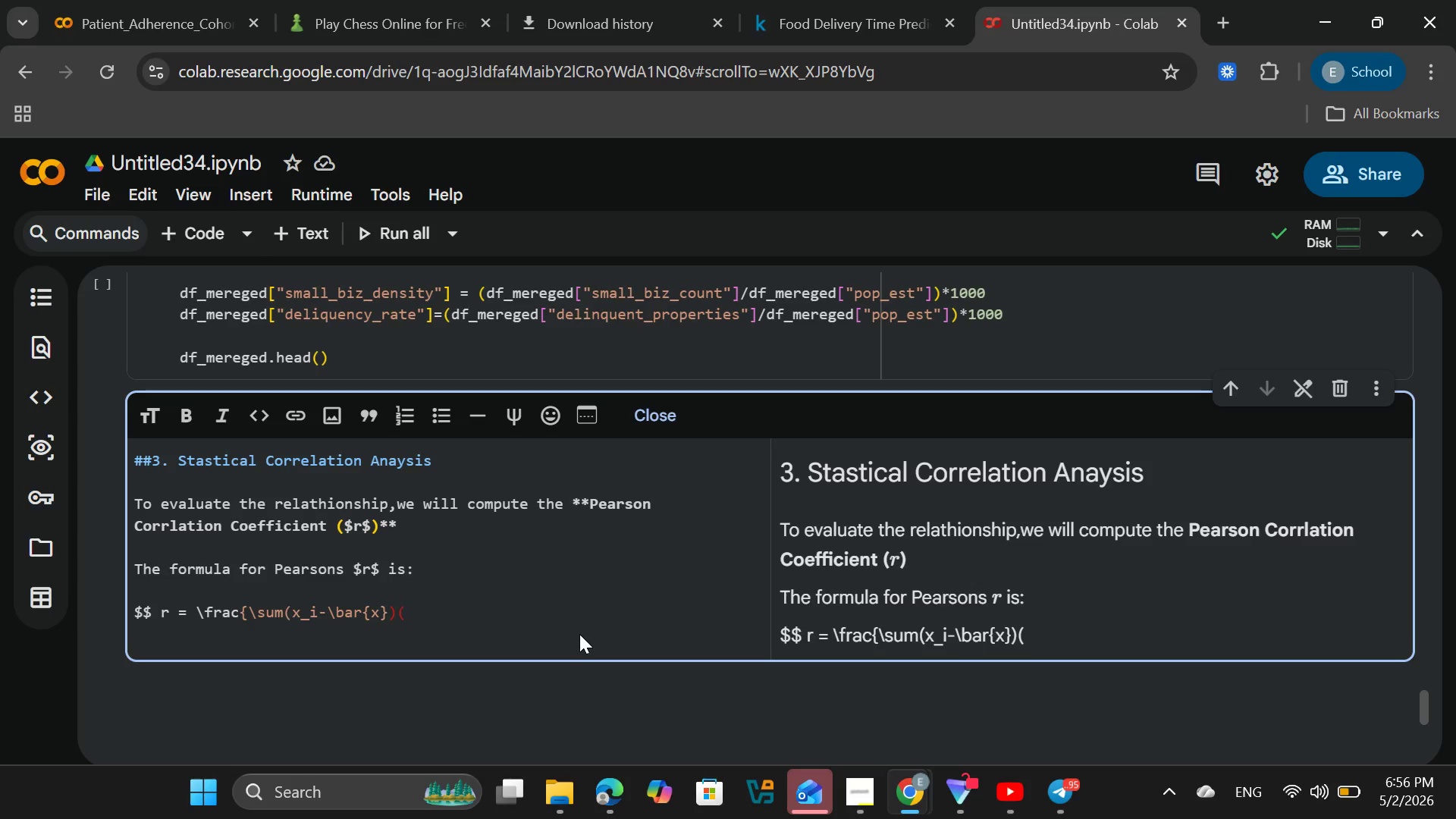 
type(y_i-\bar{y)
 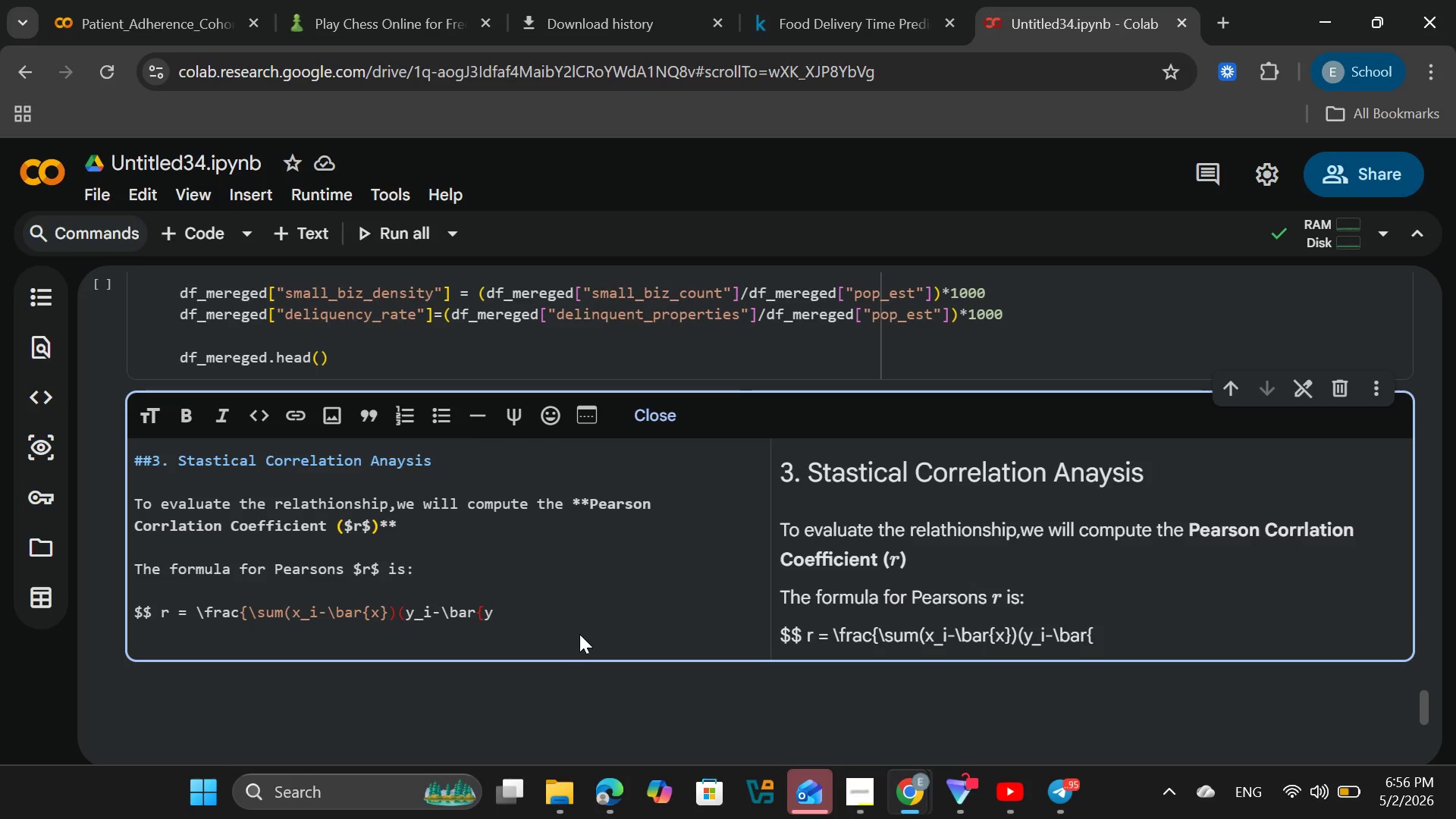 
key(Shift+BracketRight)
 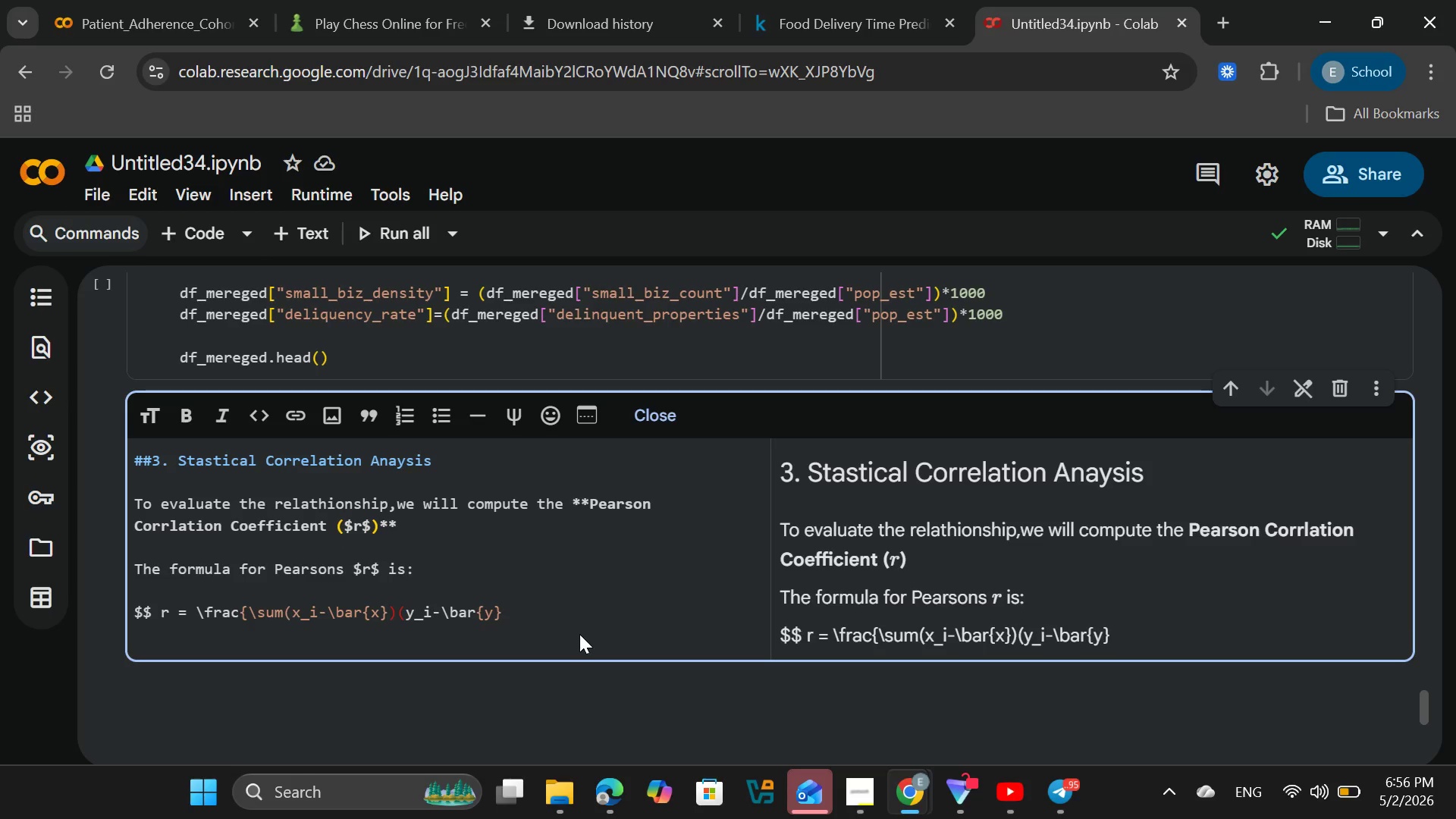 
key(Shift+0)
 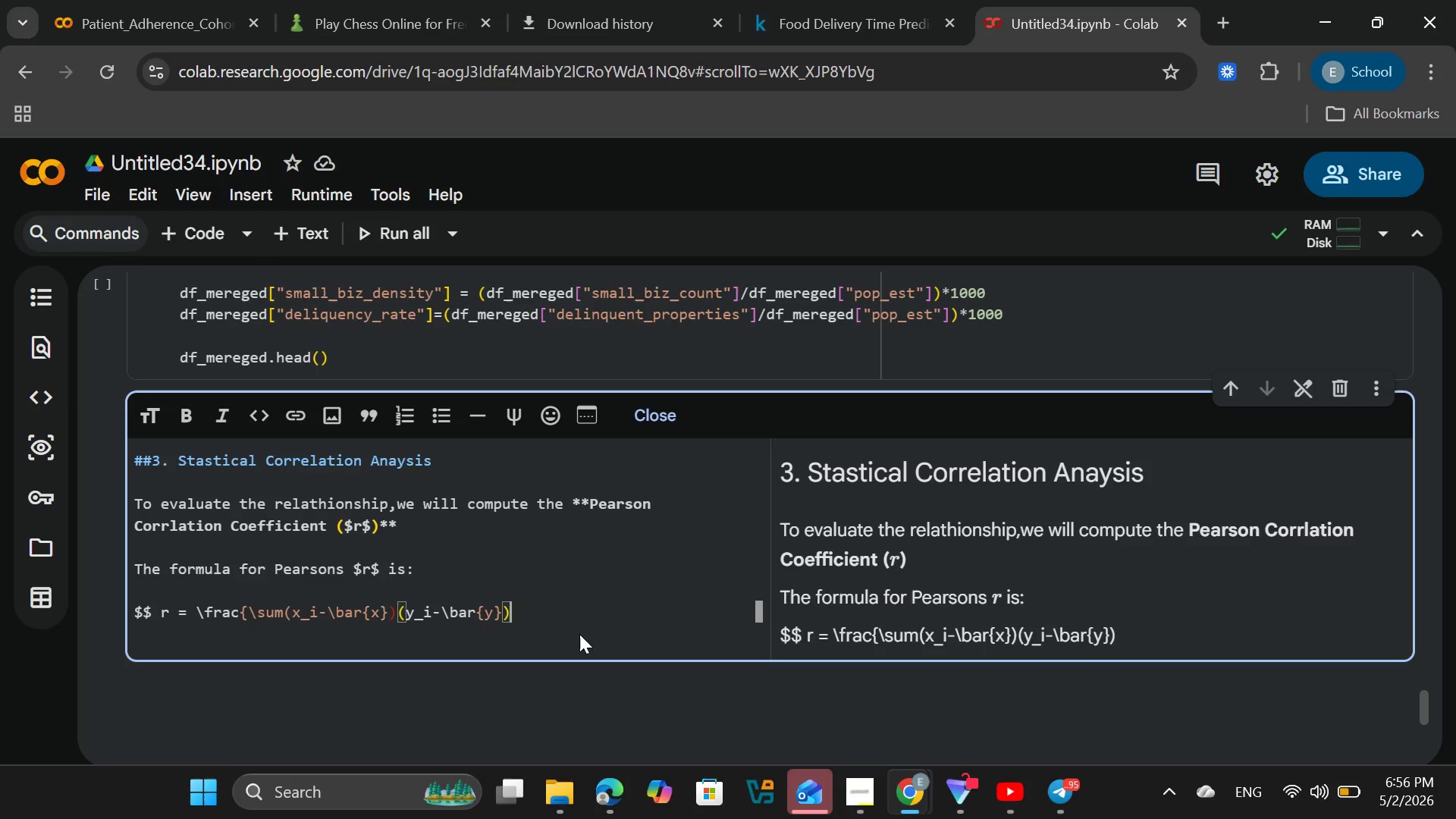 
key(Shift+BracketRight)
 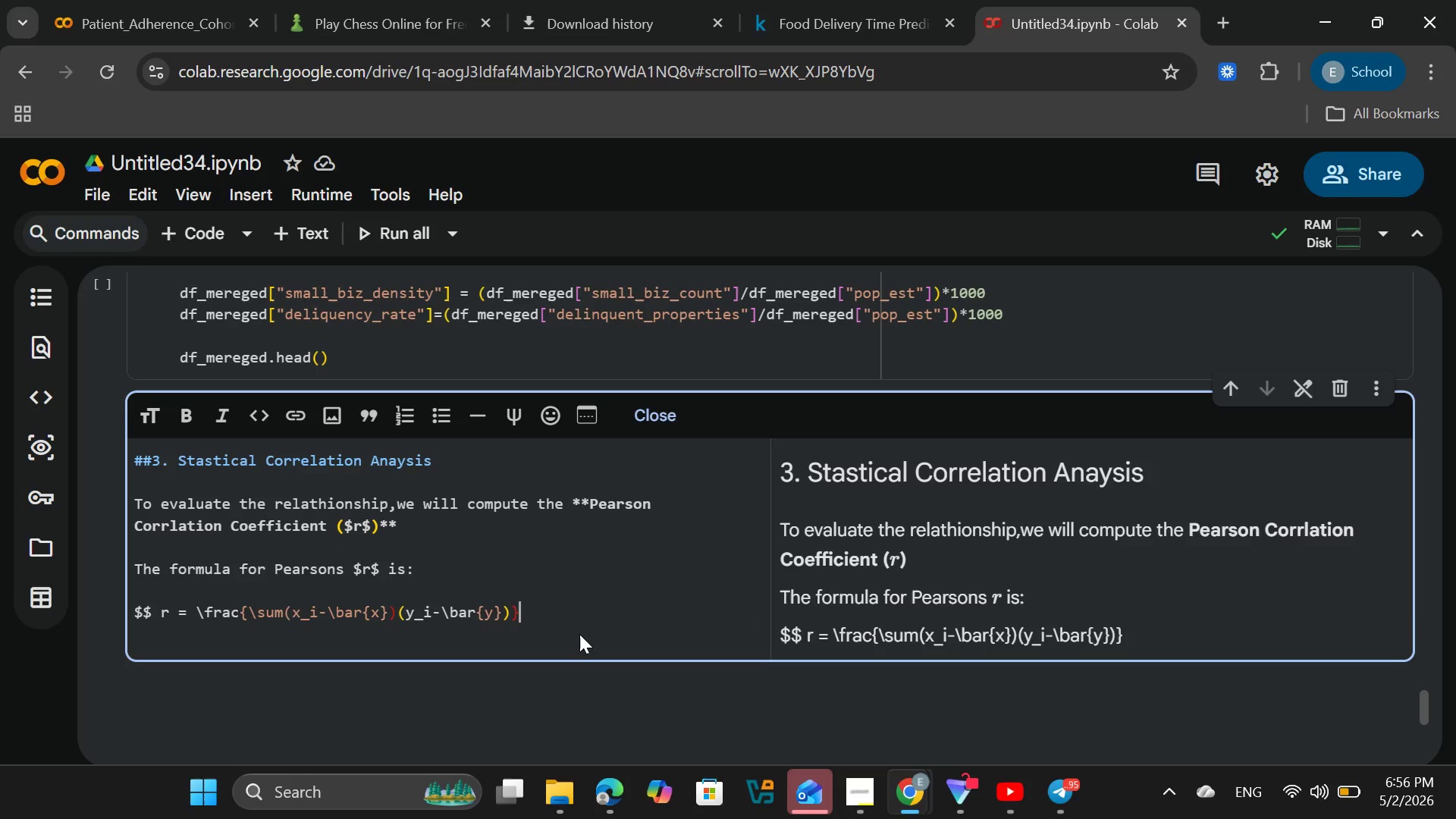 
hold_key(key=ShiftRight, duration=0.84)
 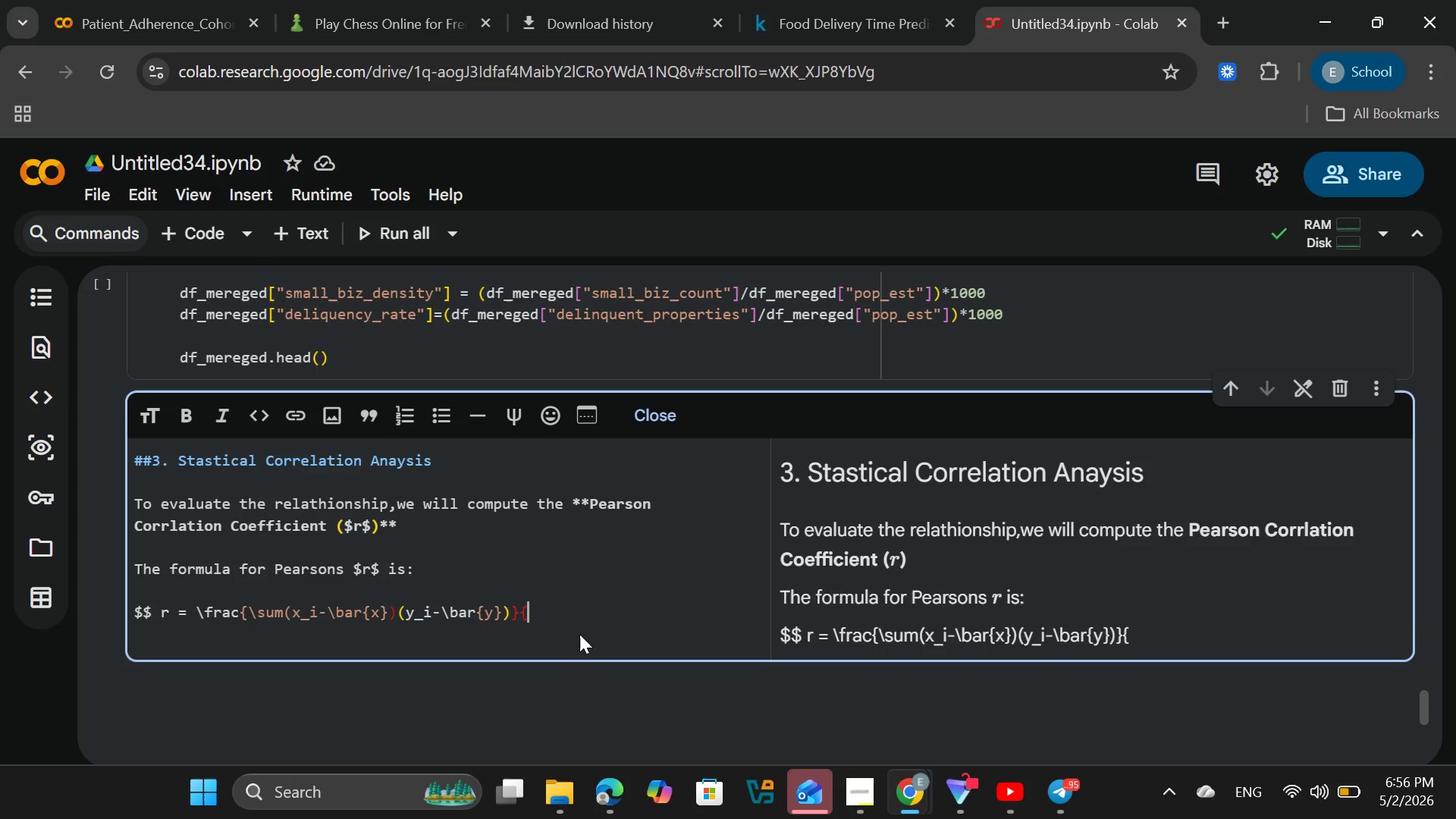 
hold_key(key=BracketLeft, duration=0.34)
 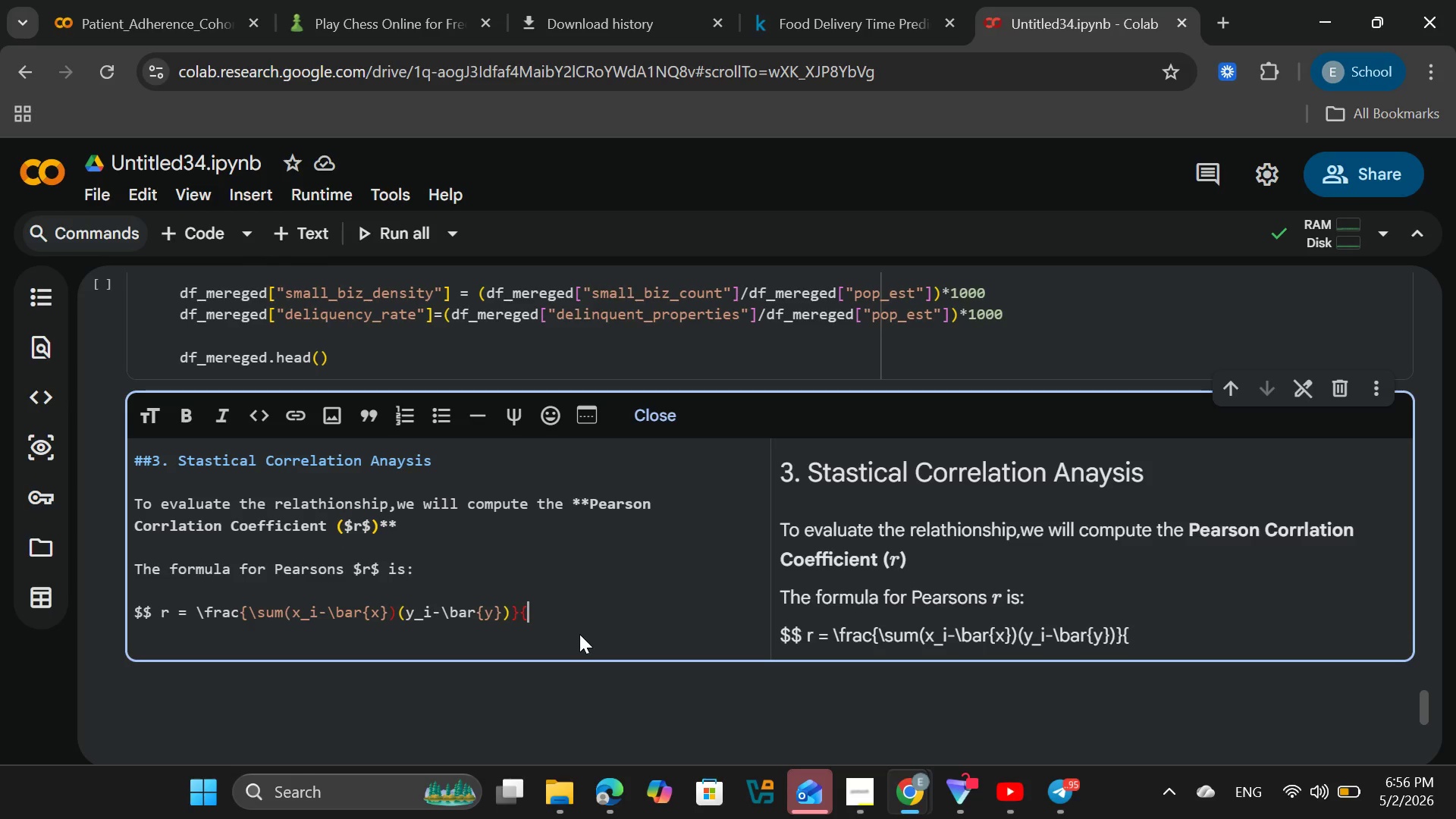 
type(\srt)
 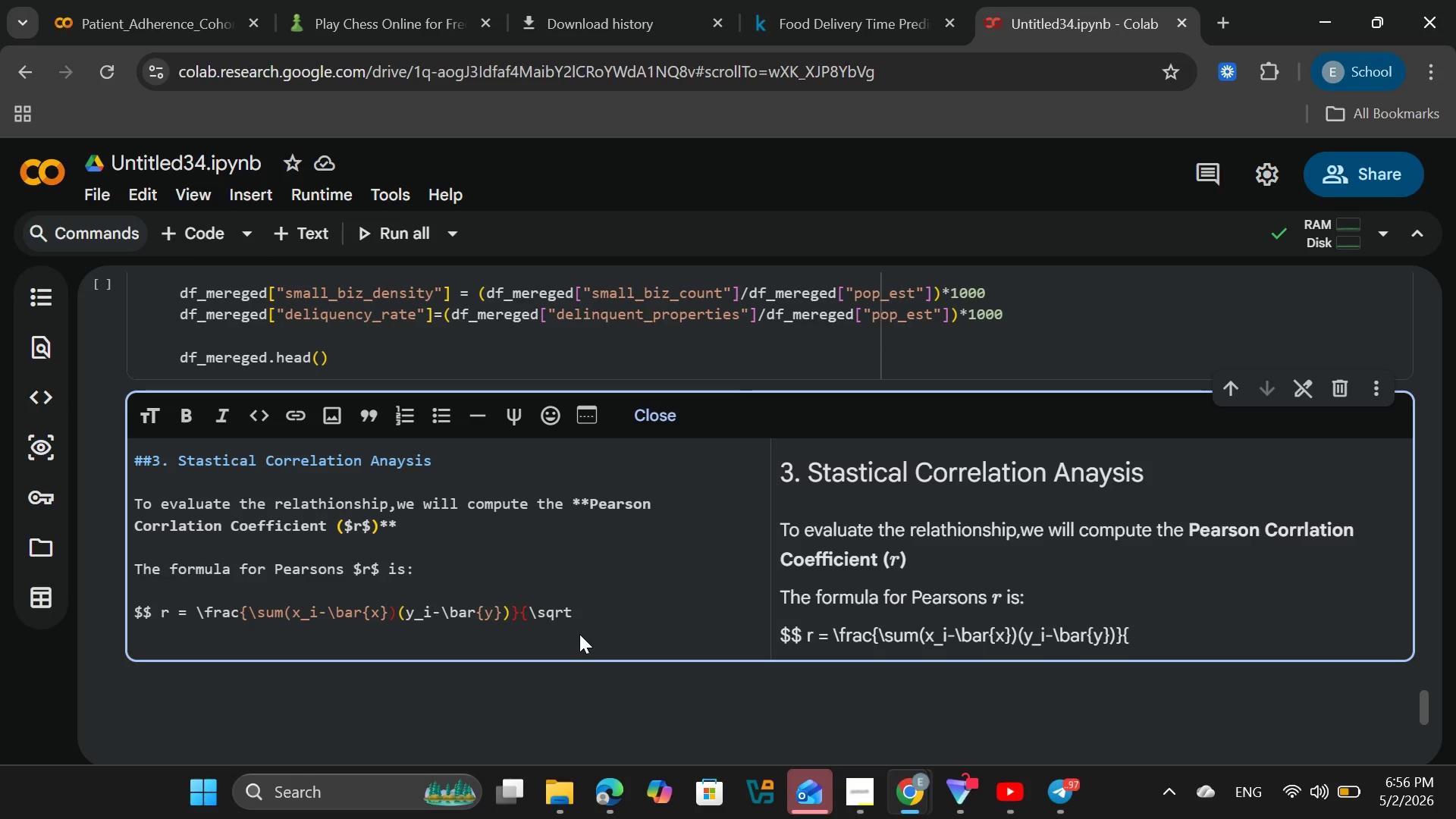 
wait(5.38)
 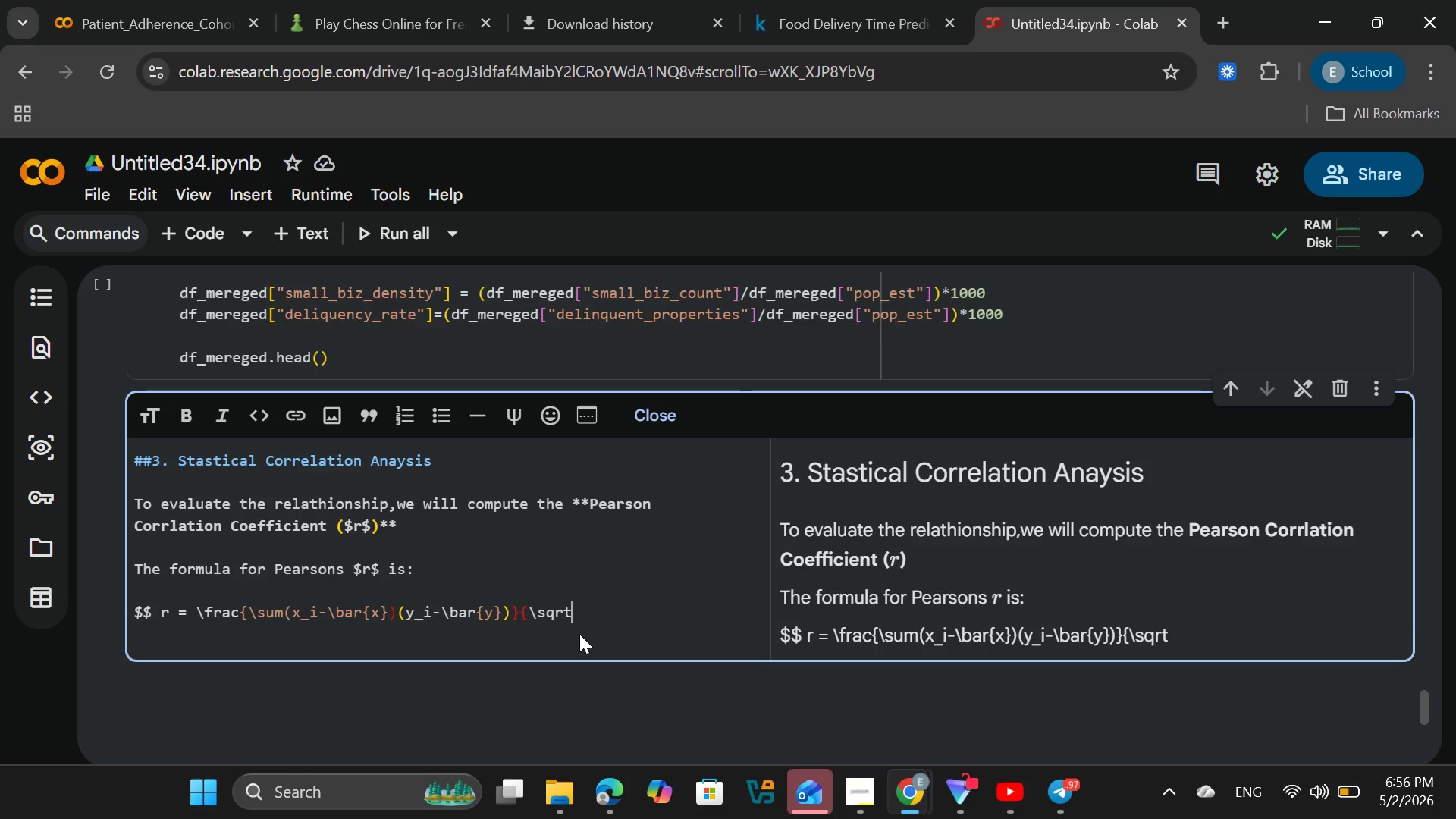 
type({\sum)
 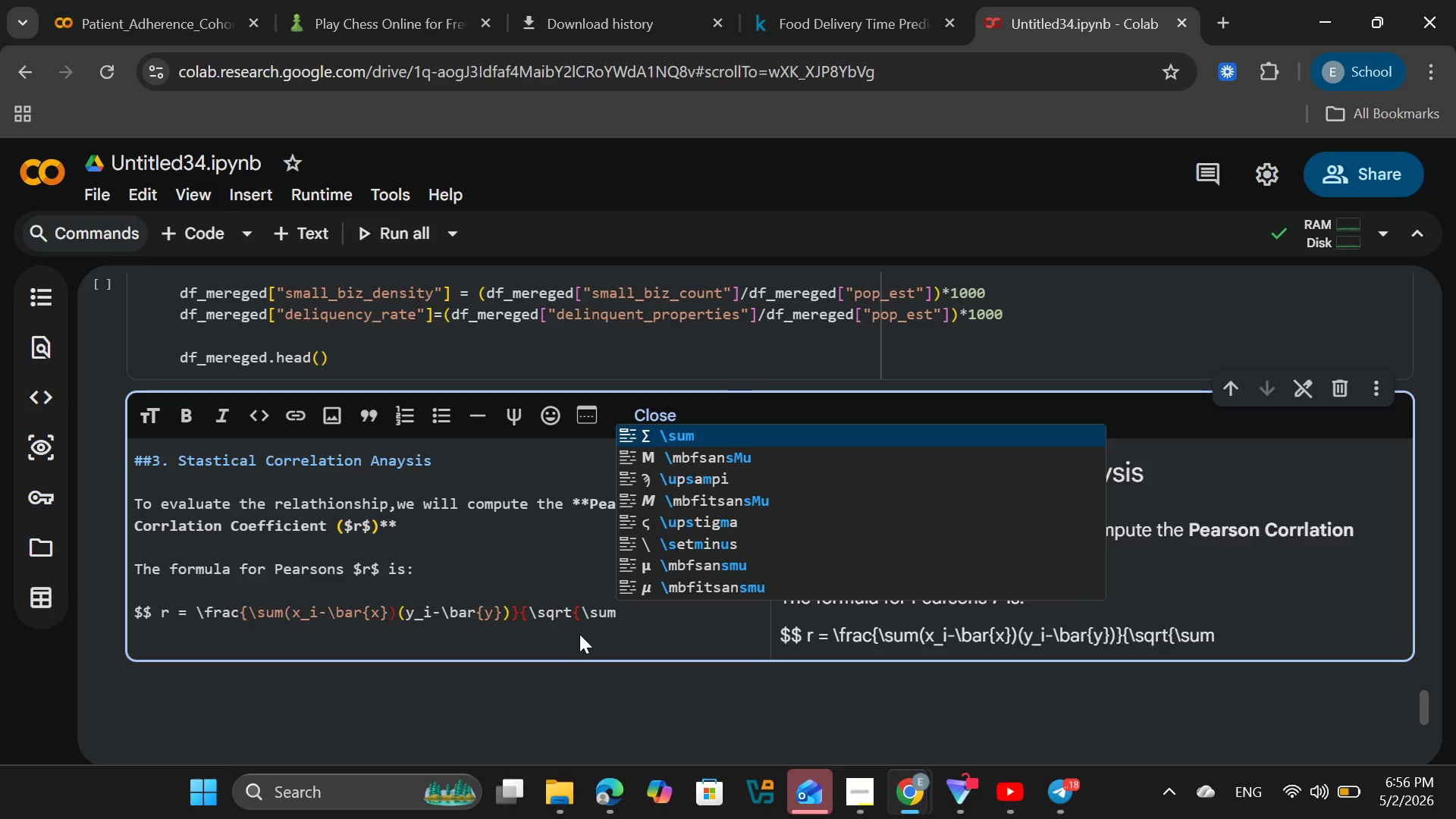 
type((x_i-\bar{x}))
 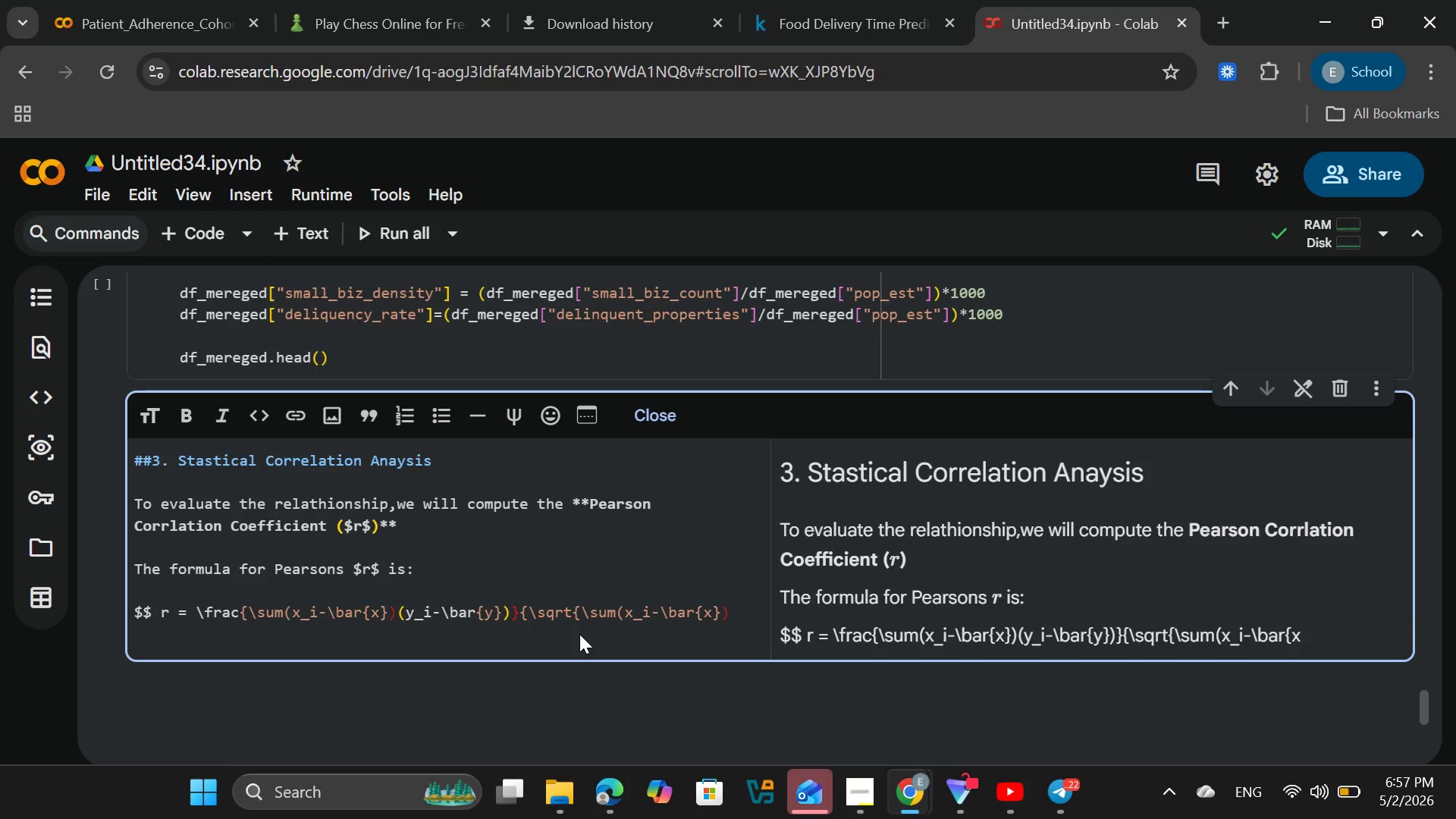 
wait(5.89)
 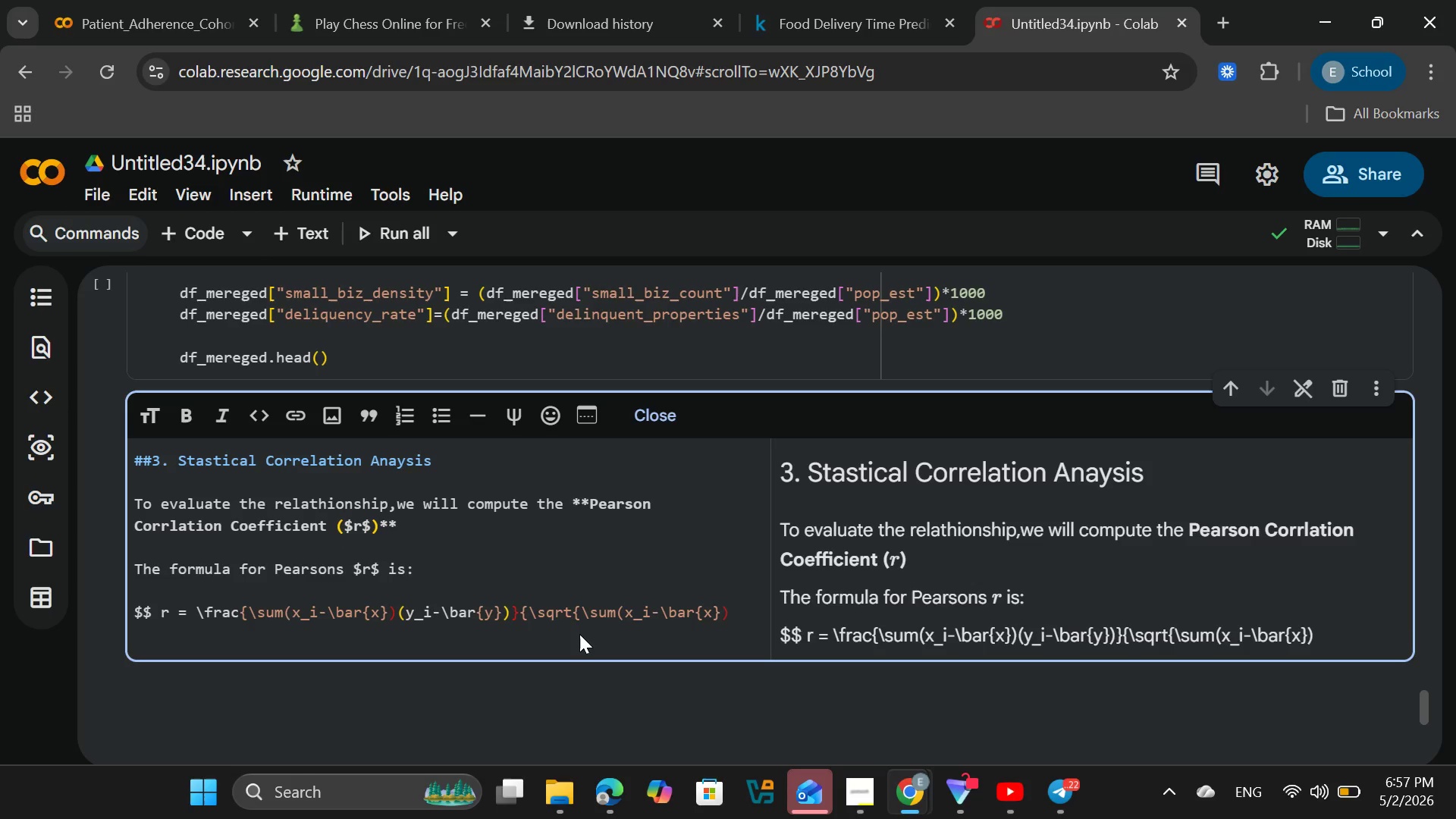 
type(^2\sun)
key(Backspace)
type(m(y_i-\bar{y})
 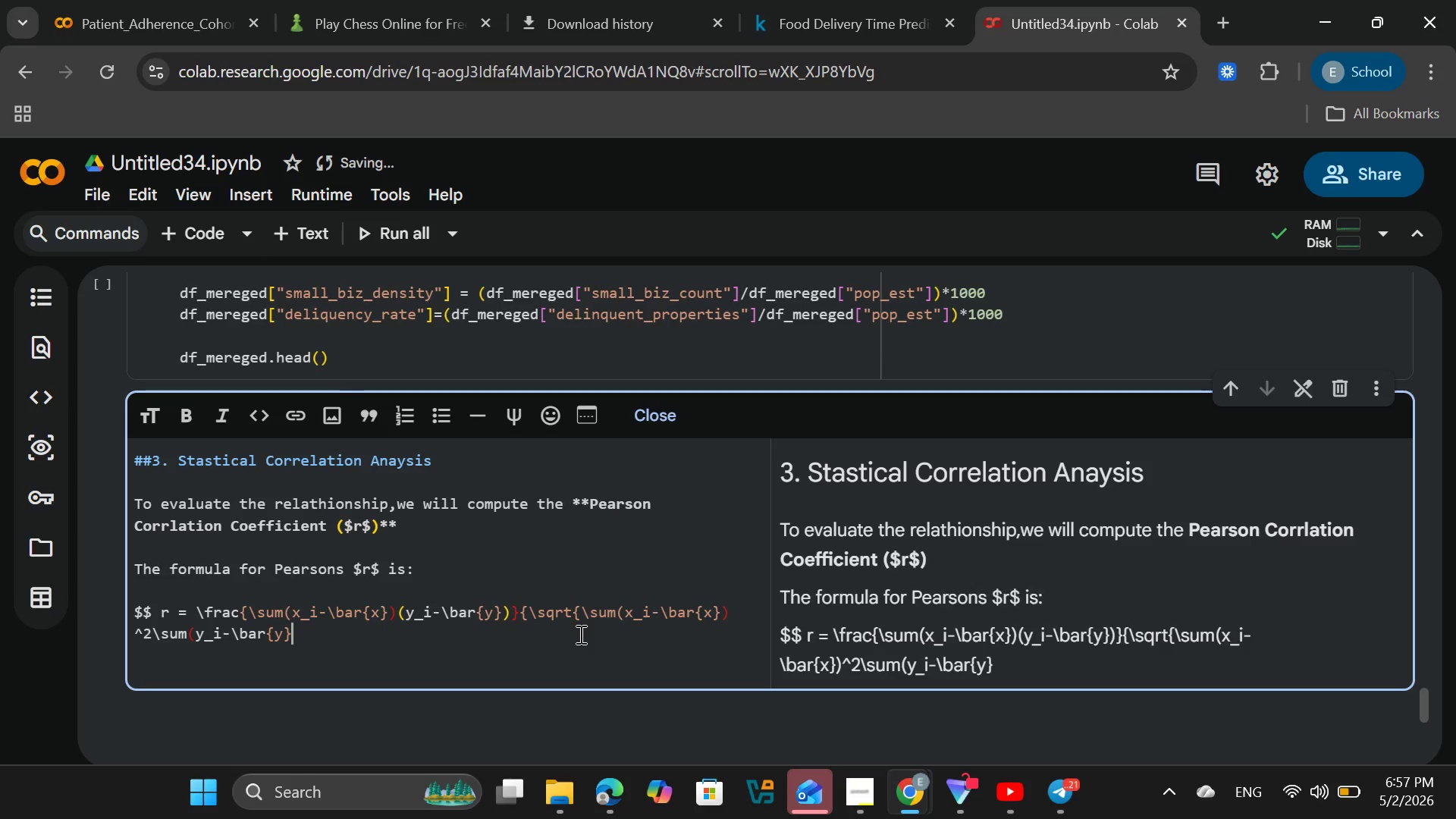 
key(Shift+0)
 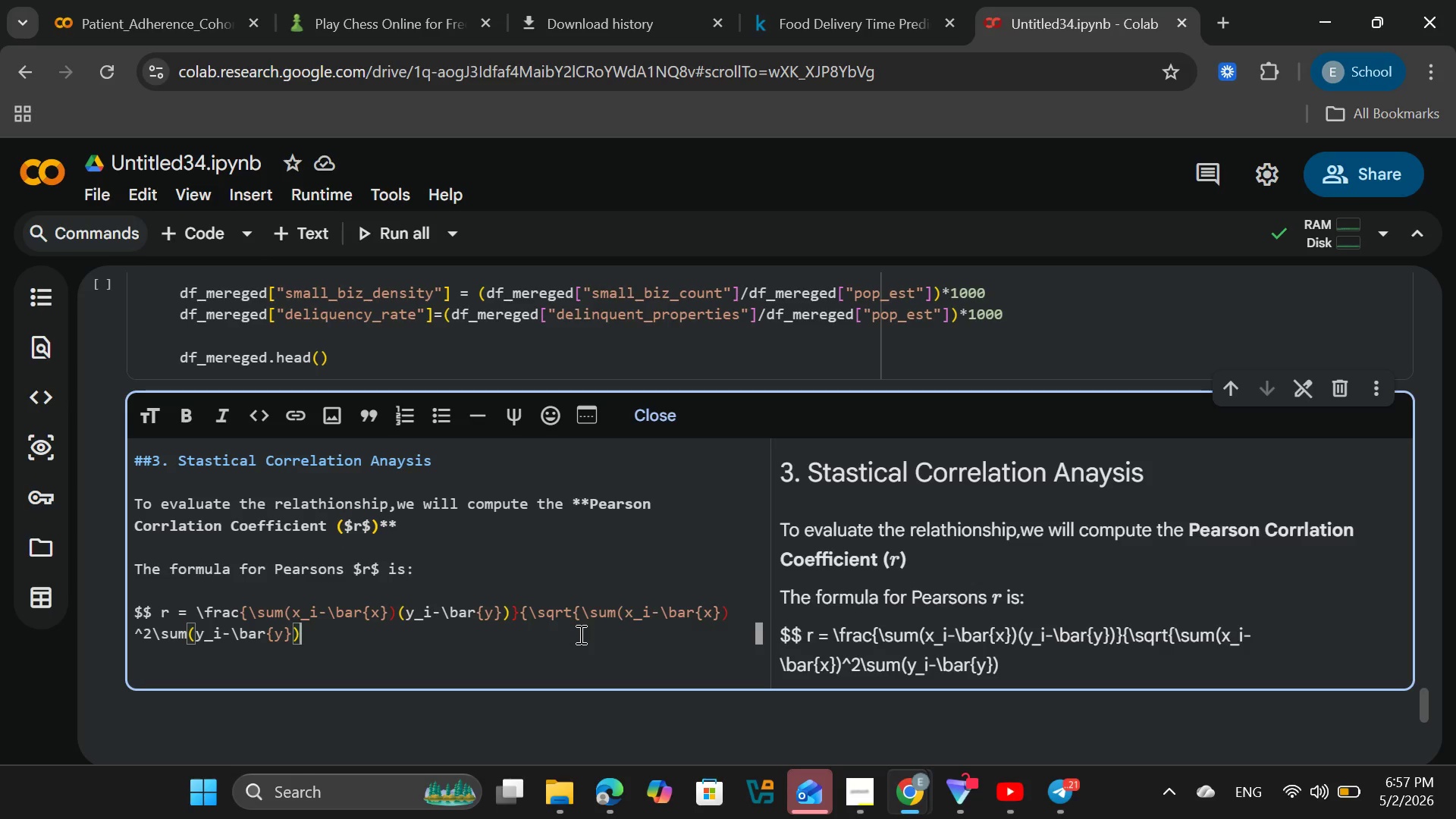 
wait(6.56)
 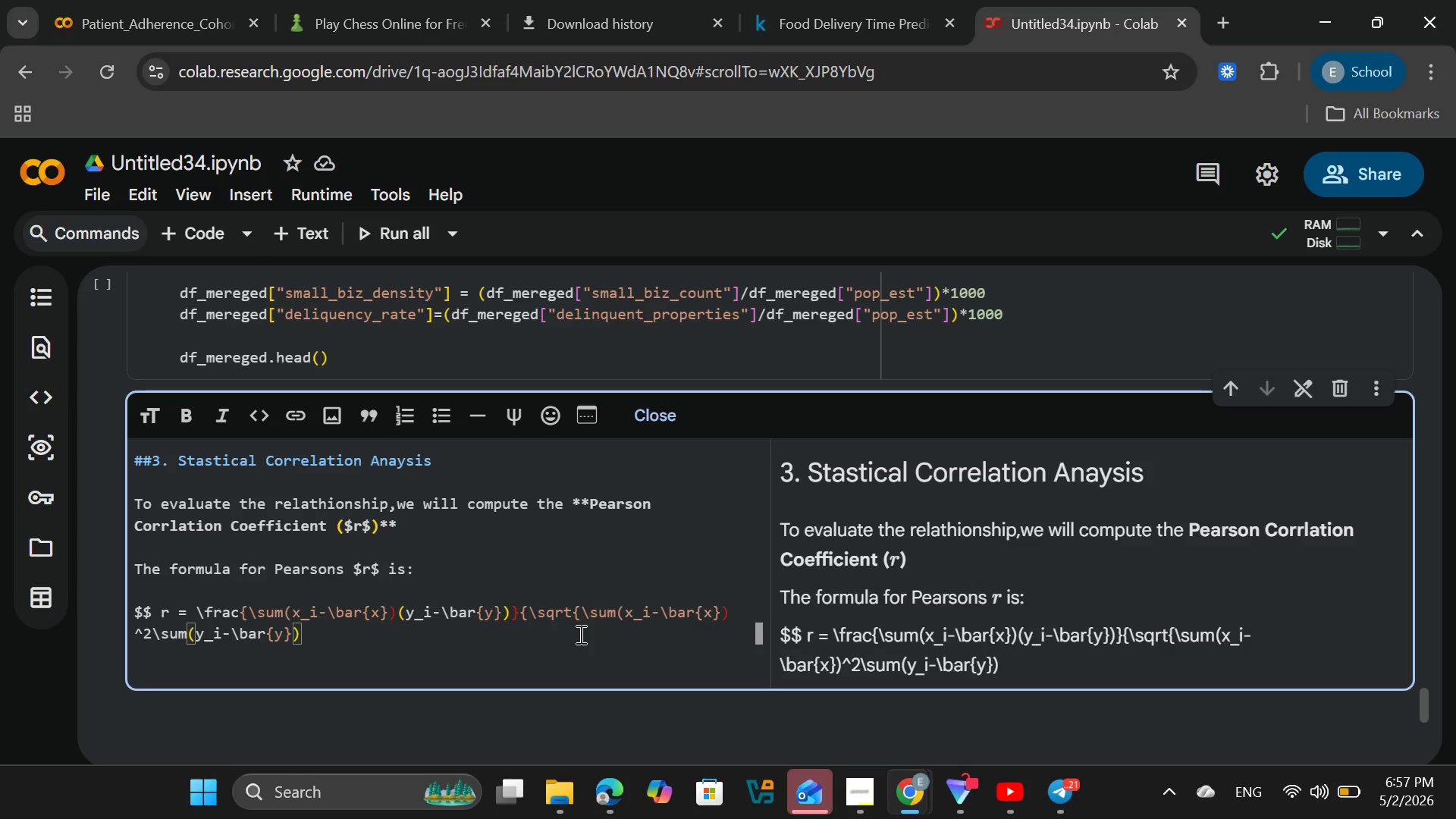 
type(*)
key(Backspace)
type(^2)
 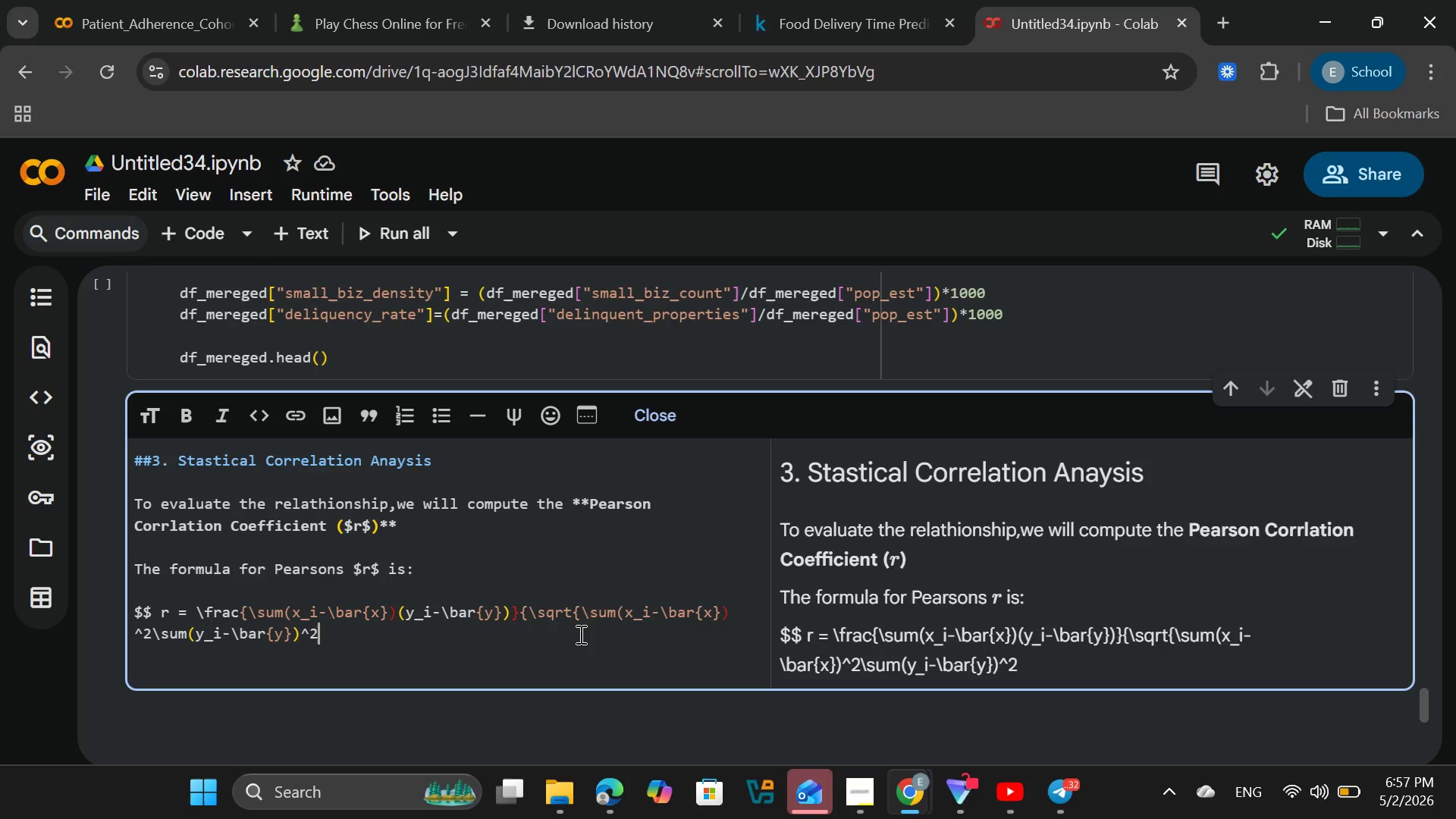 
key(Shift+BracketRight)
 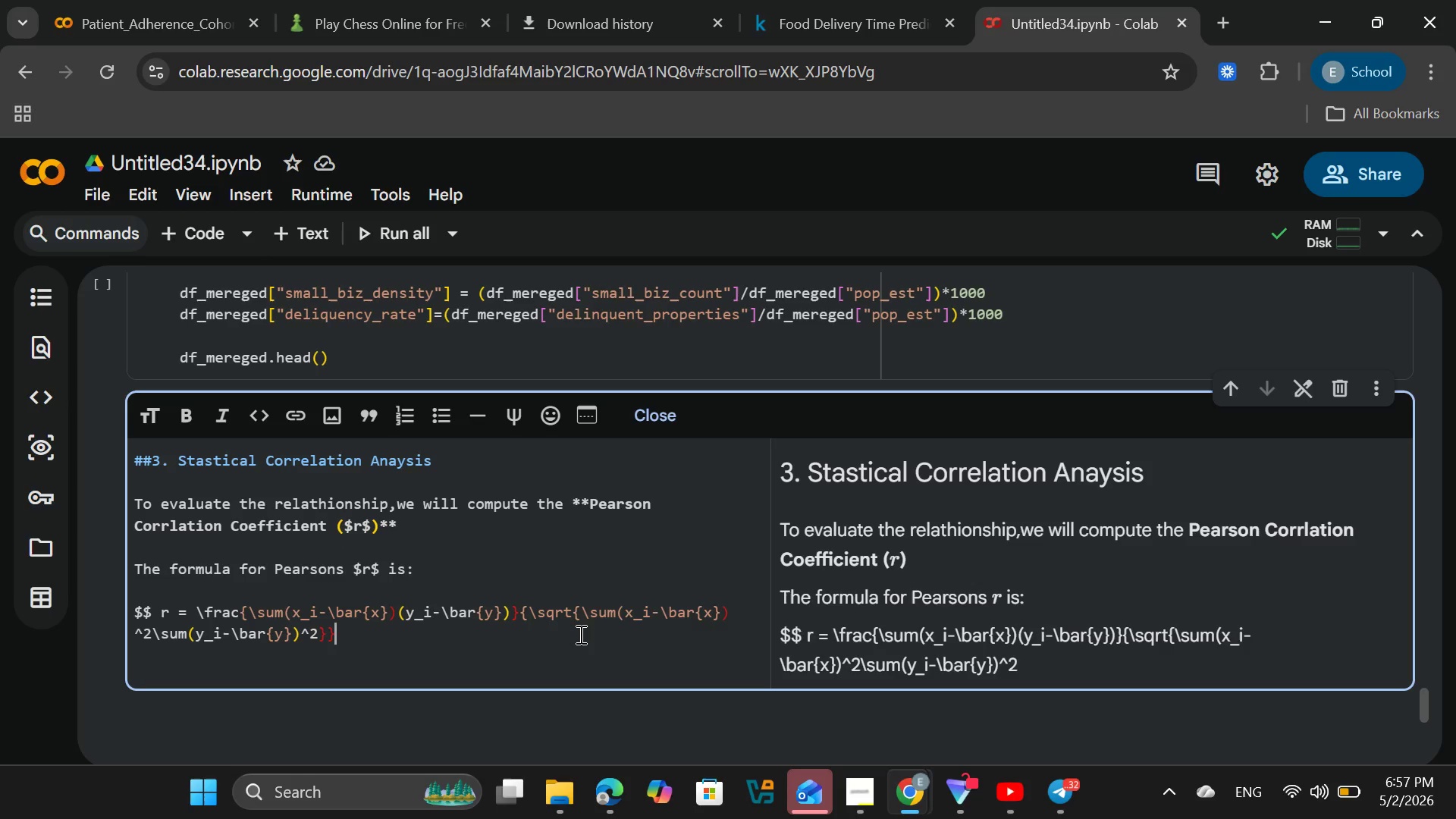 
key(Shift+BracketRight)
 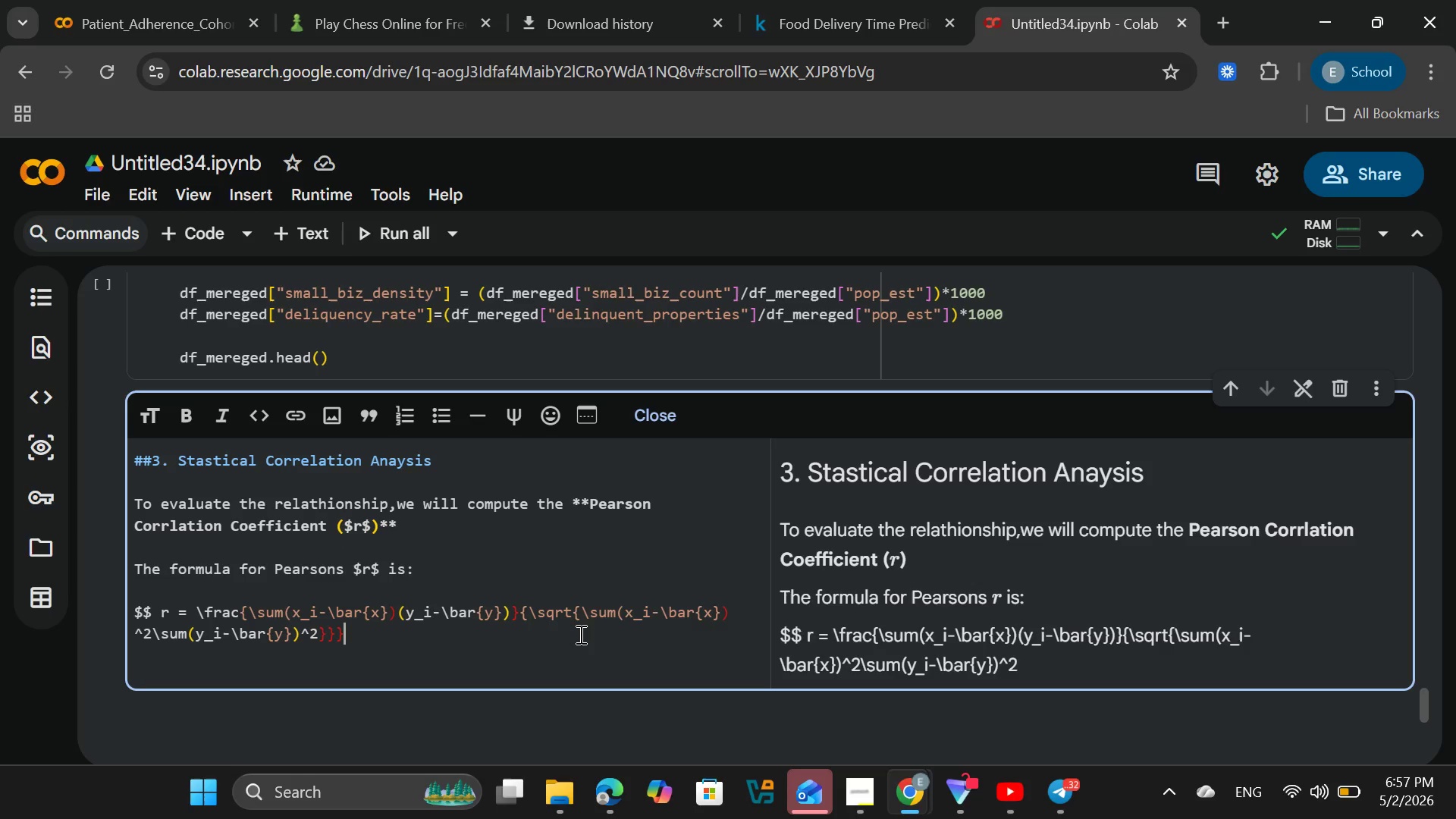 
key(Shift+BracketRight)
 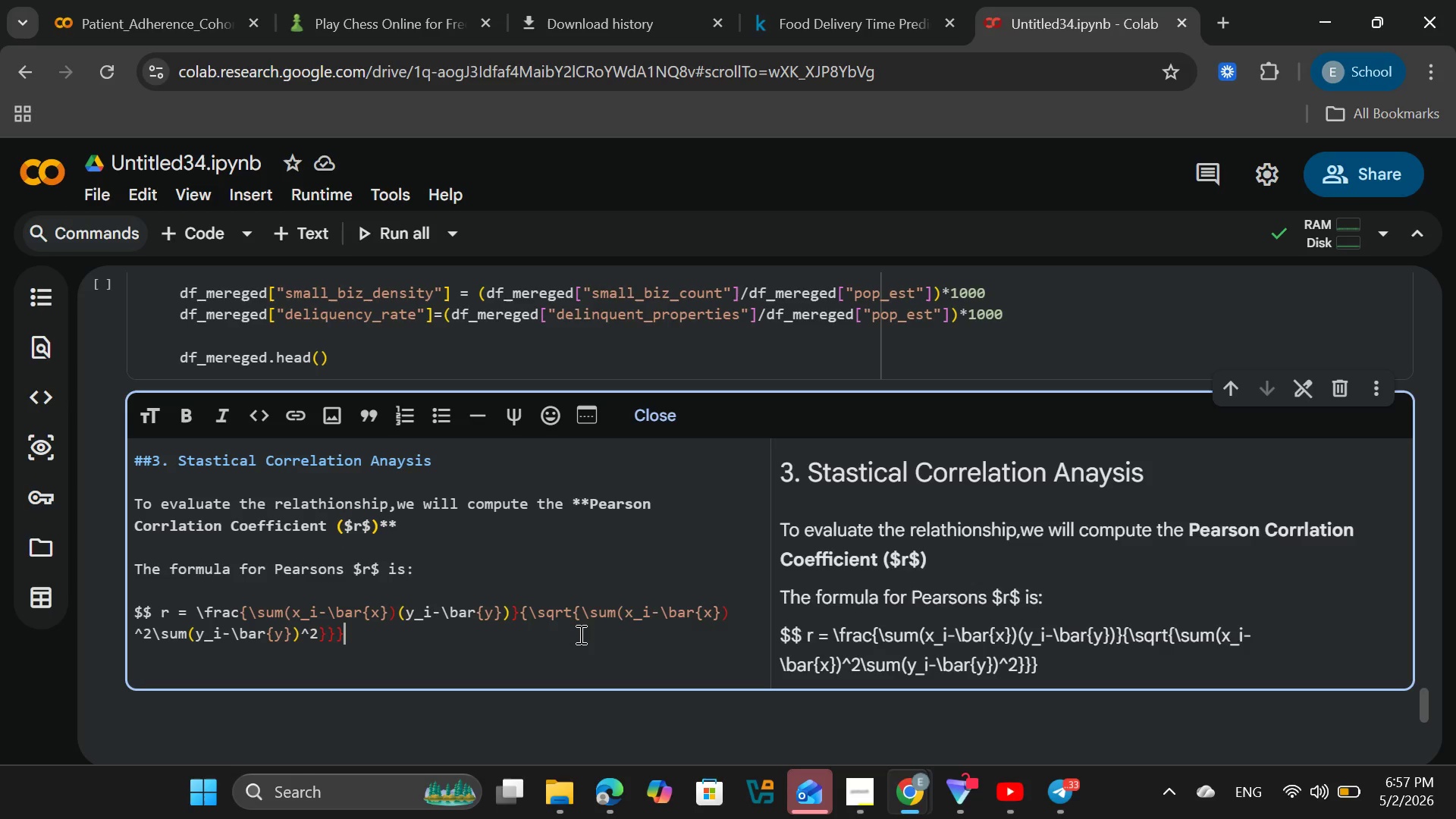 
key(Backspace)
 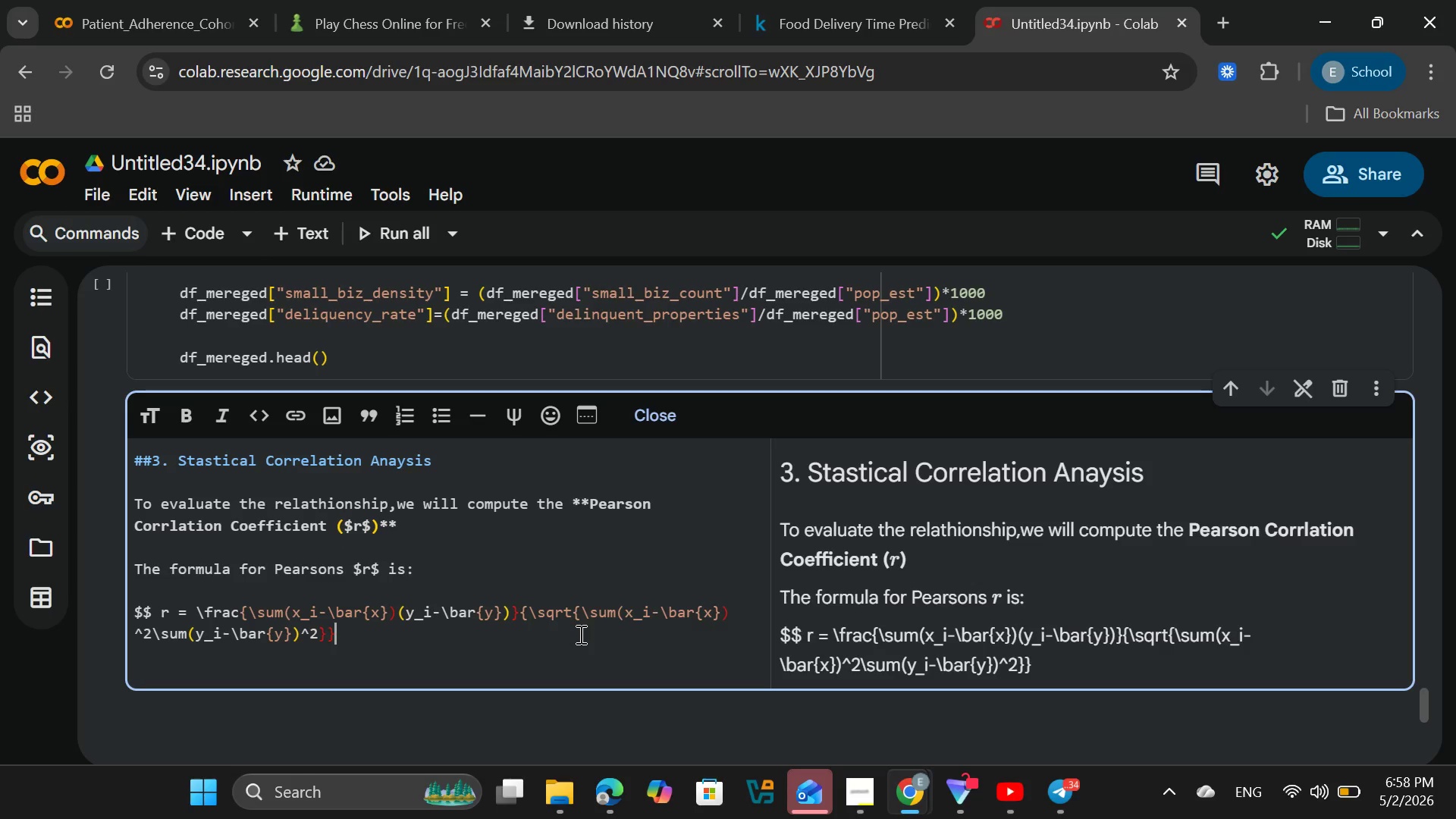 
hold_key(key=ShiftRight, duration=0.38)
 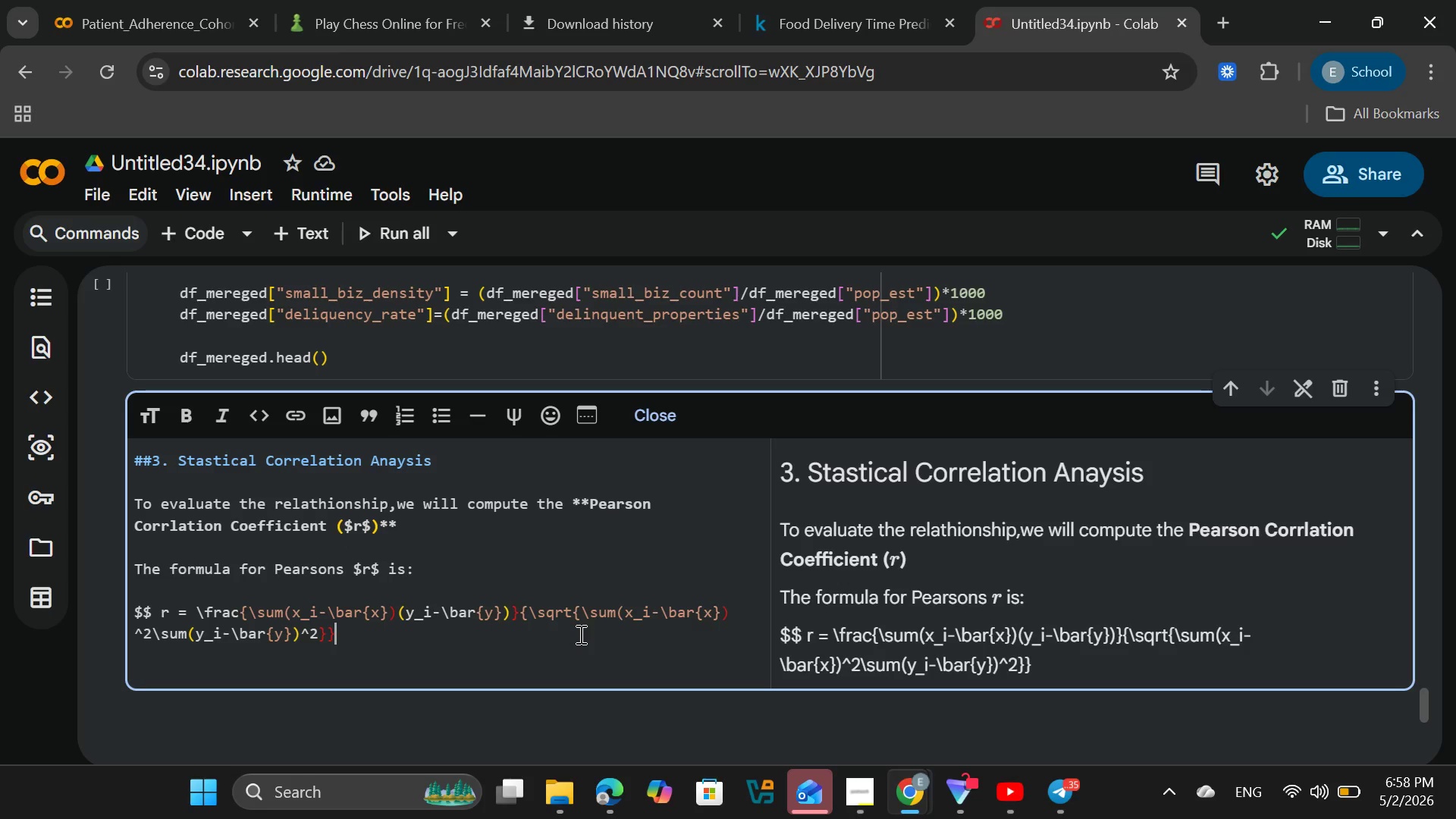 
type($$)
 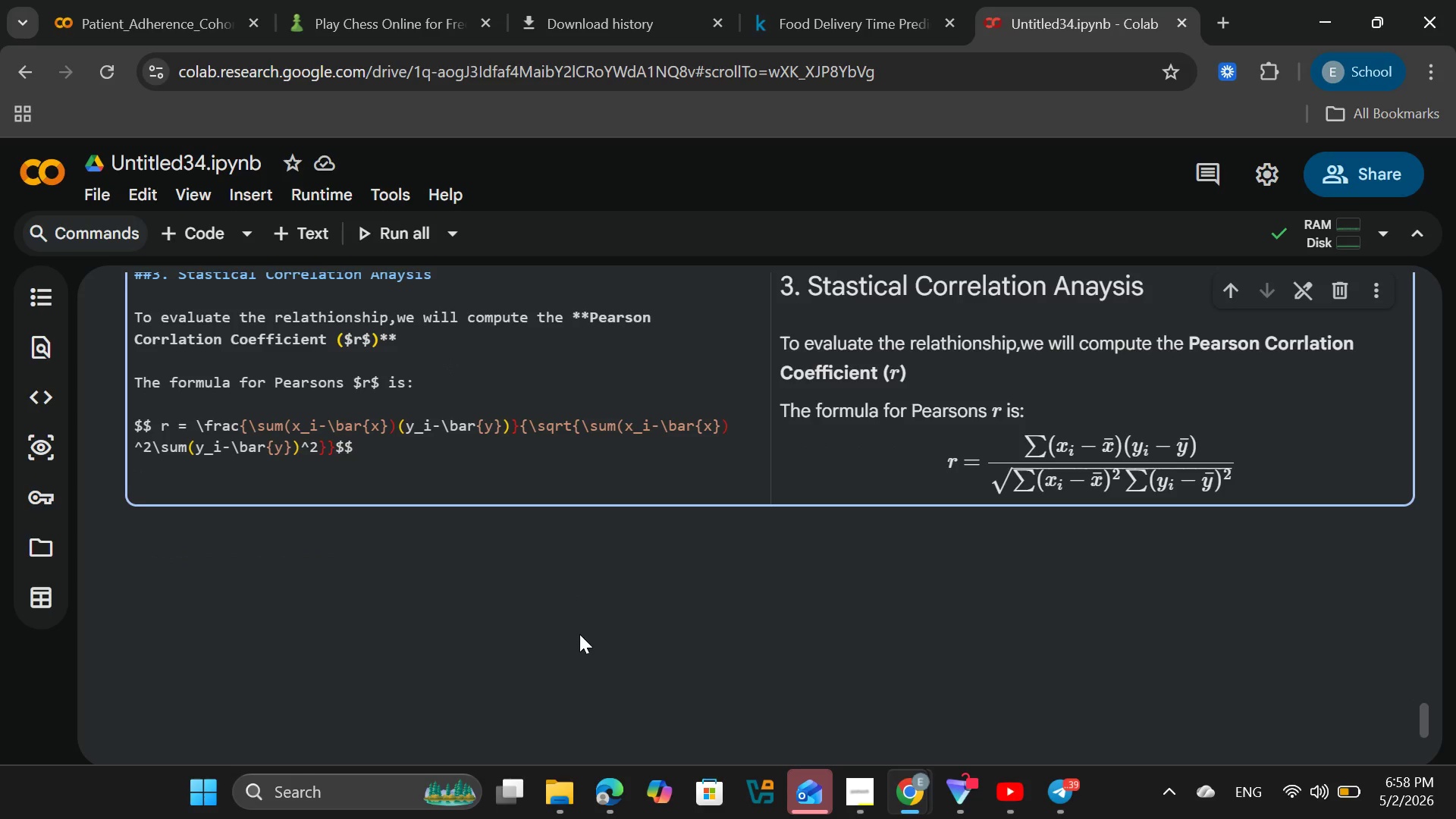 
wait(7.2)
 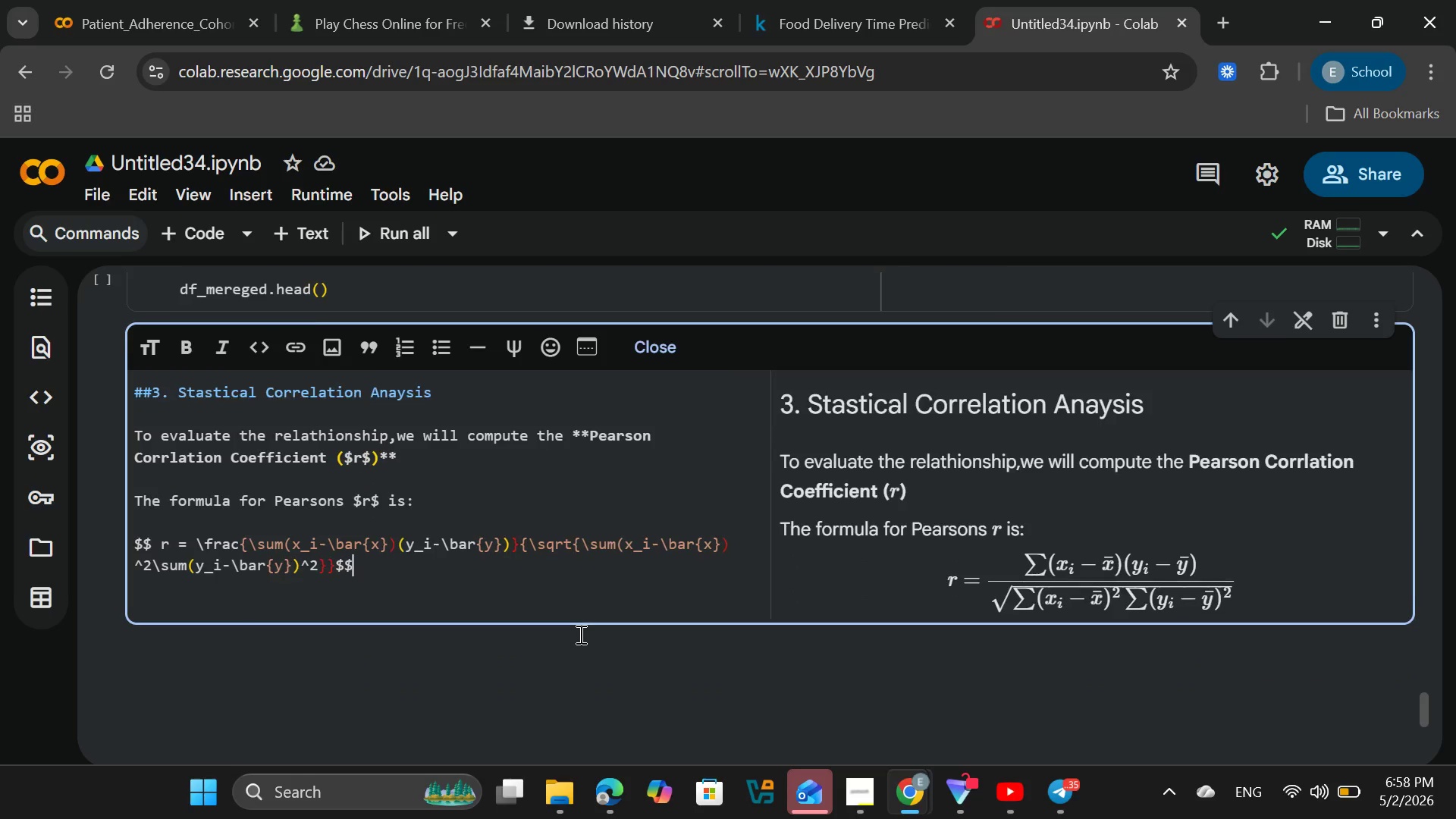 
key(Enter)
 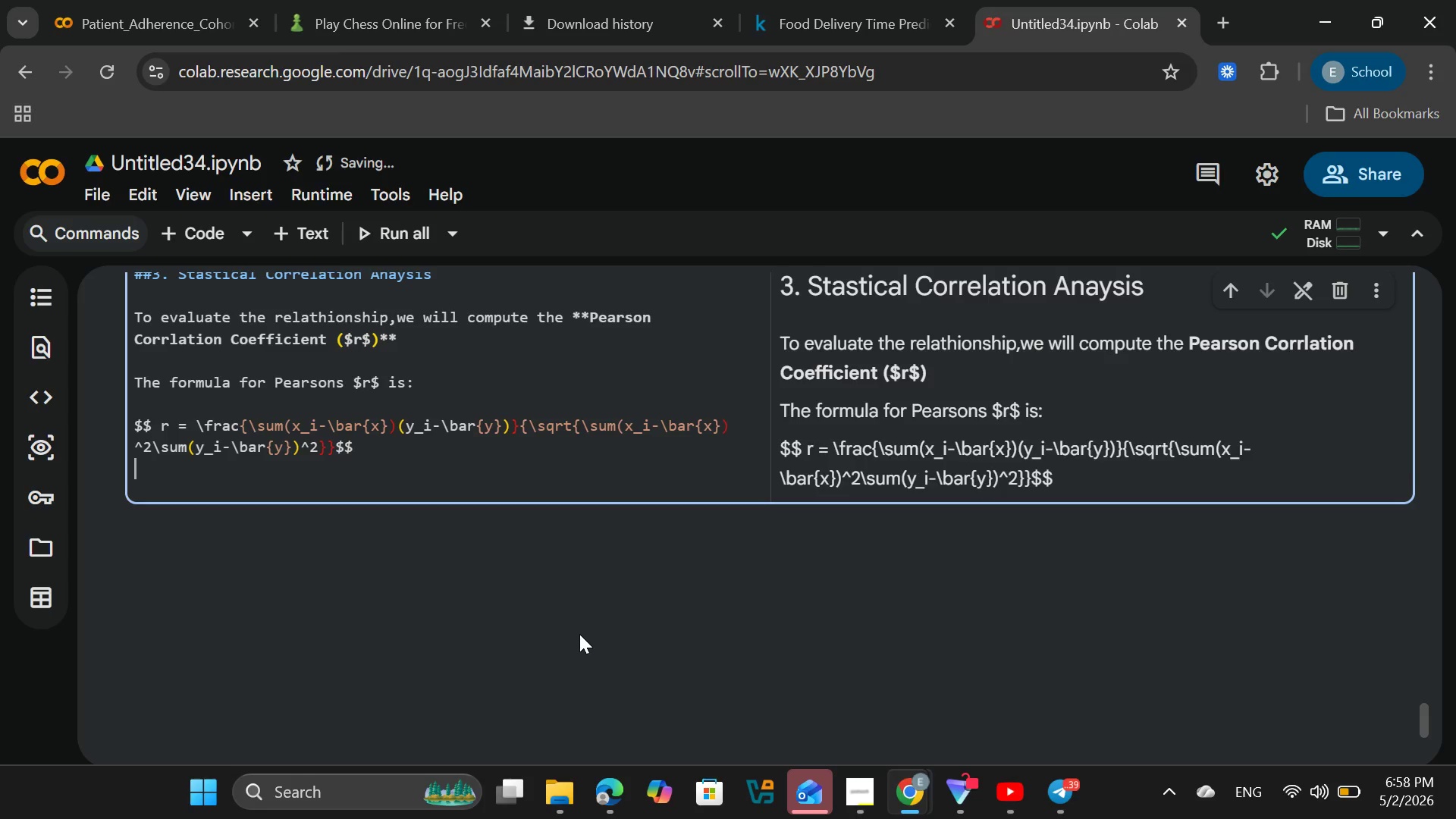 
key(Enter)
 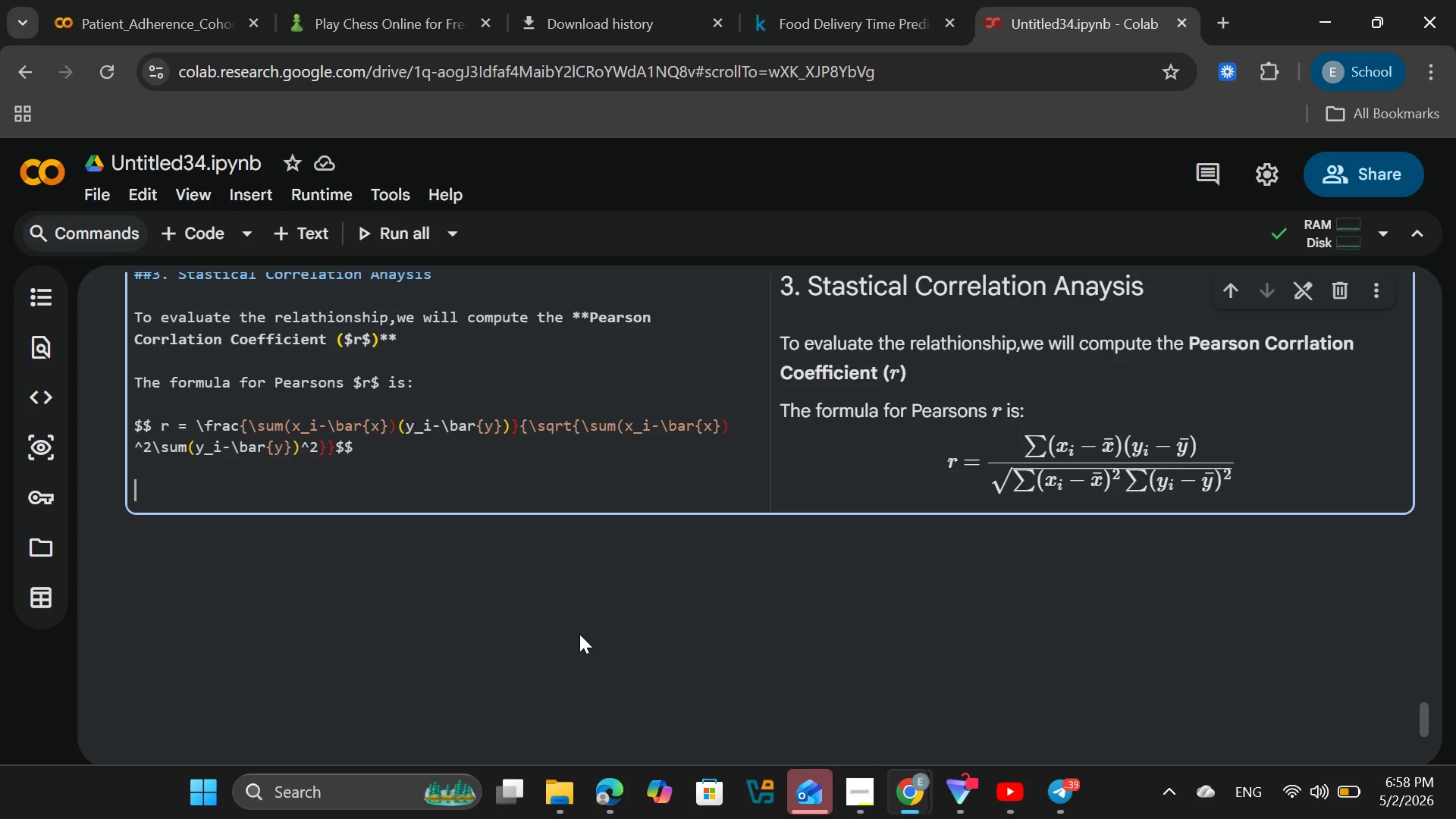 
key(Enter)
 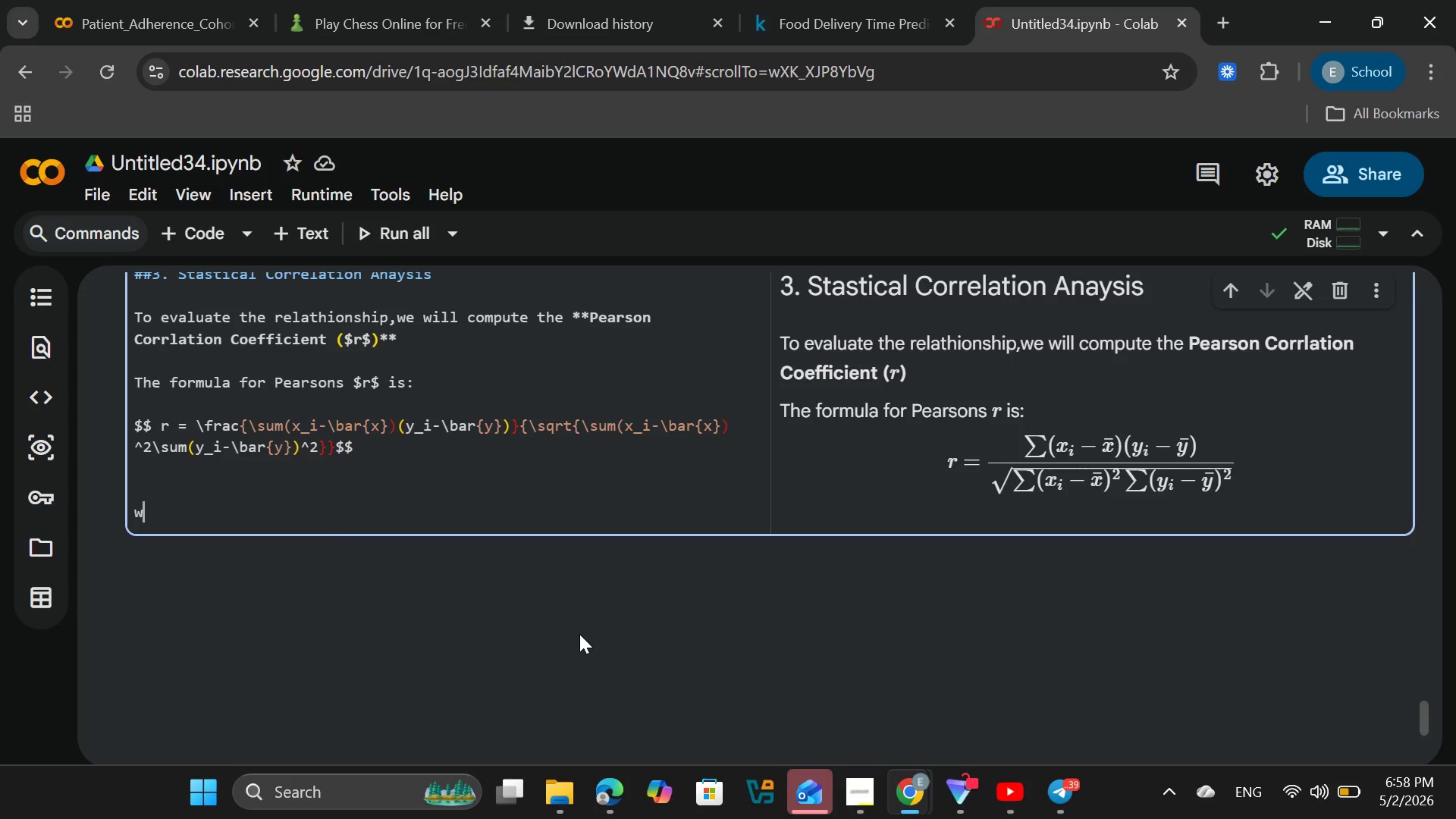 
type(where)
 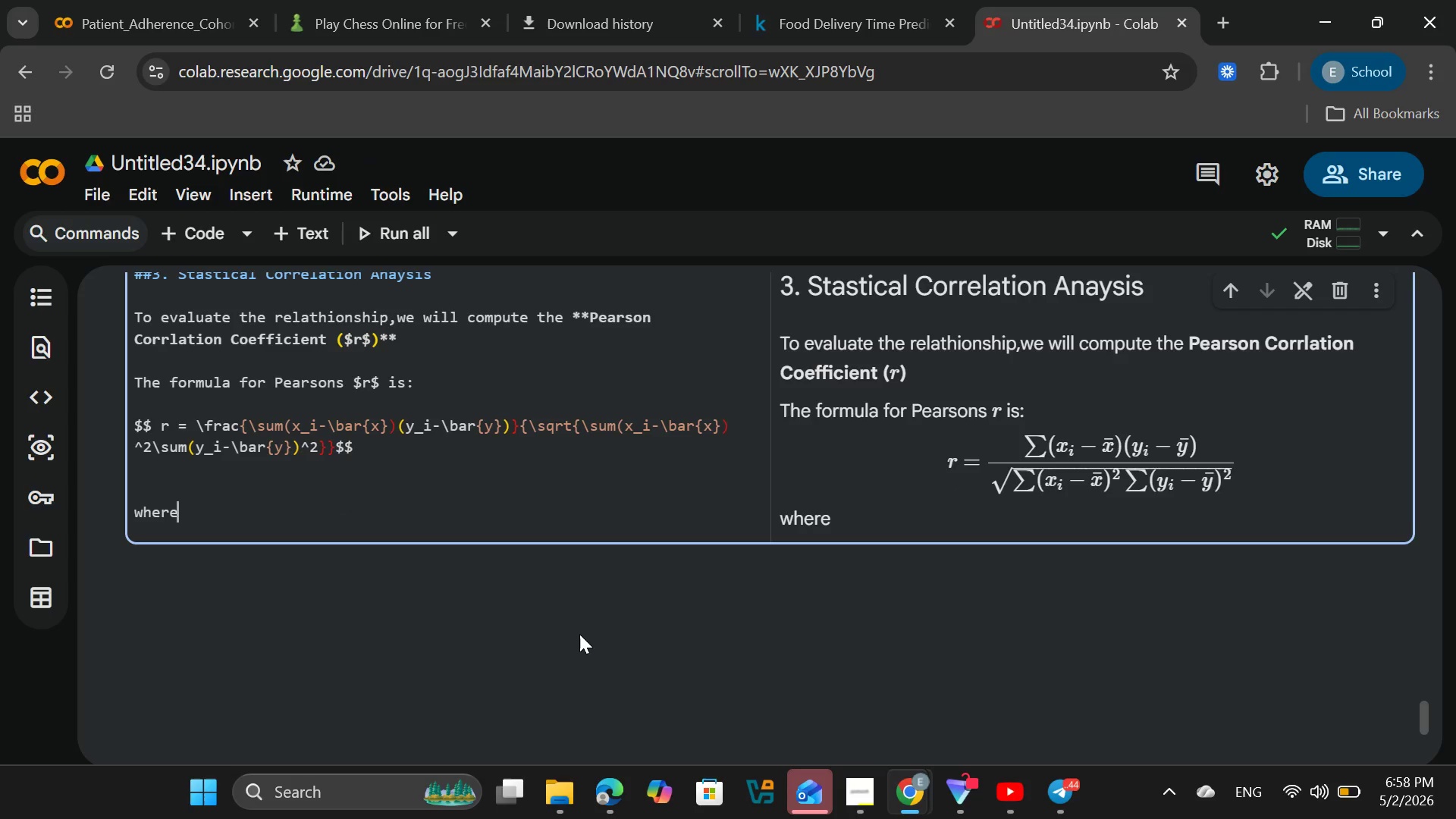 
wait(6.5)
 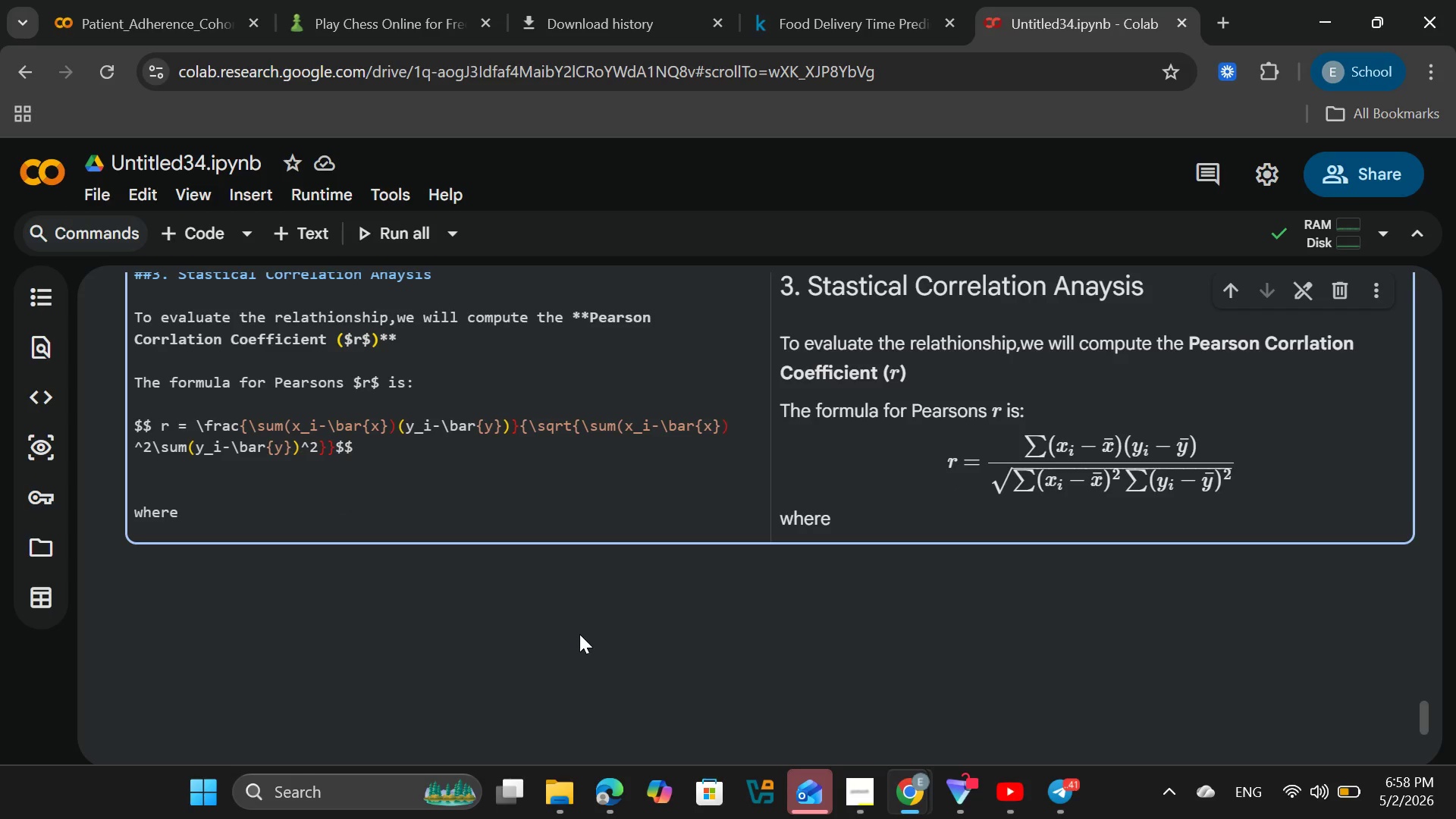 
key(Shift+ShiftRight)
 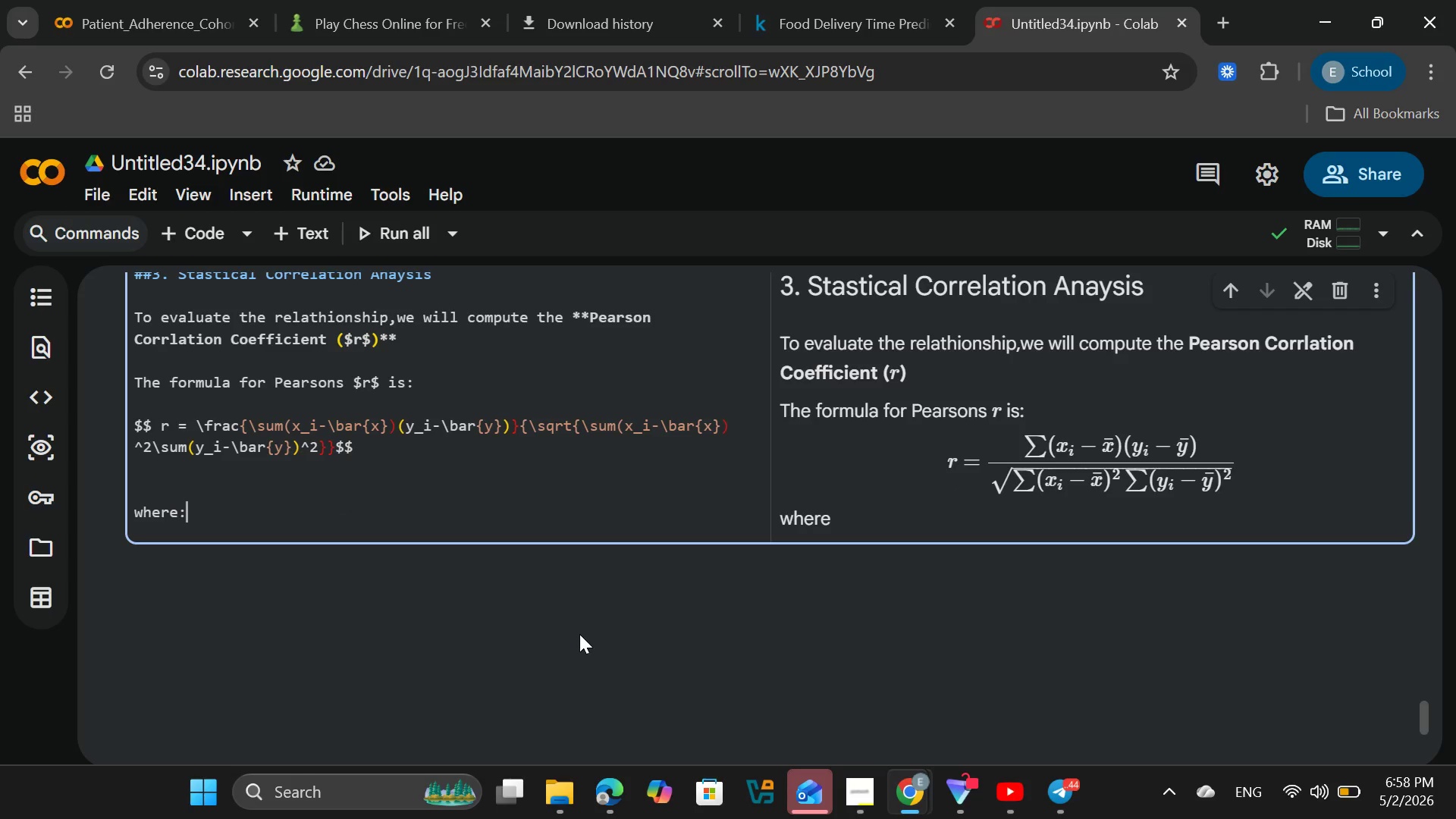 
key(Shift+Semicolon)
 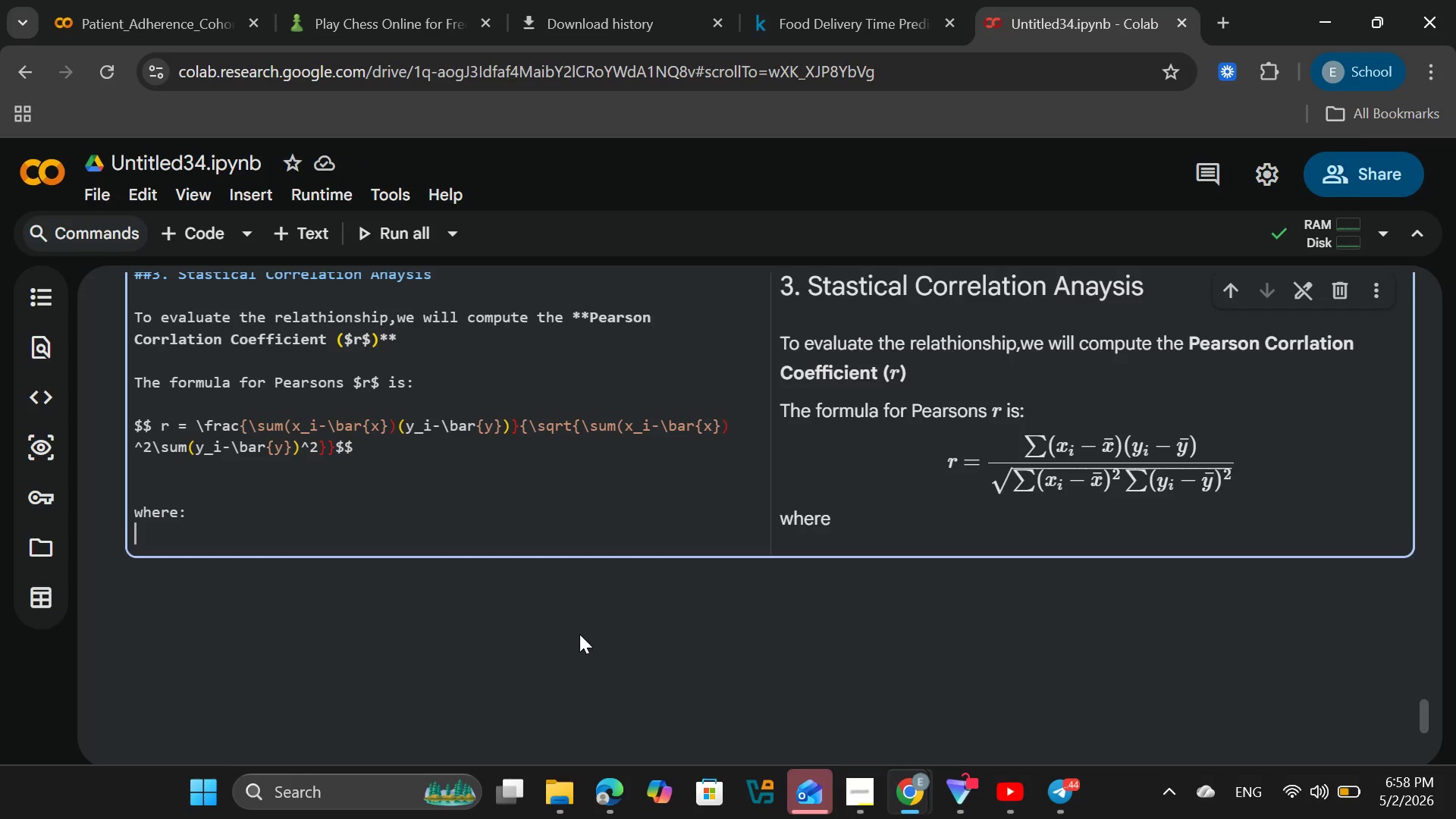 
key(Enter)
 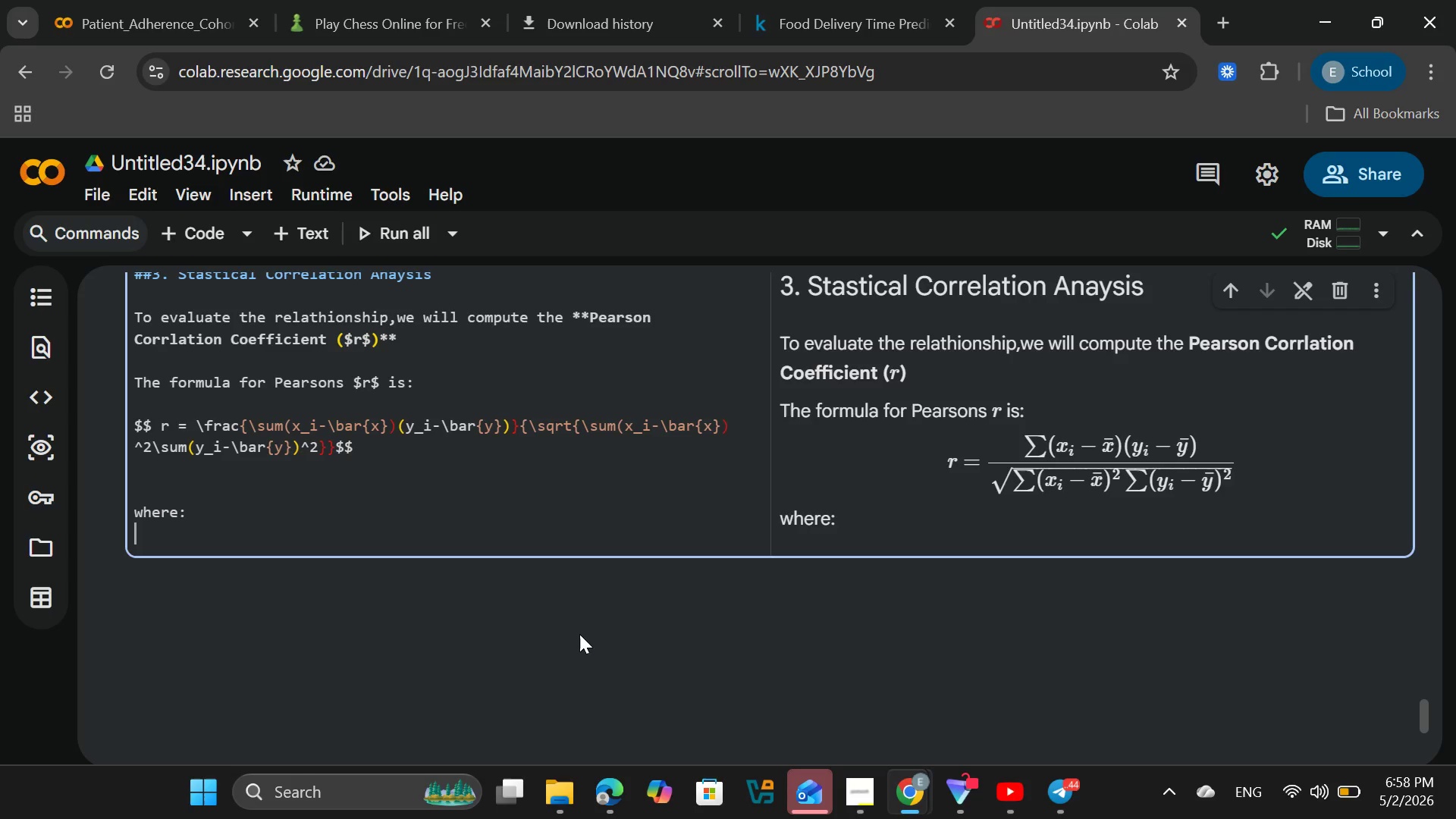 
key(Enter)
 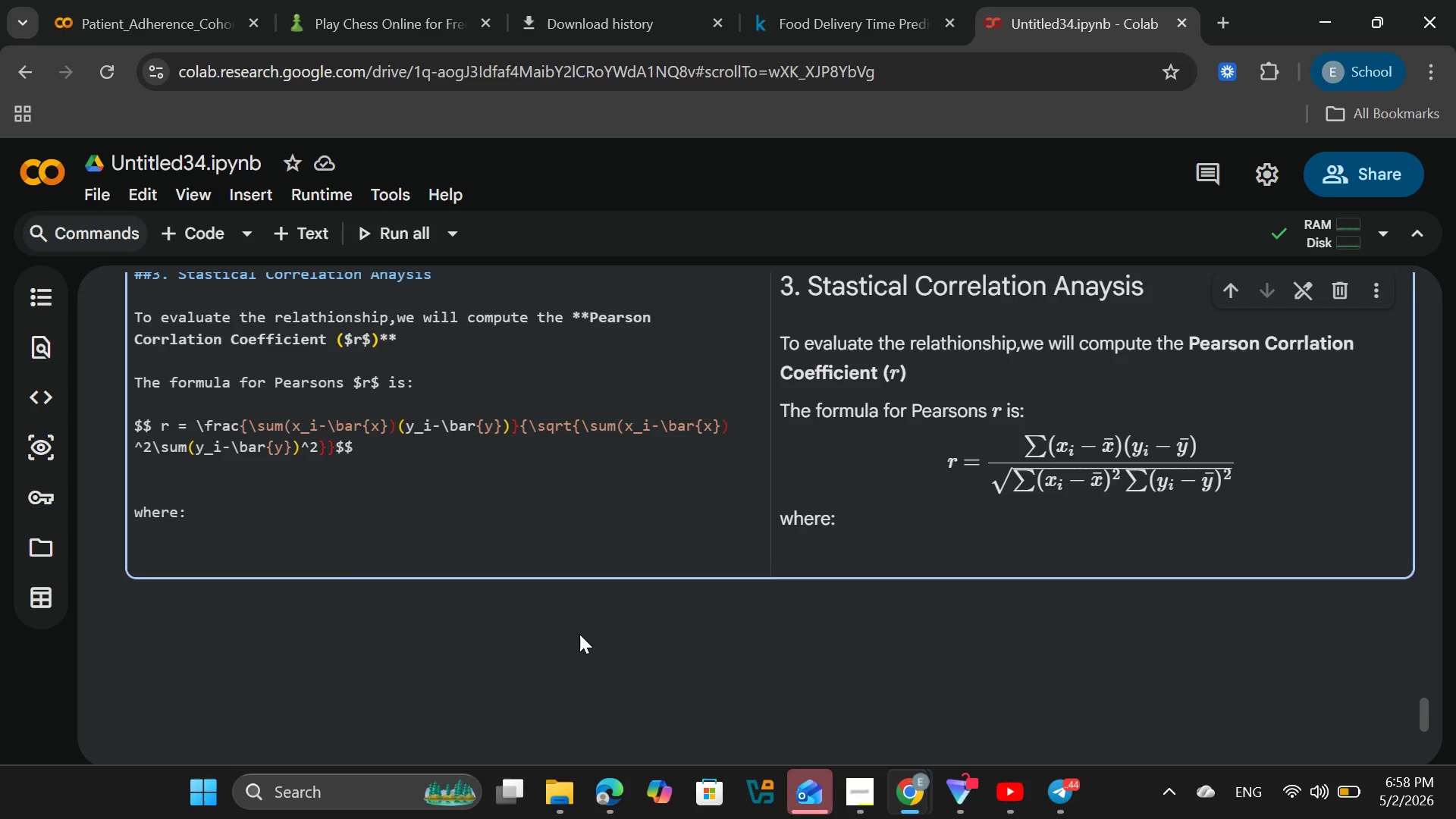 
type(* $x$ = small)
key(Backspace)
key(Backspace)
key(Backspace)
key(Backspace)
key(Backspace)
type(Small Business Density)
 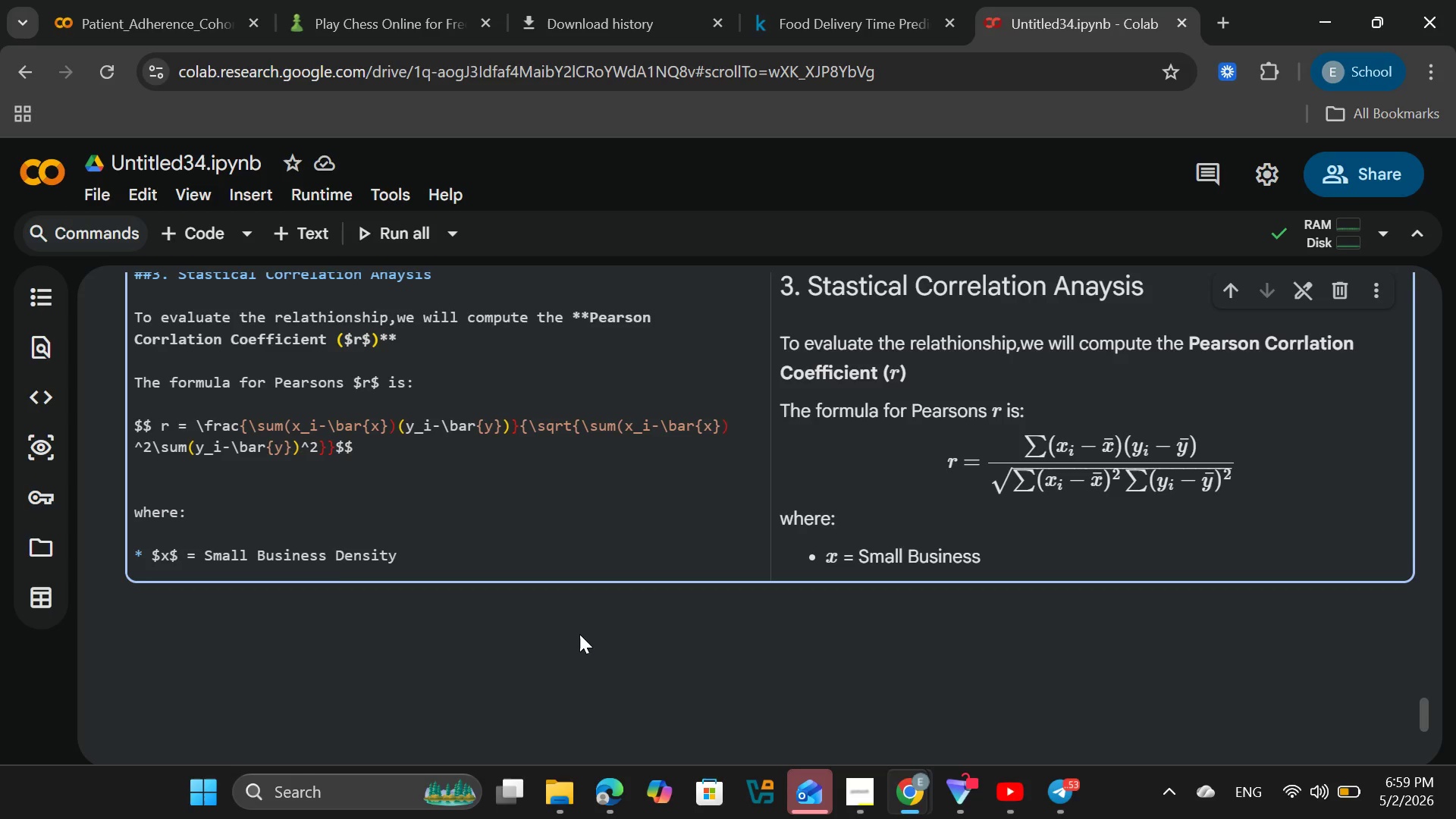 
wait(5.66)
 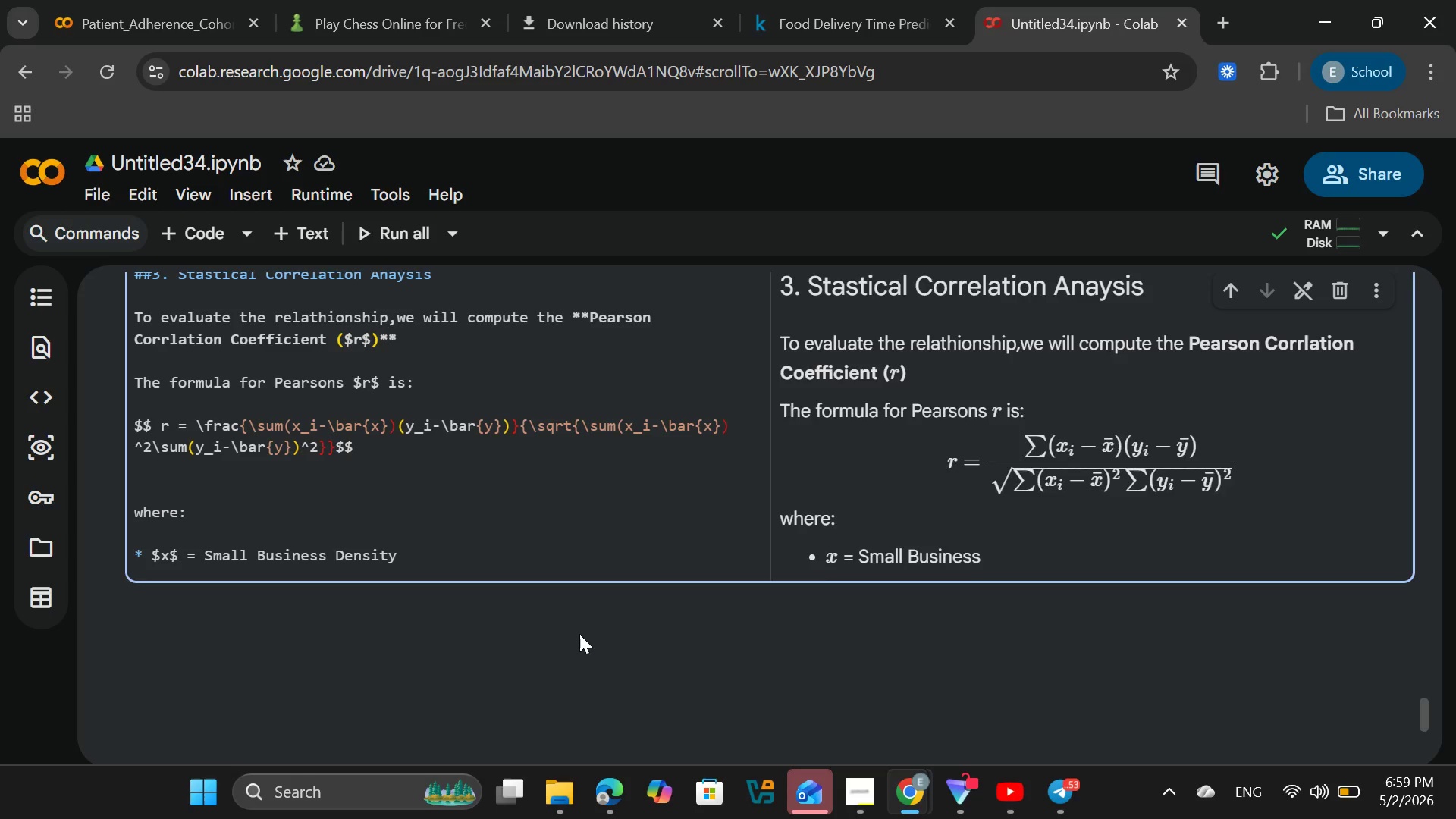 
key(Enter)
 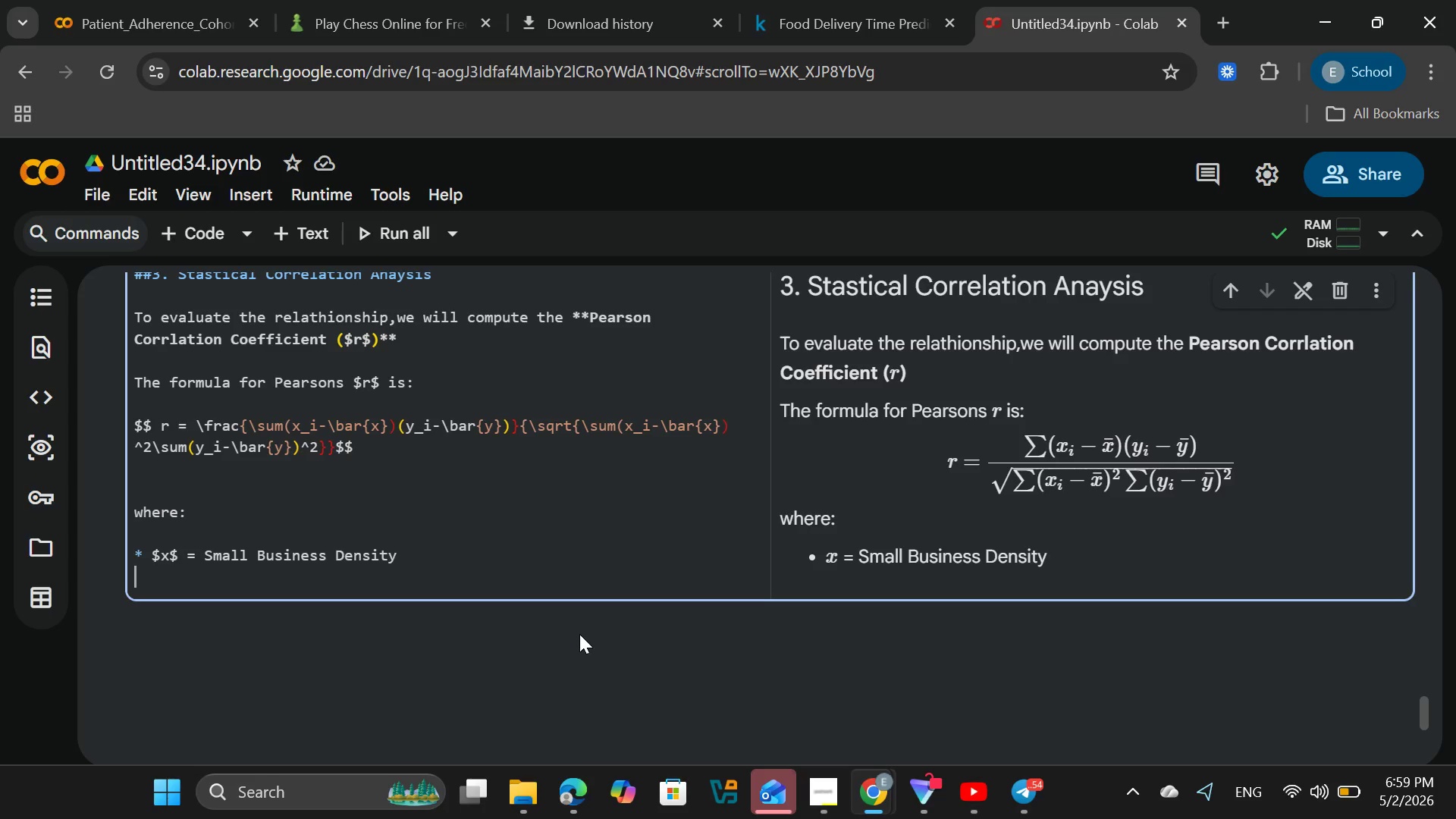 
type(* $y$ =)
 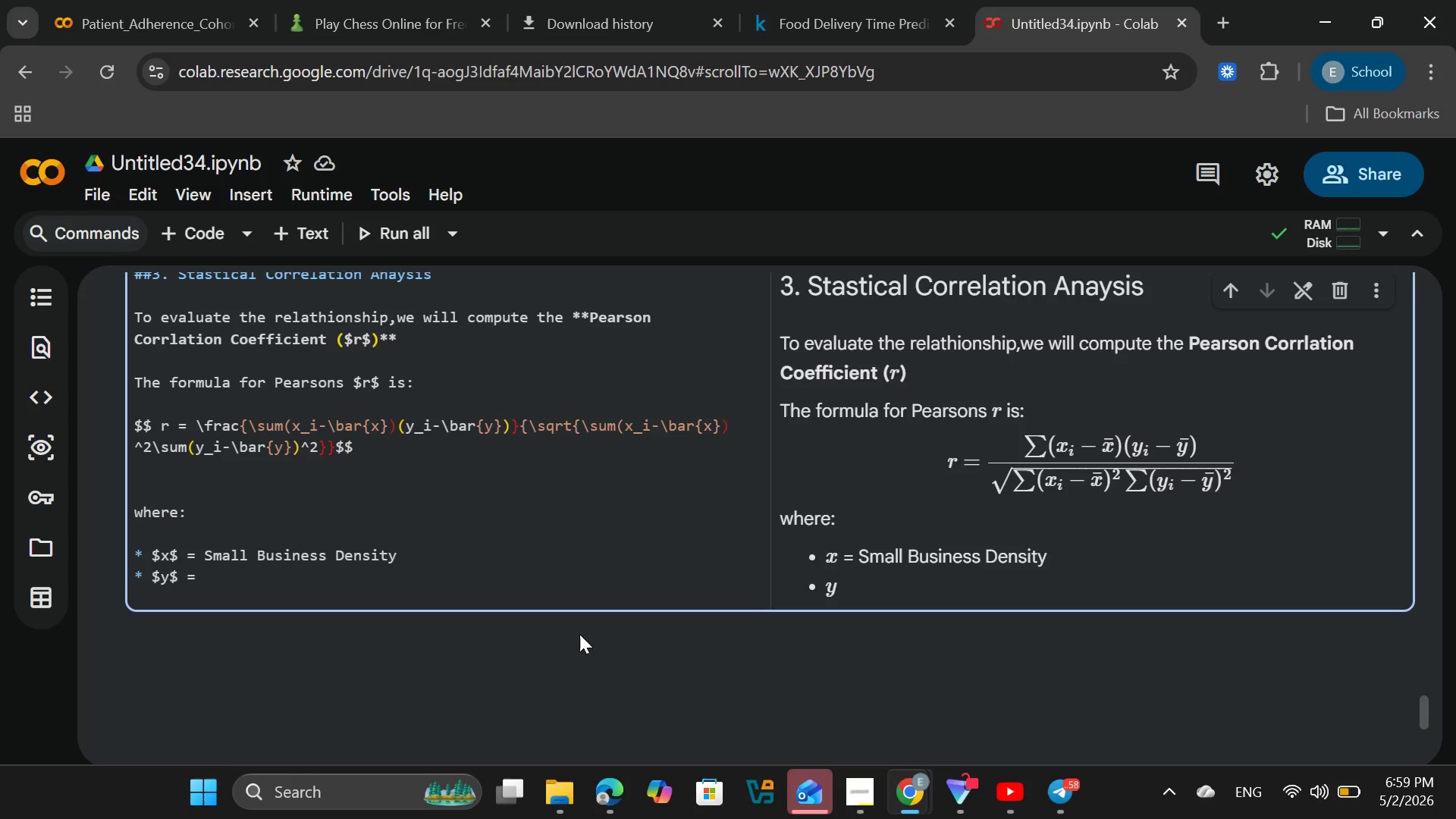 
key(Space)
 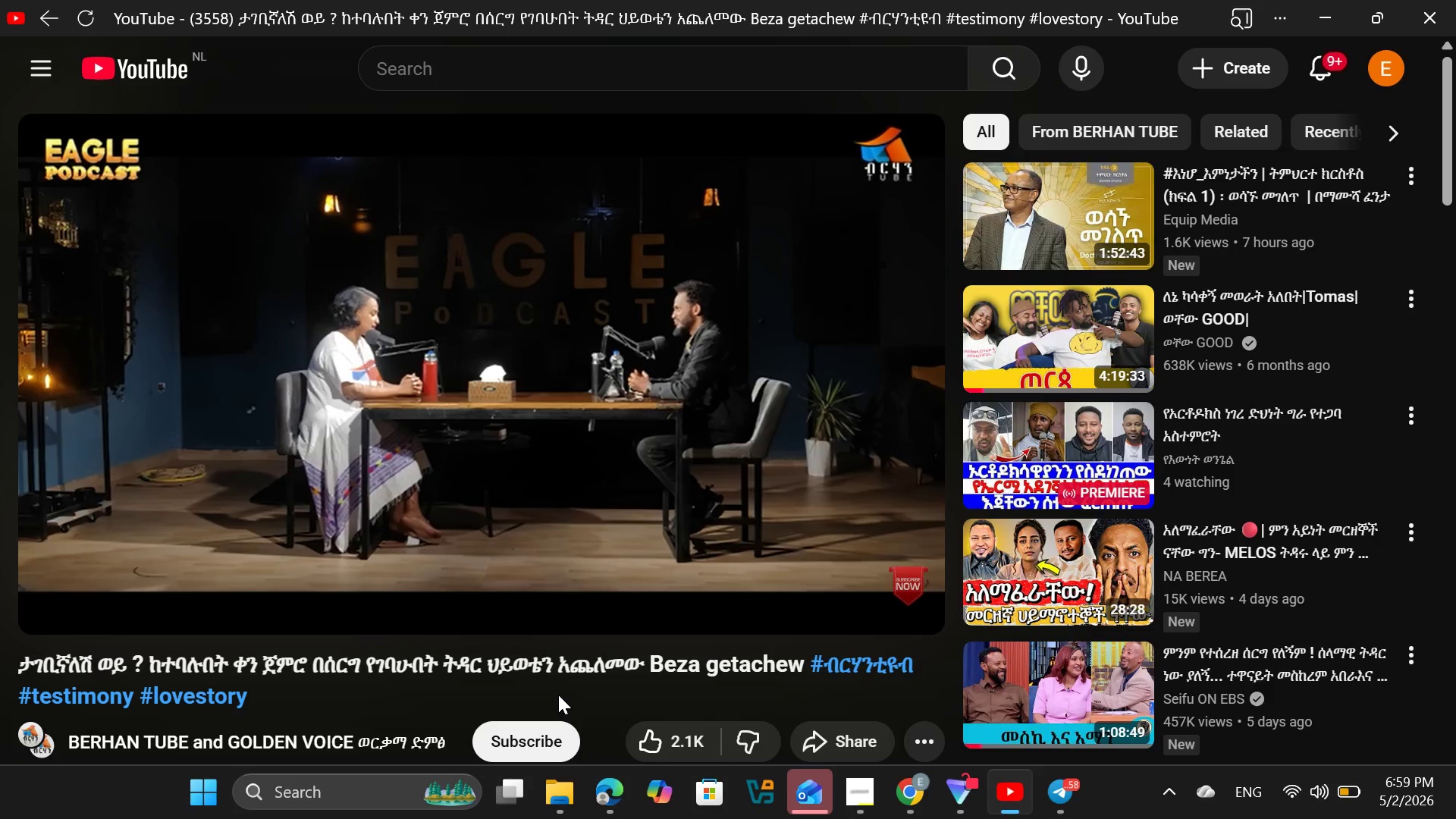 
wait(12.41)
 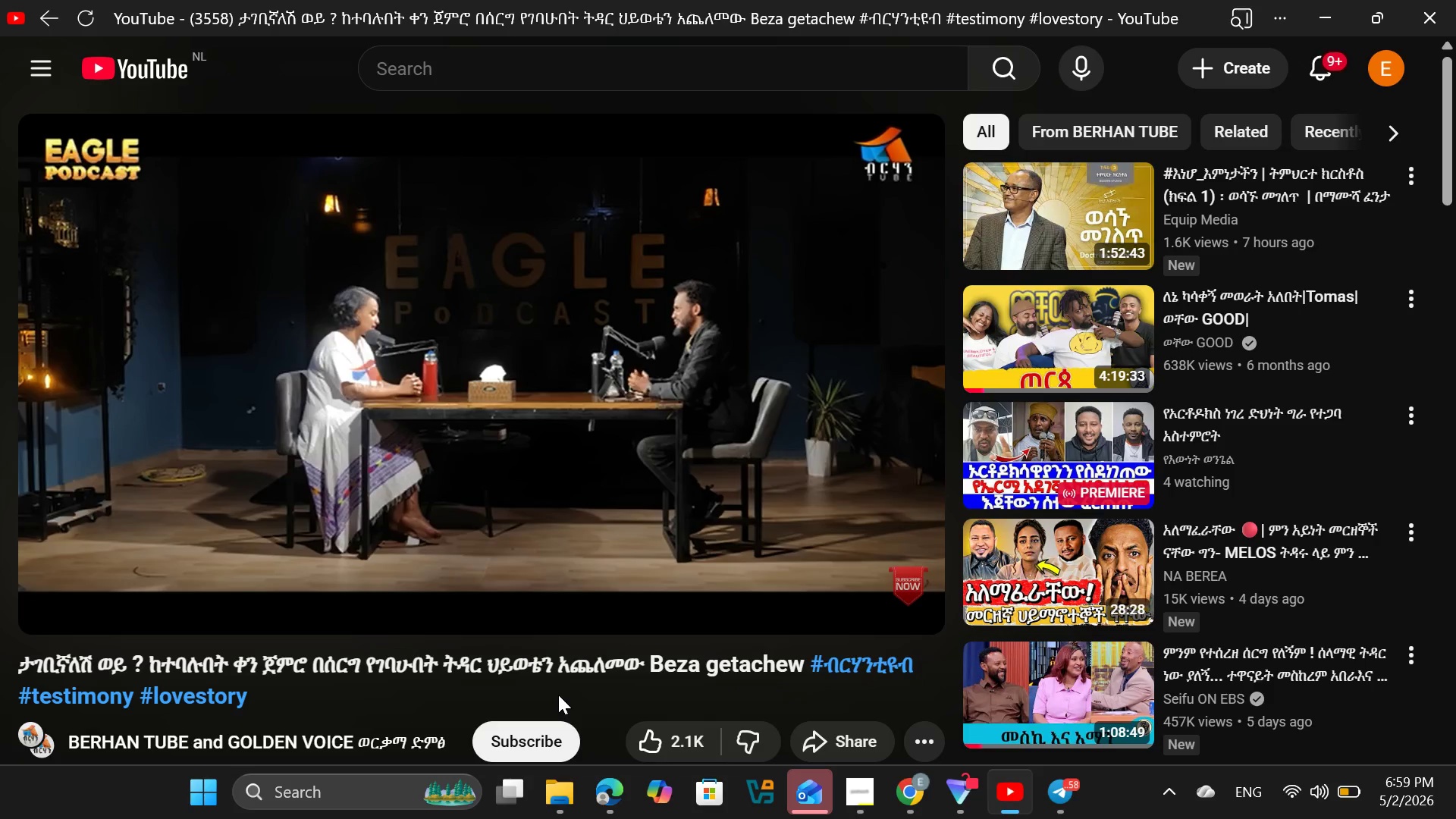 
mouse_move([507, 653])
 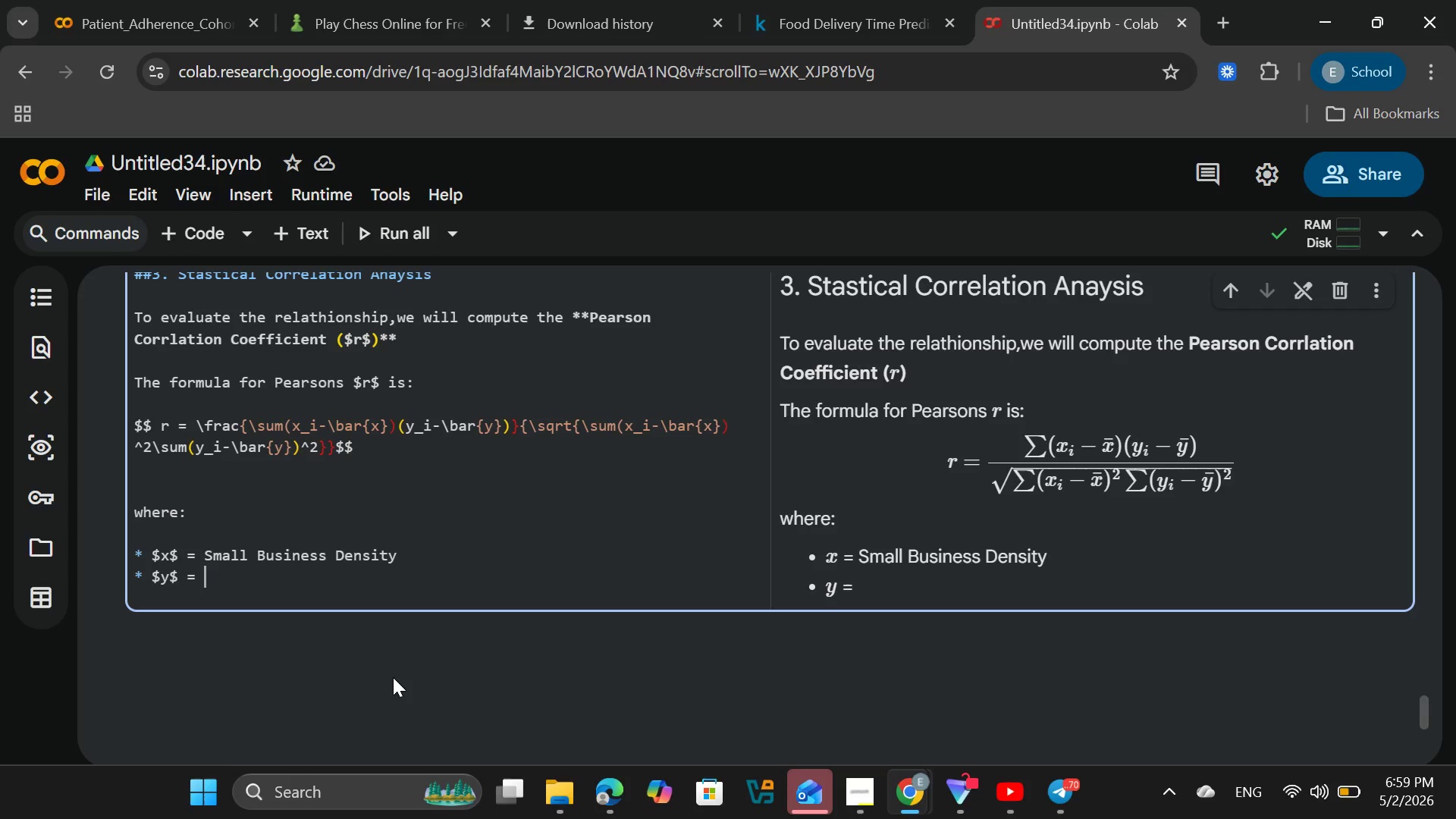 
key(Control+ControlLeft)
 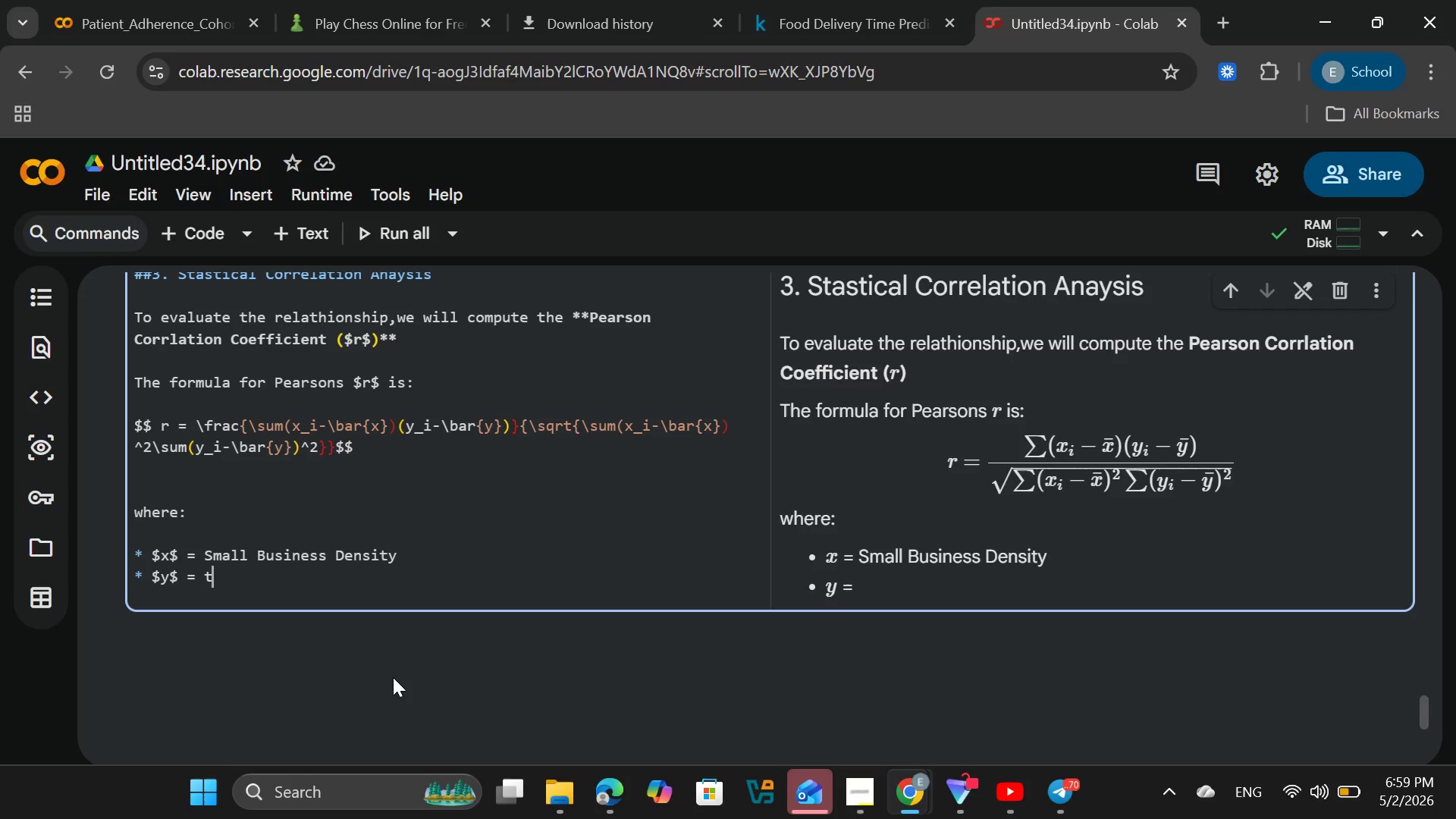 
type(t)
key(Backspace)
type(Tax)
 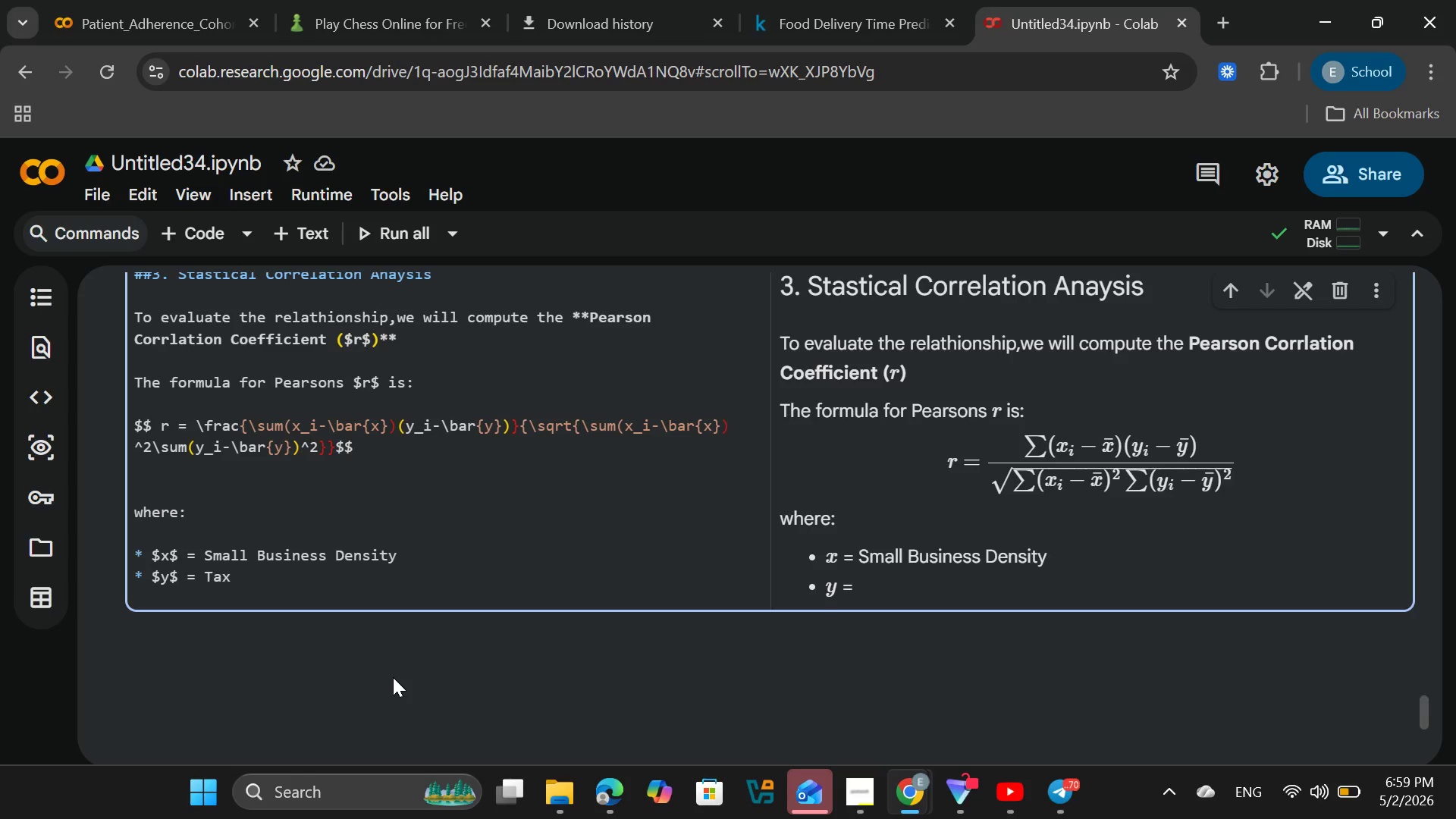 
type( Del)
 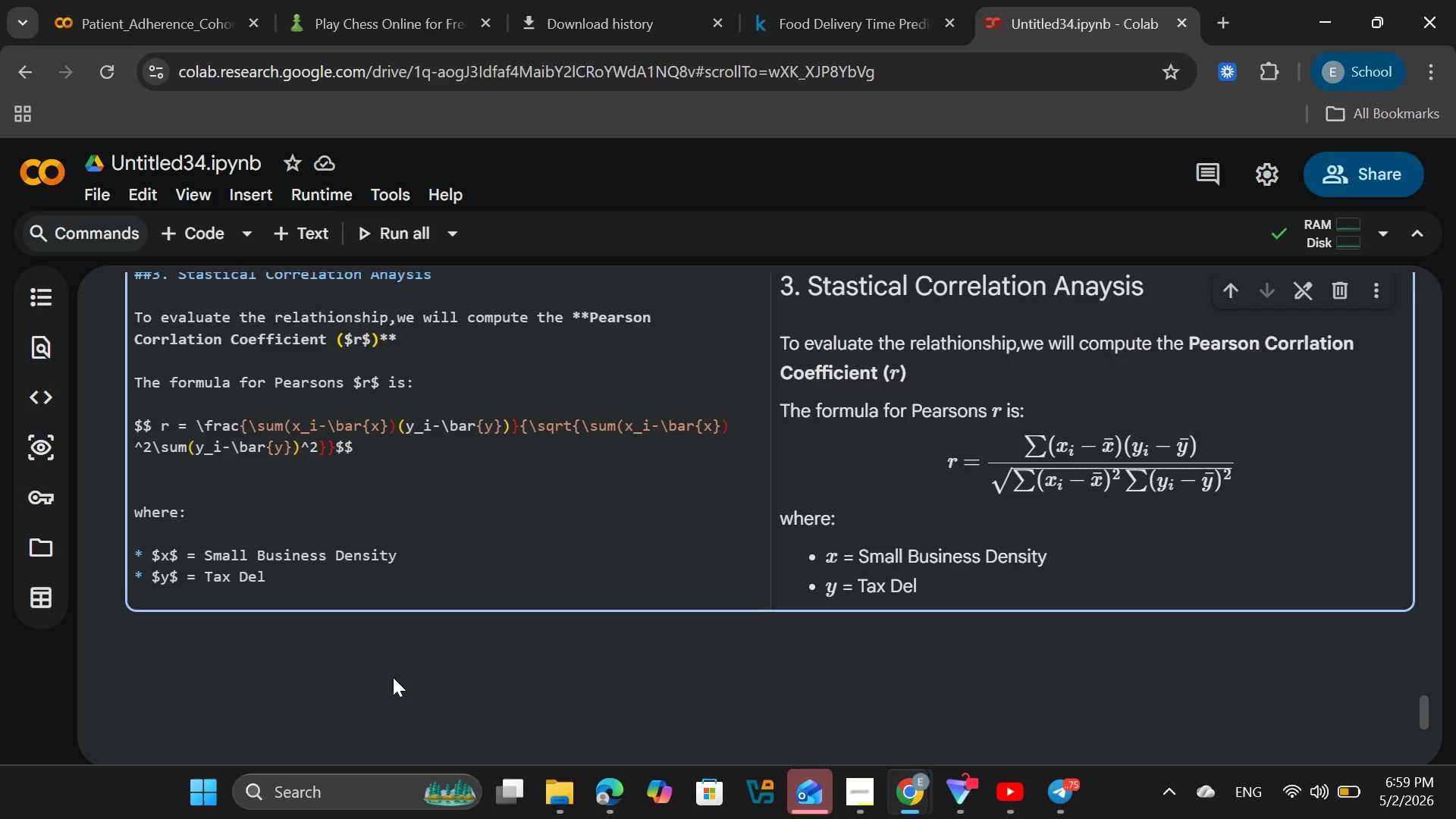 
type(inquency RTE)
key(Backspace)
key(Backspace)
type(ate)
 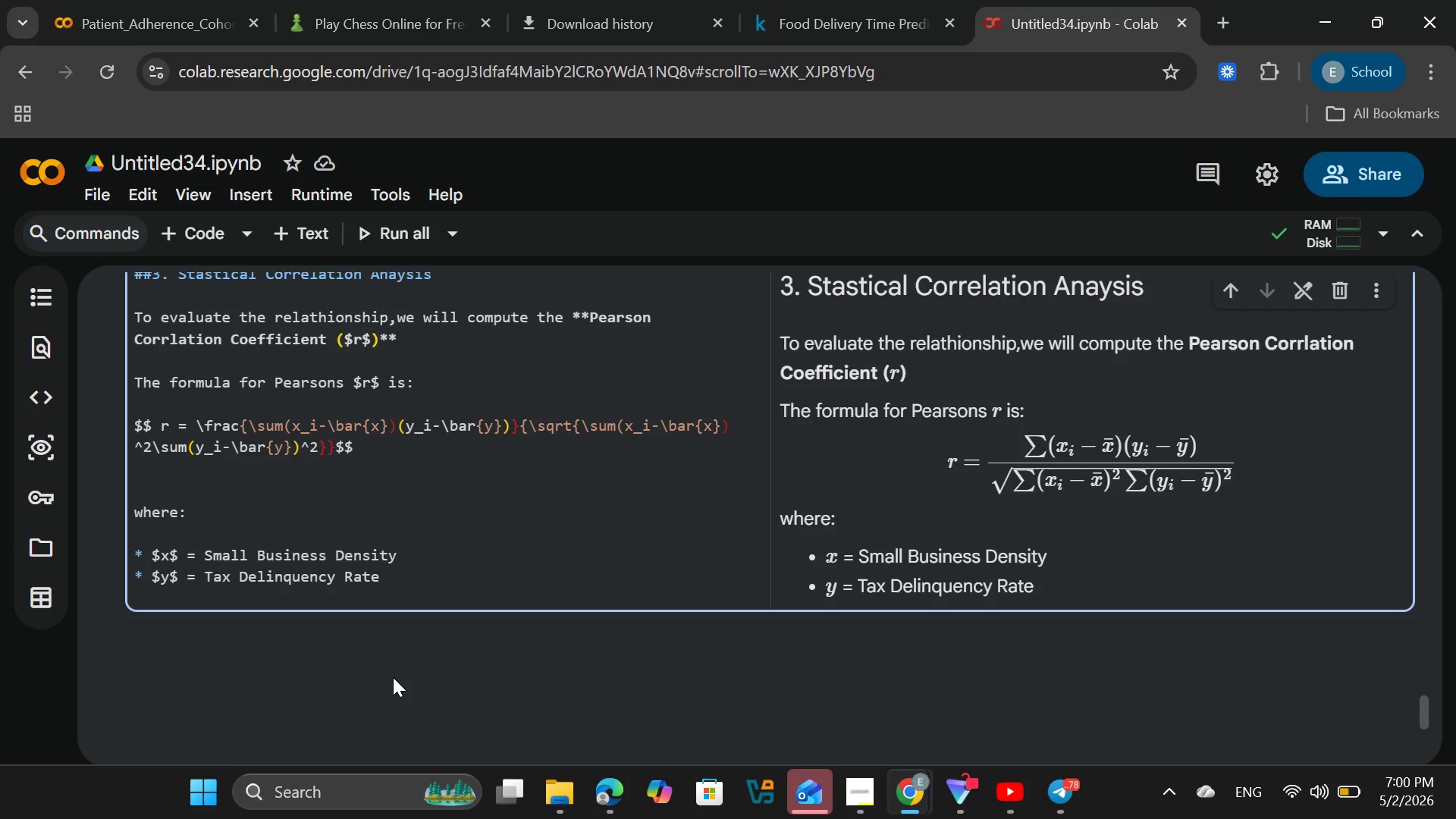 
key(Enter)
 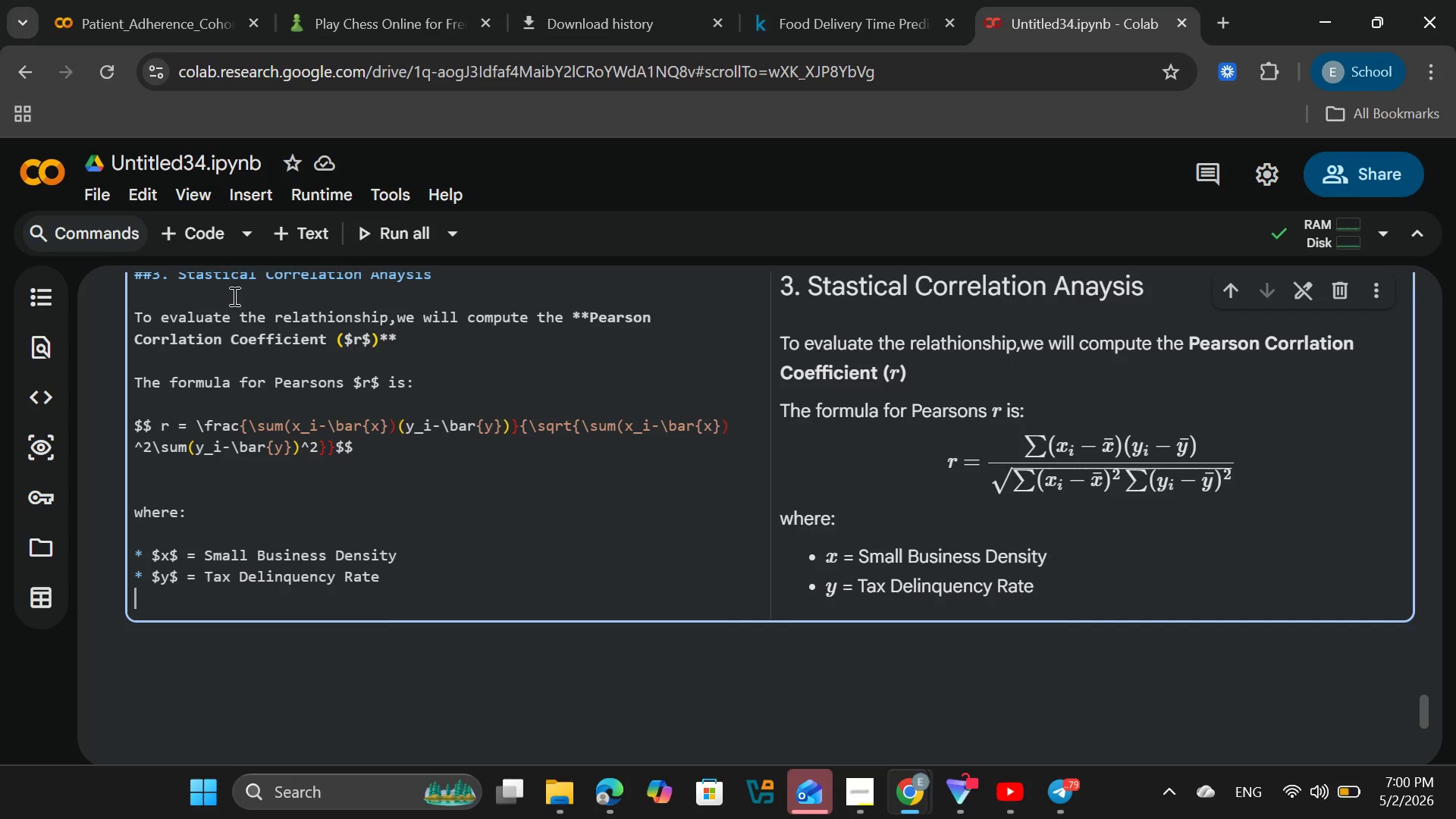 
left_click([196, 249])
 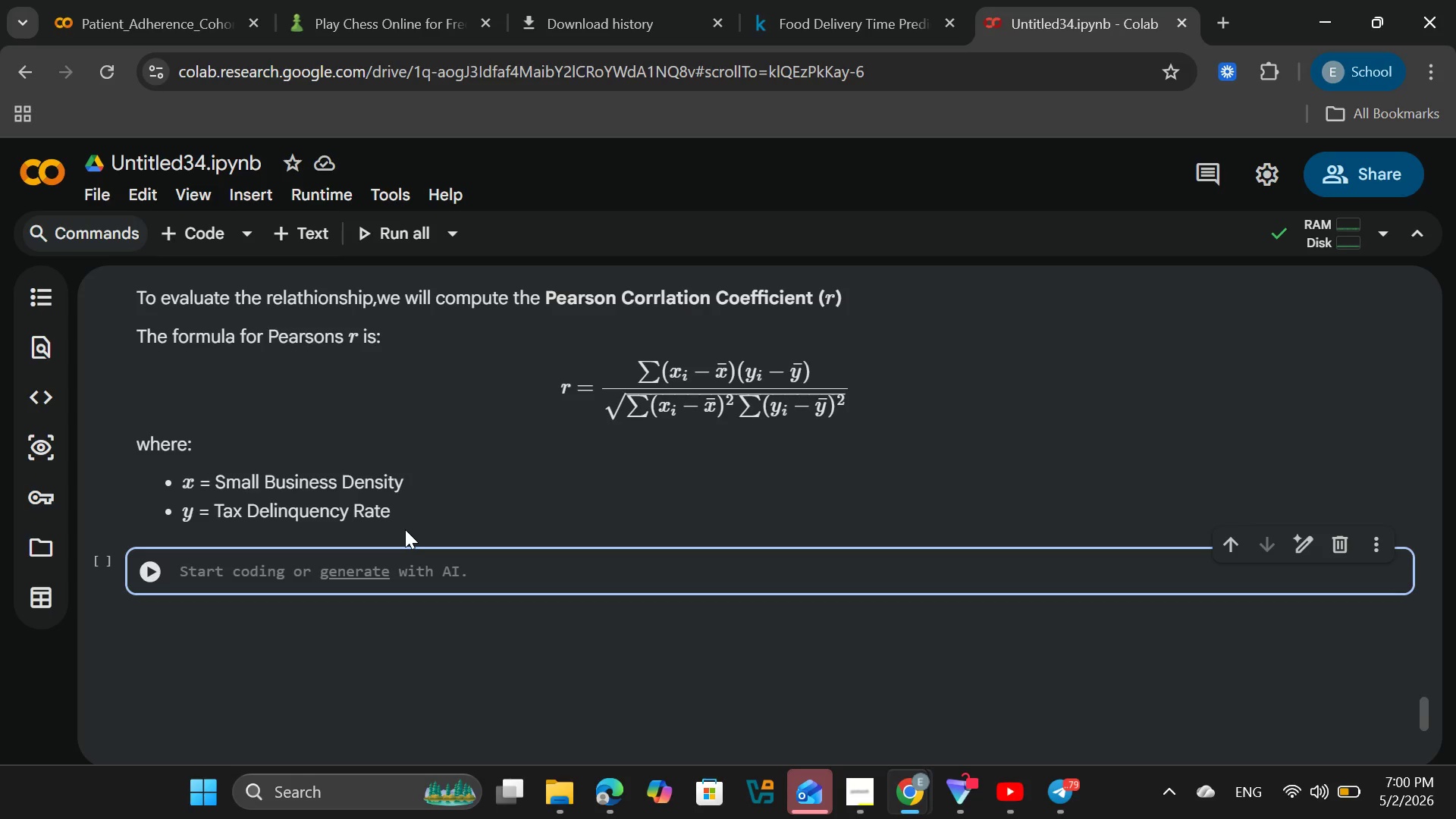 
wait(5.27)
 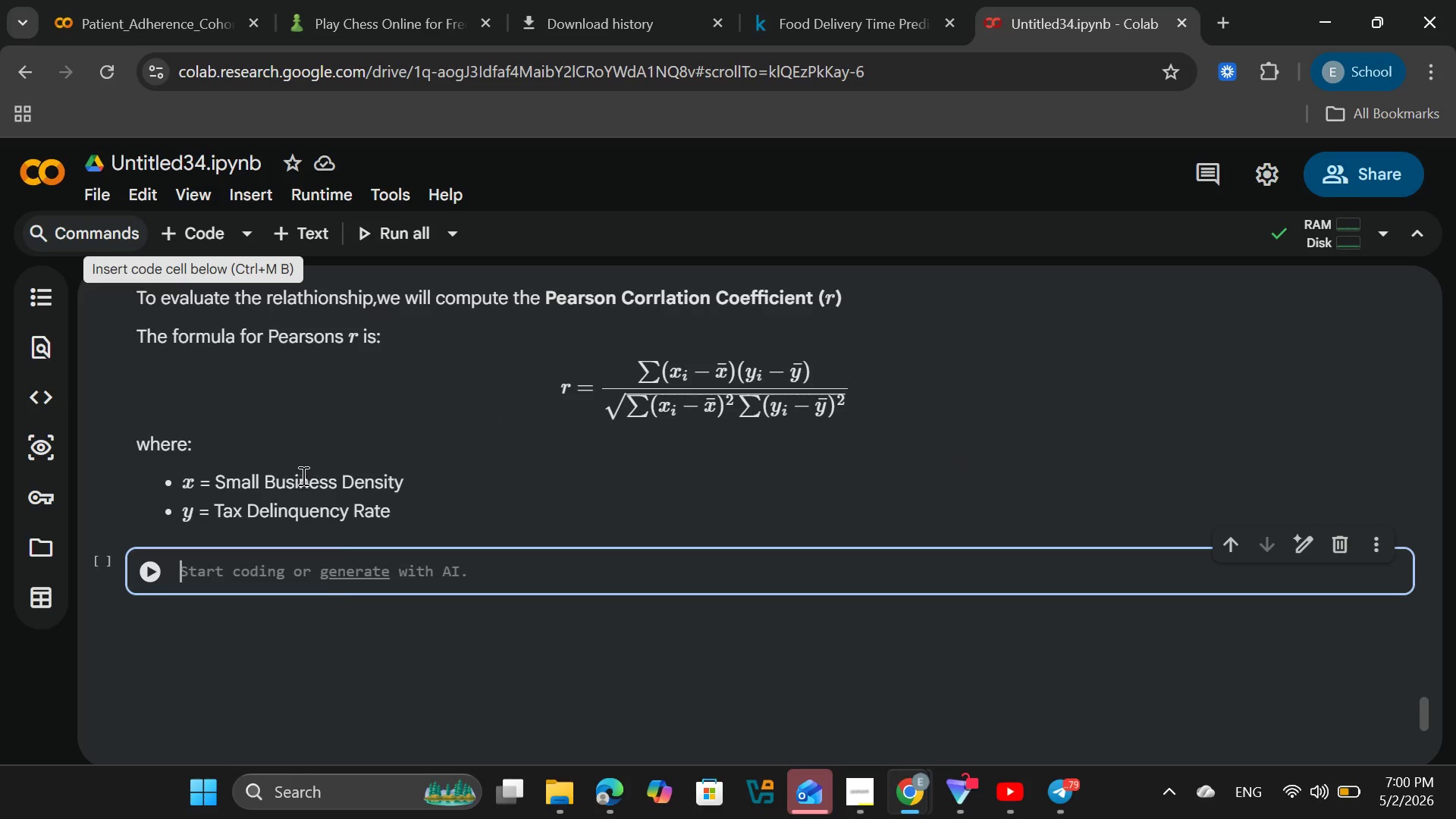 
key(X)
 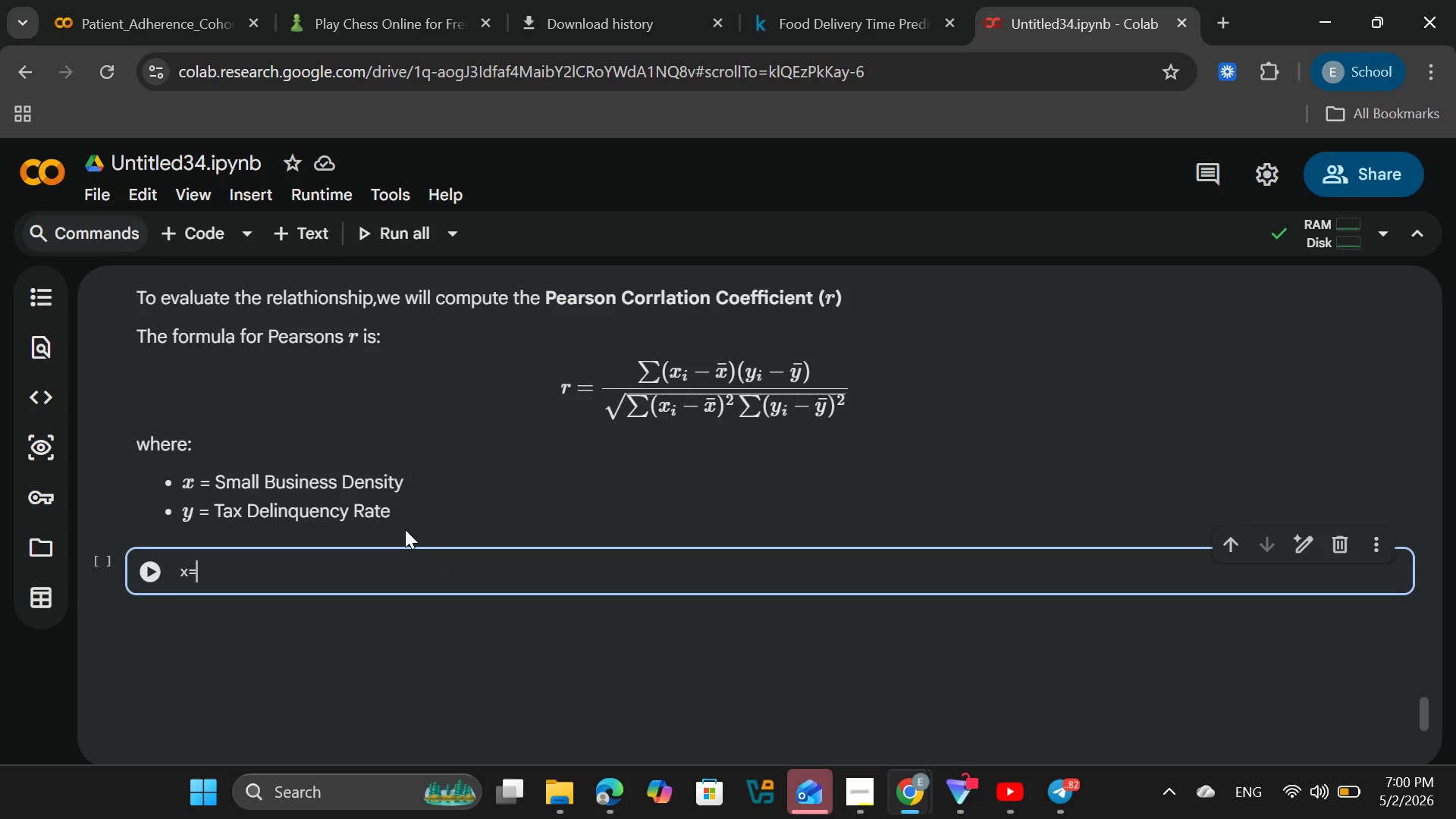 
key(Equal)
 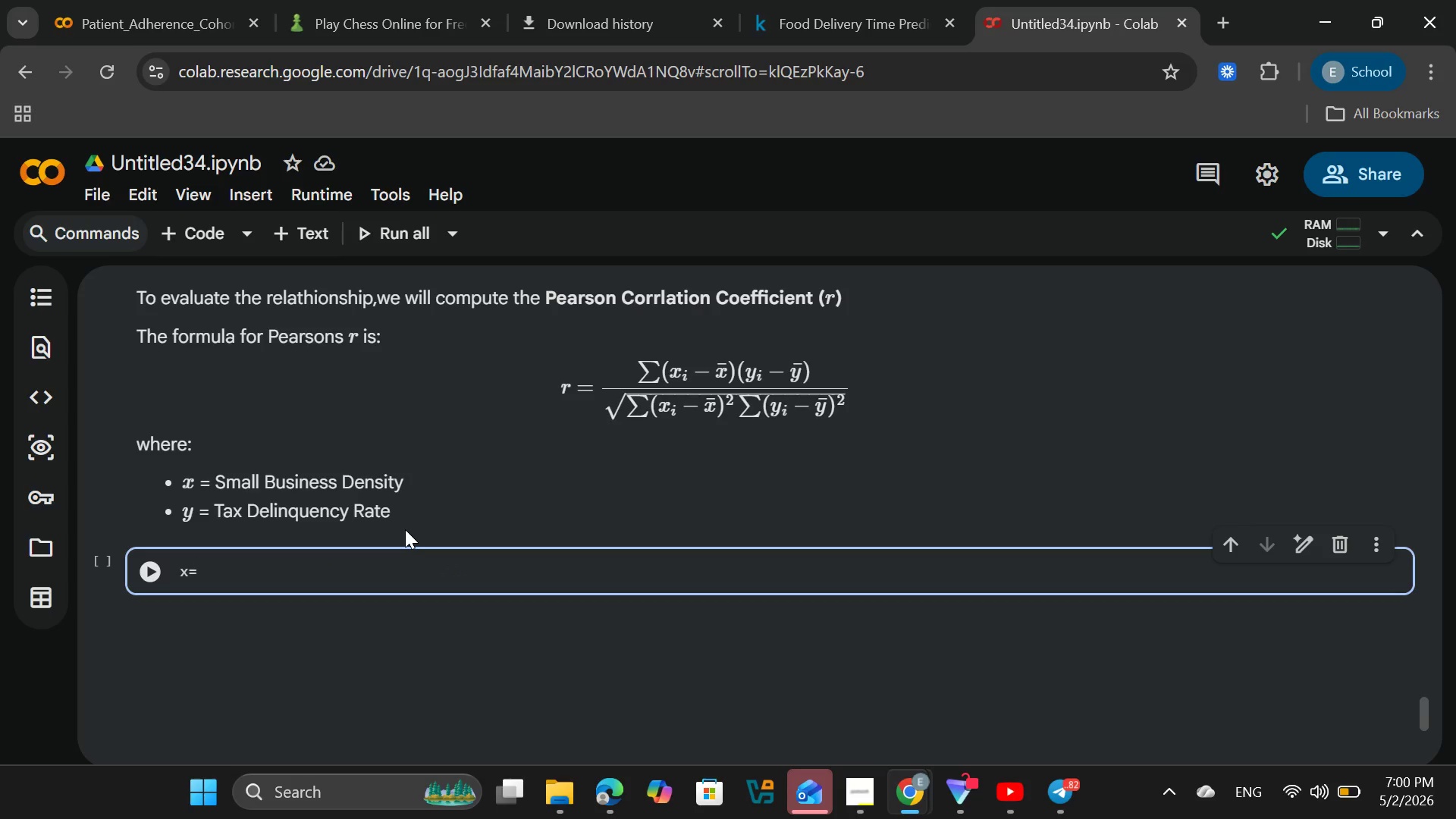 
key(Space)
 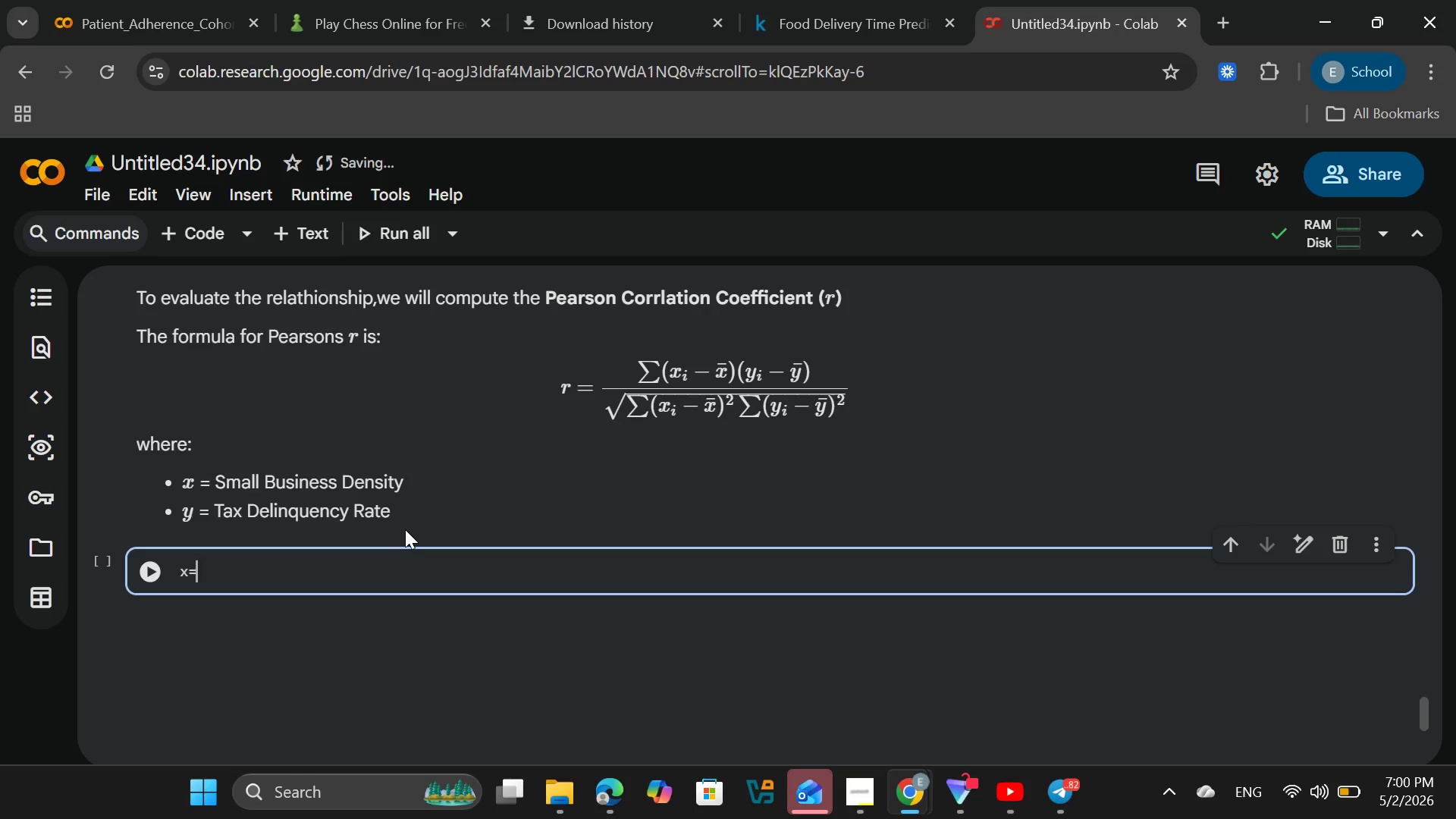 
key(ArrowLeft)
 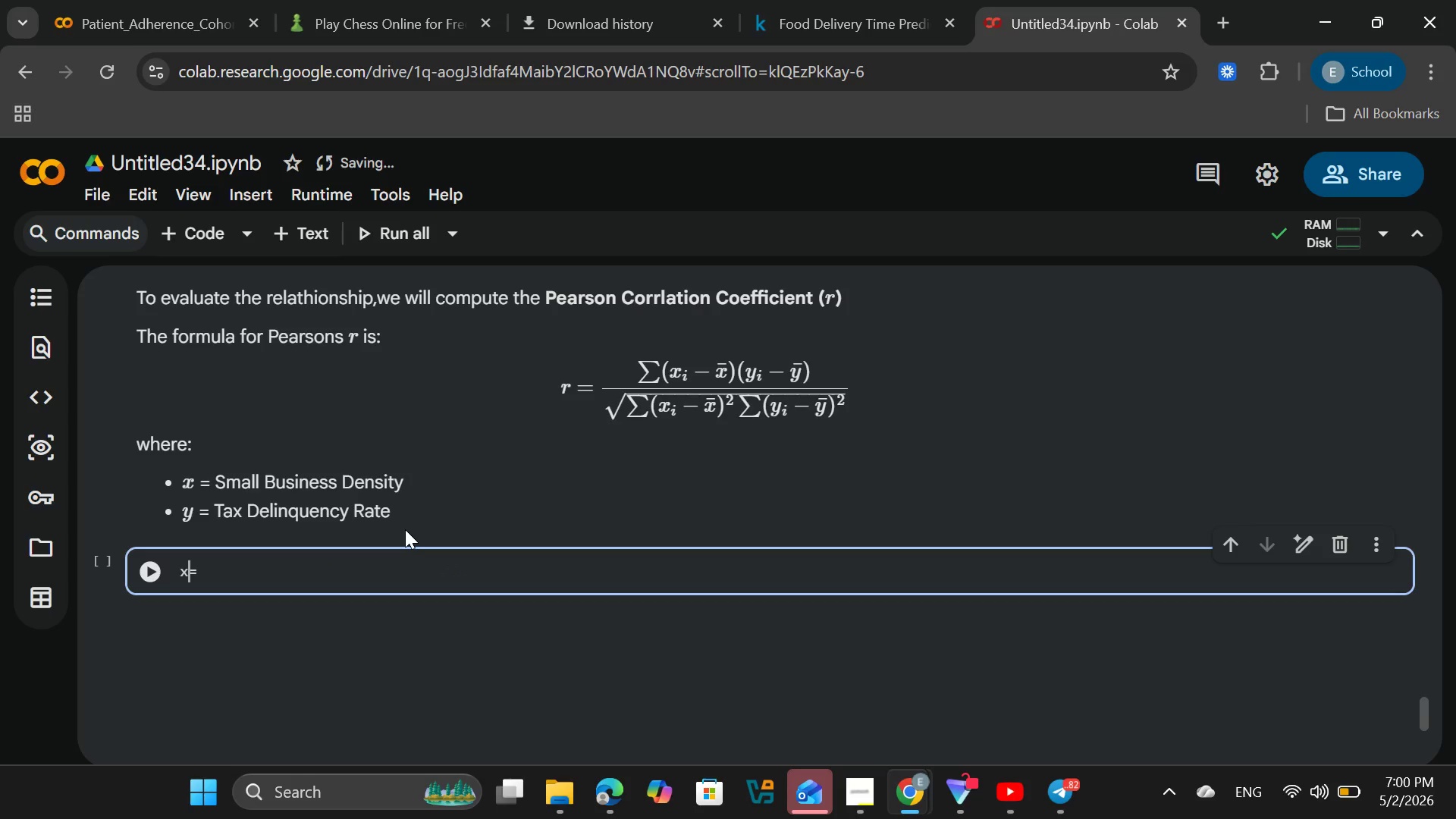 
key(ArrowLeft)
 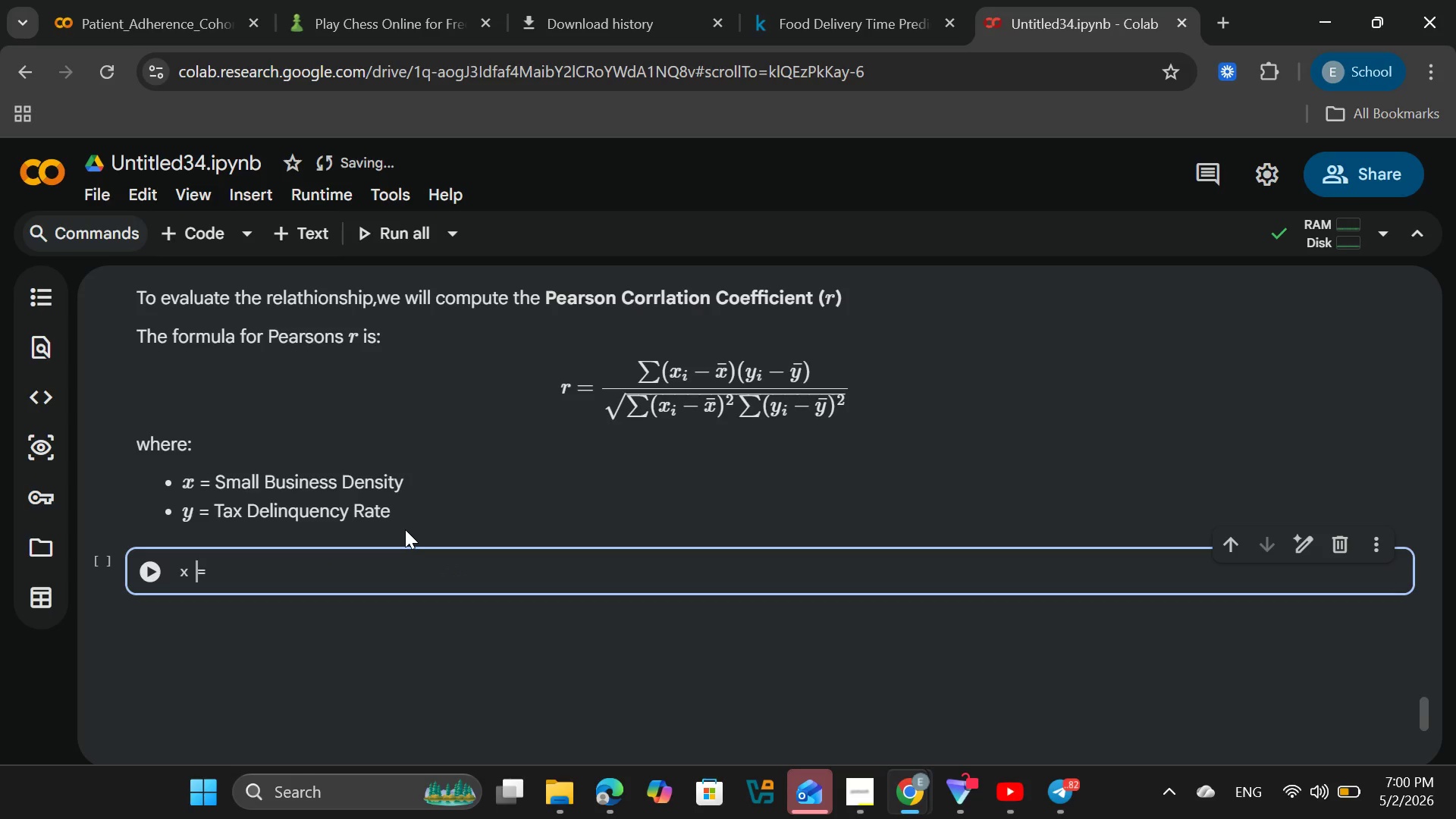 
type( [End]df_merged)
 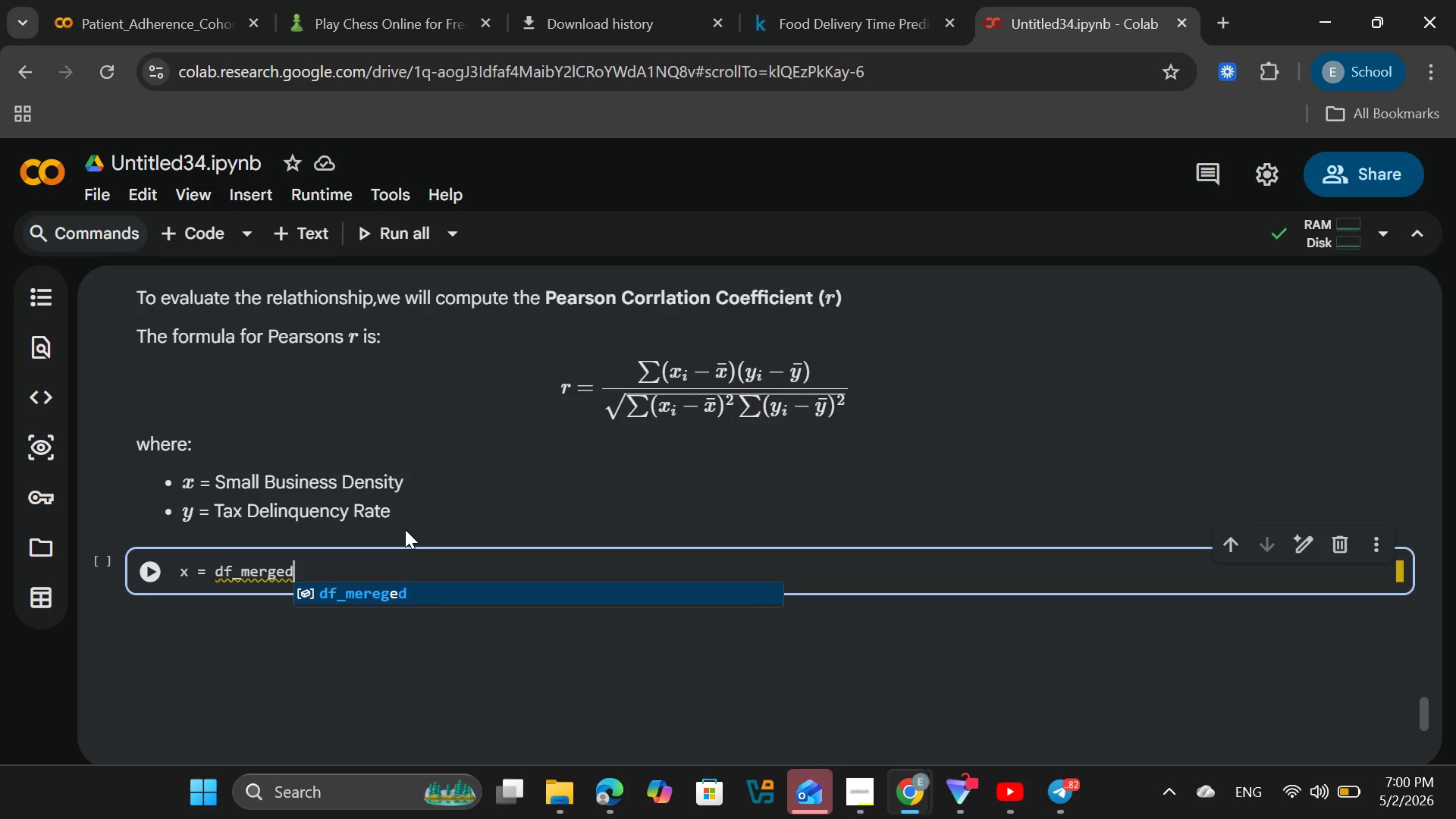 
key(Enter)
 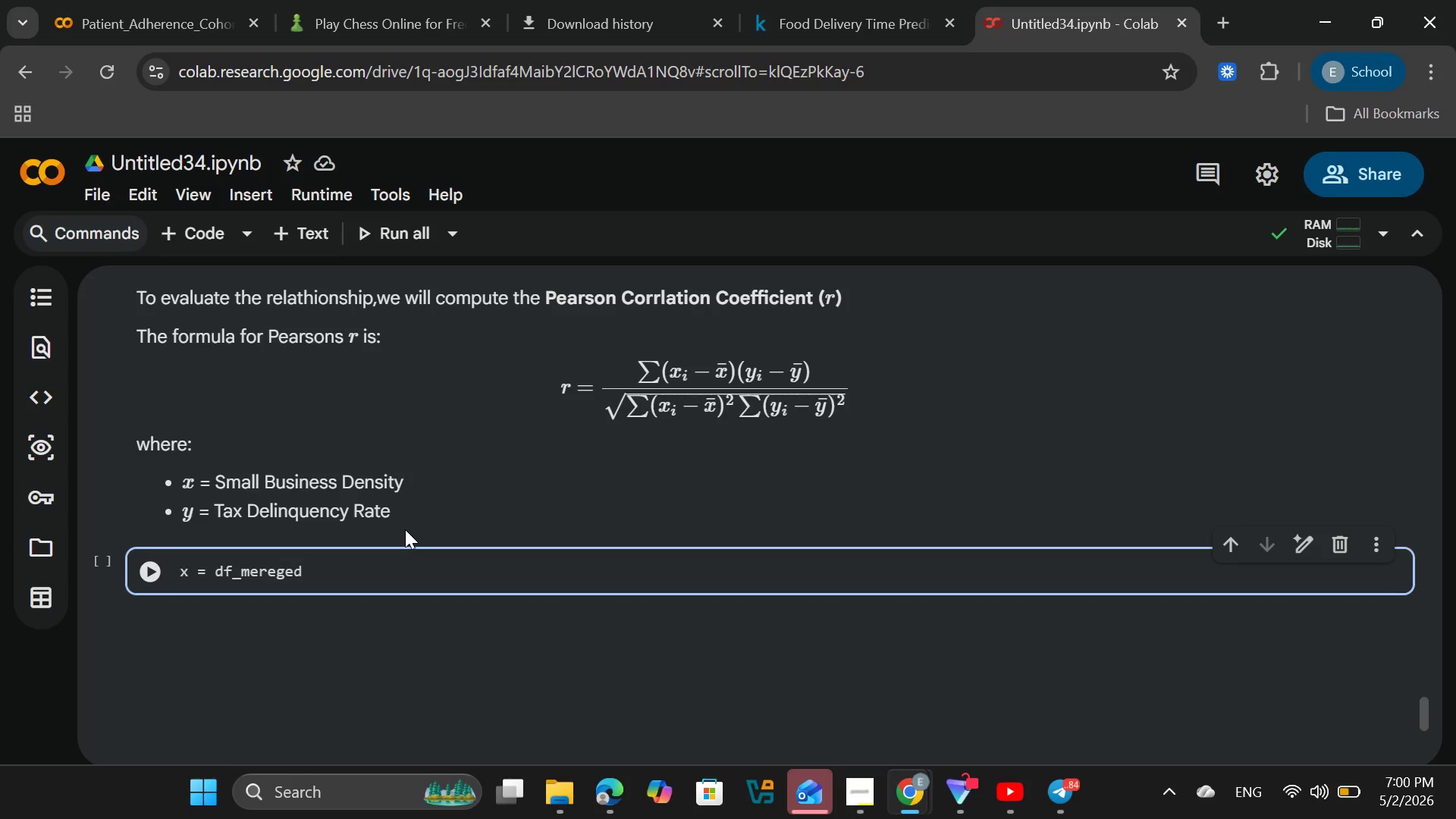 
wait(5.97)
 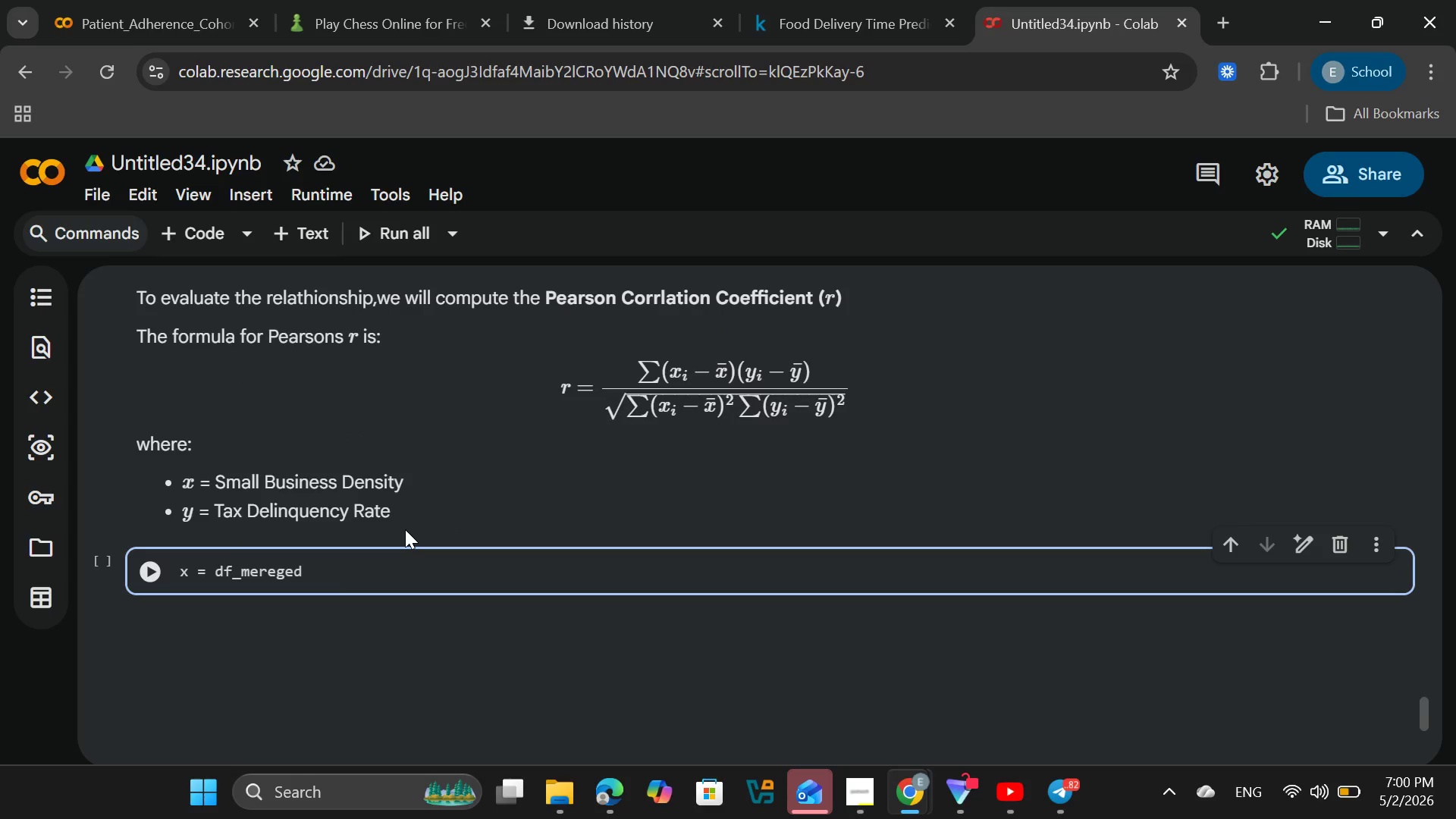 
type(["small_biz_density[End])
 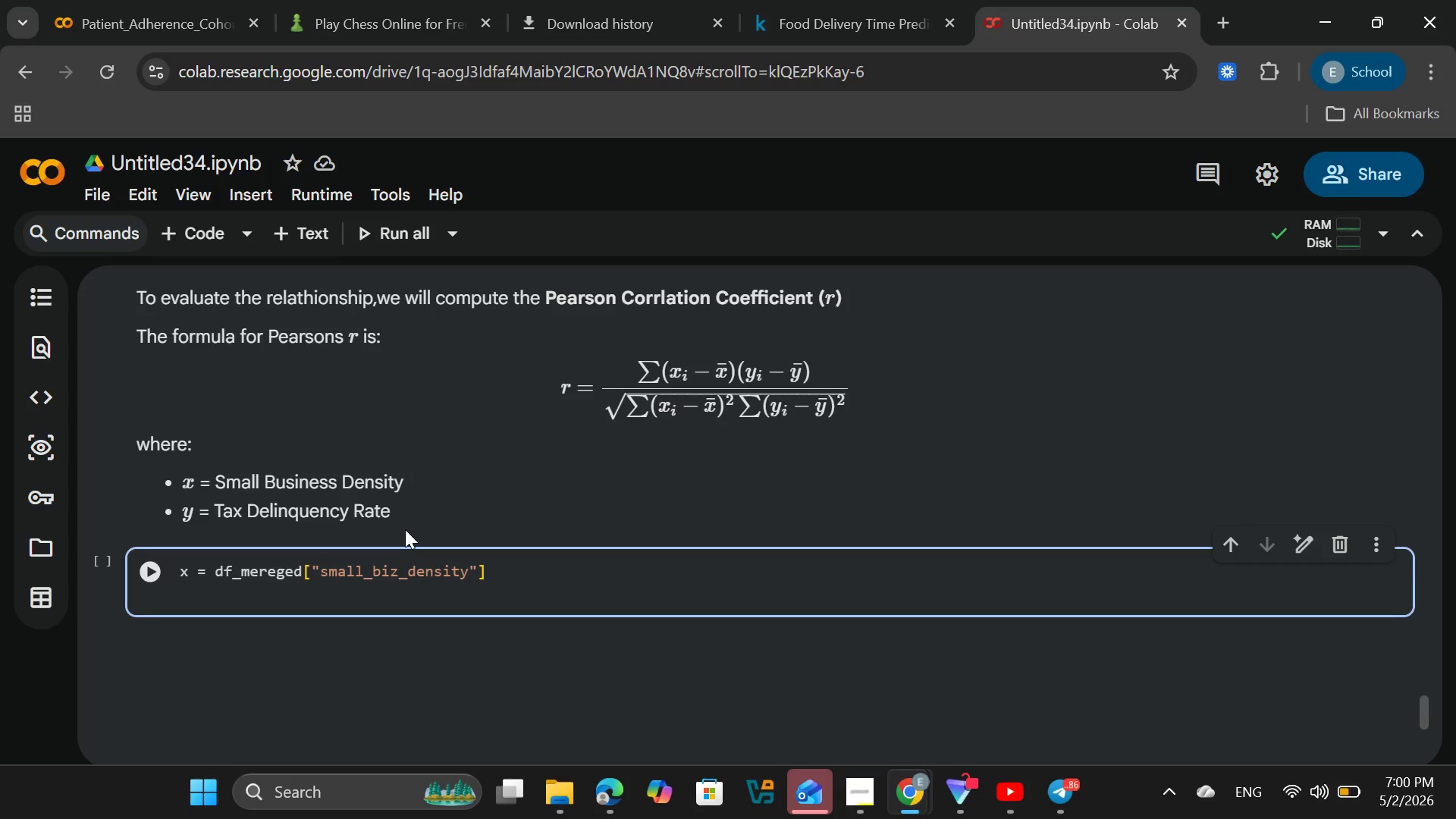 
 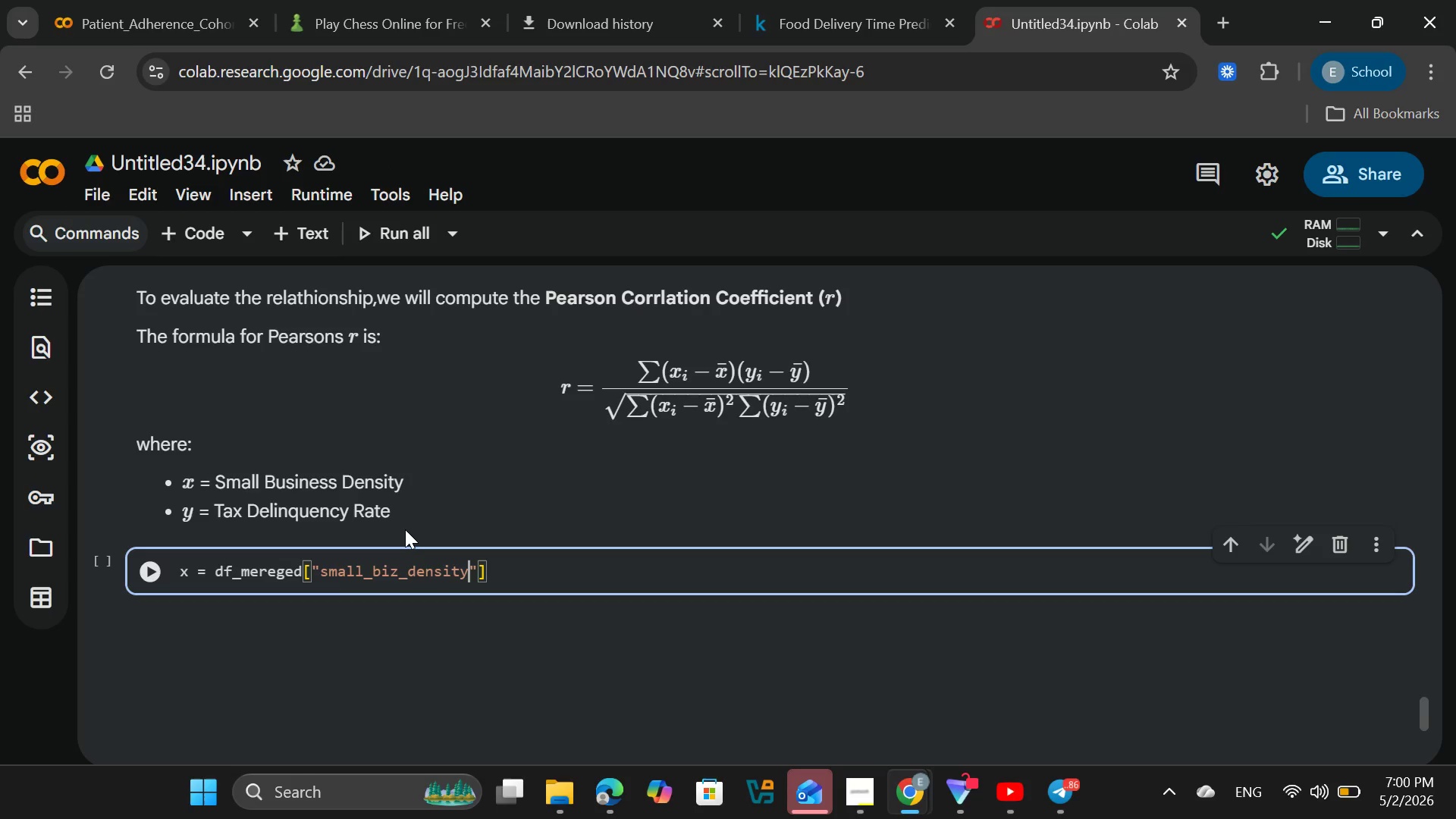 
key(Enter)
 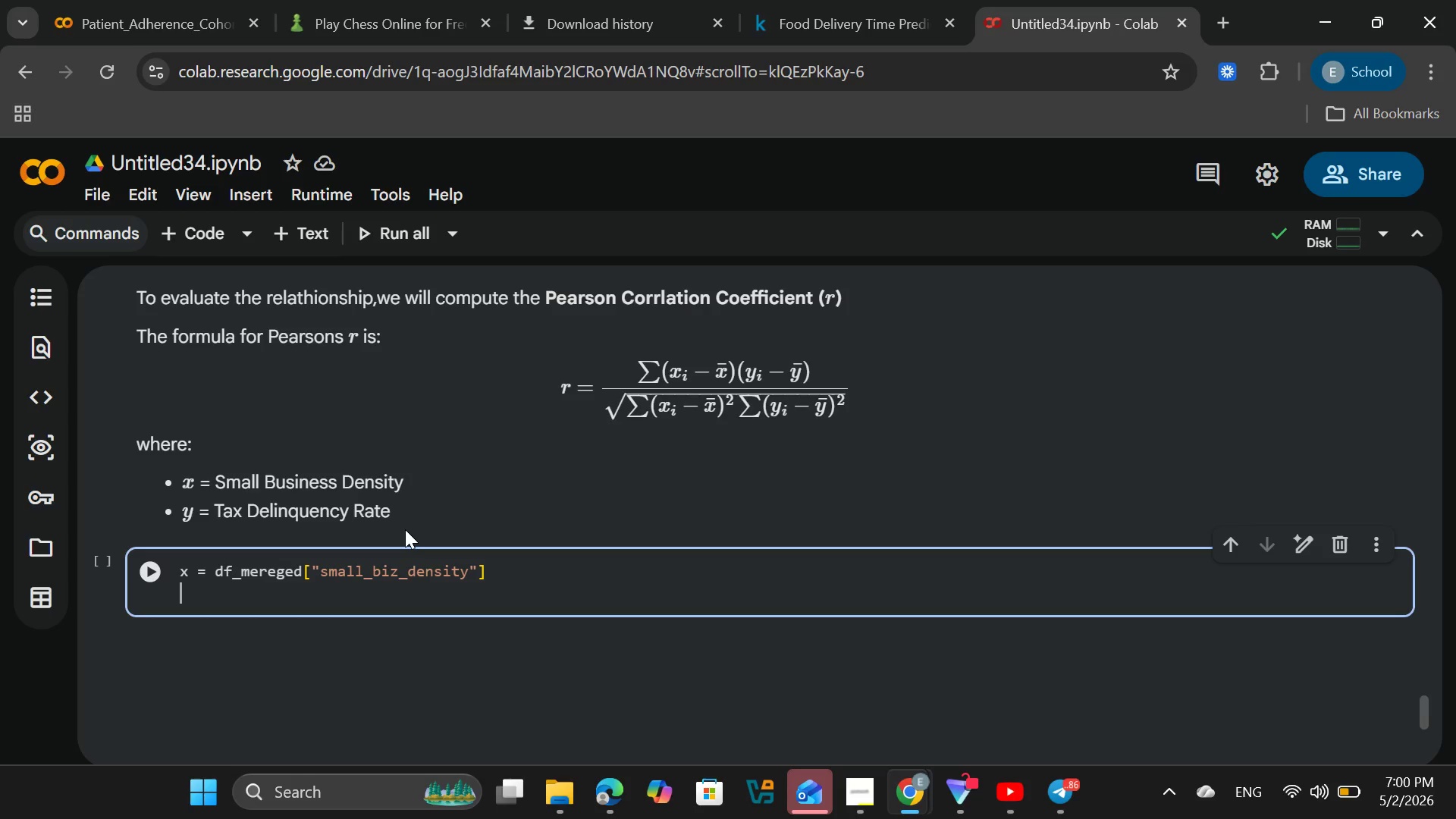 
type(y = df_mer)
 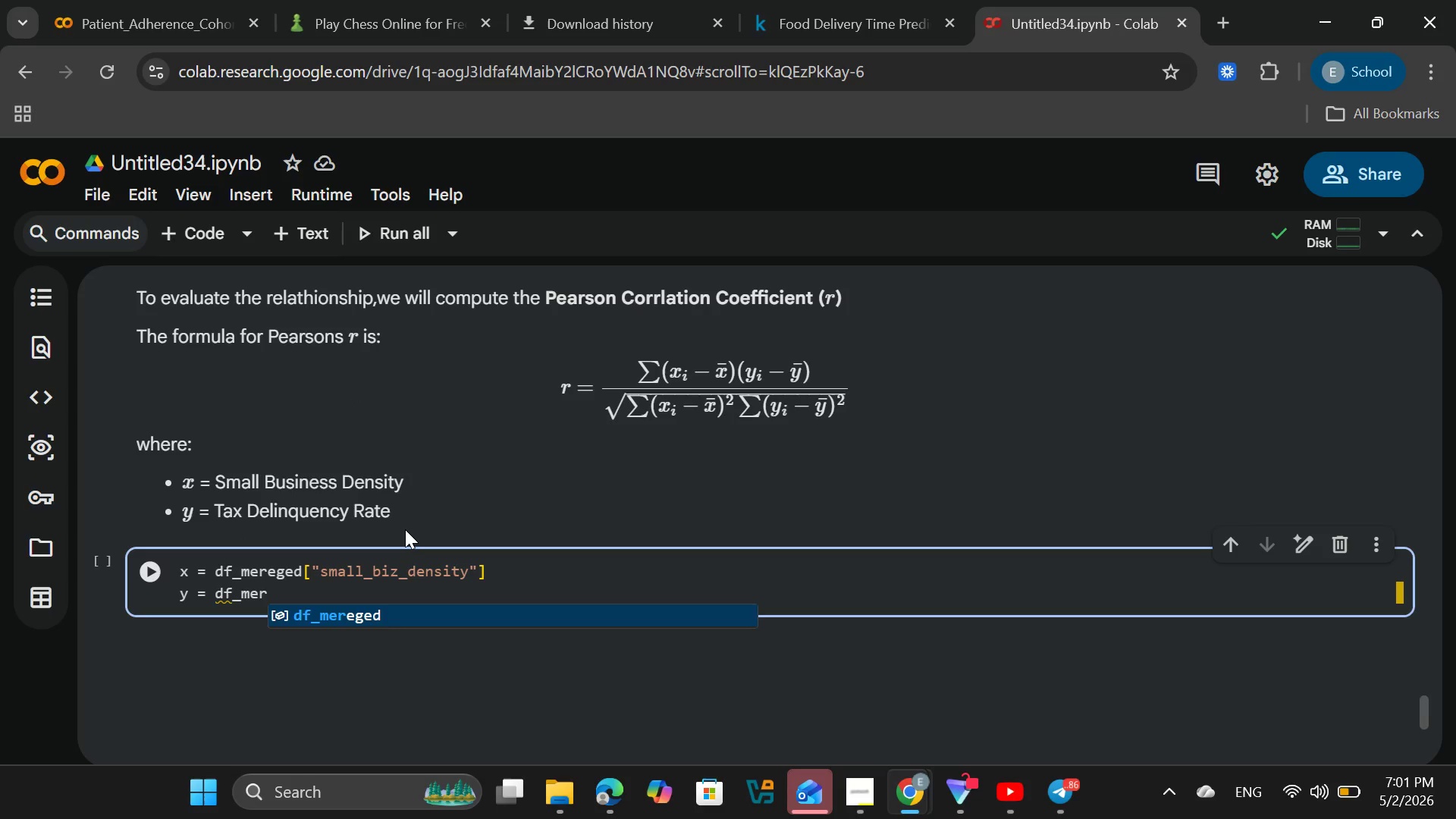 
key(Enter)
 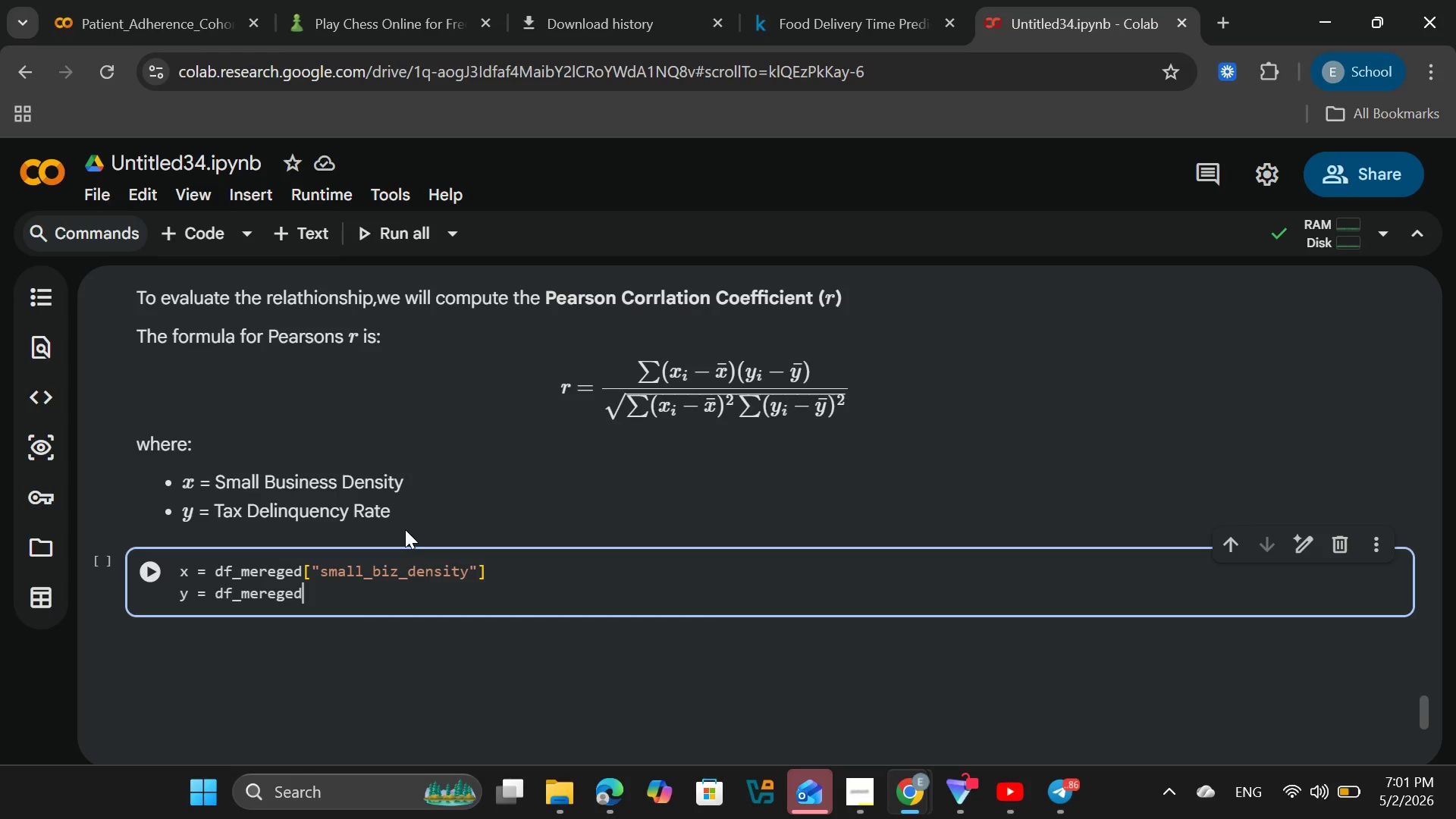 
type(["D)
key(Backspace)
type(deliquency_rate)
 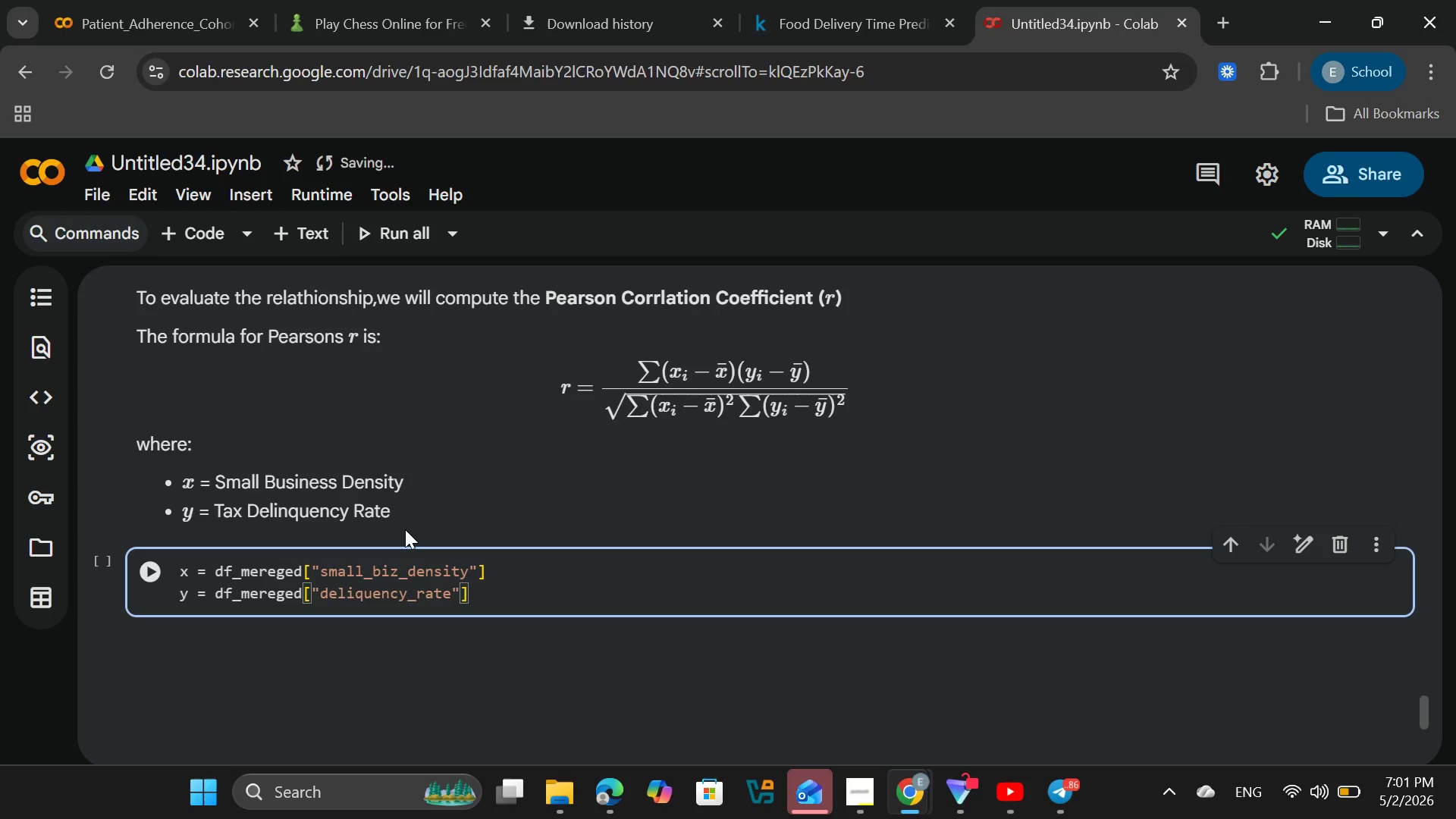 
wait(5.62)
 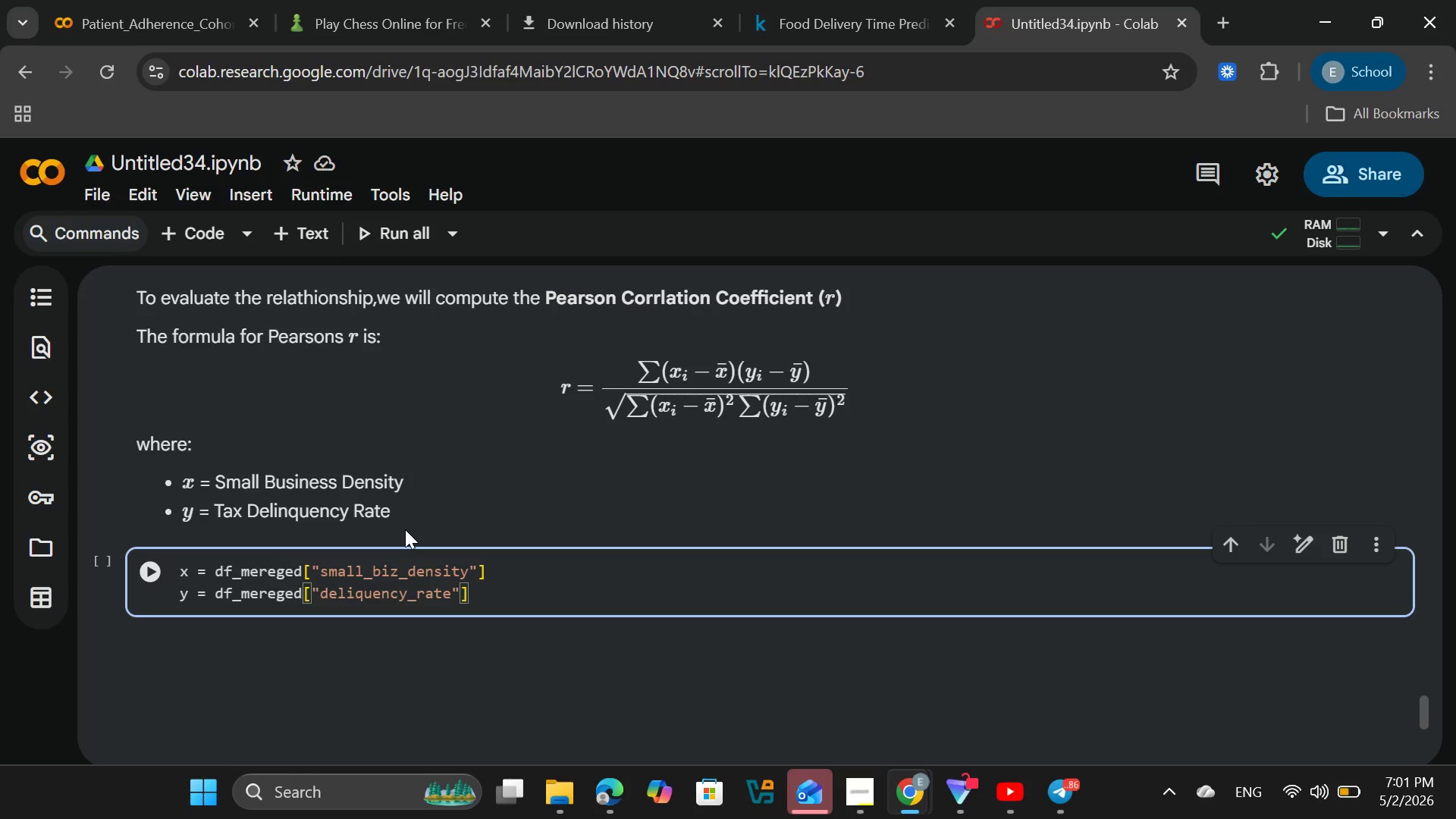 
key(End)
 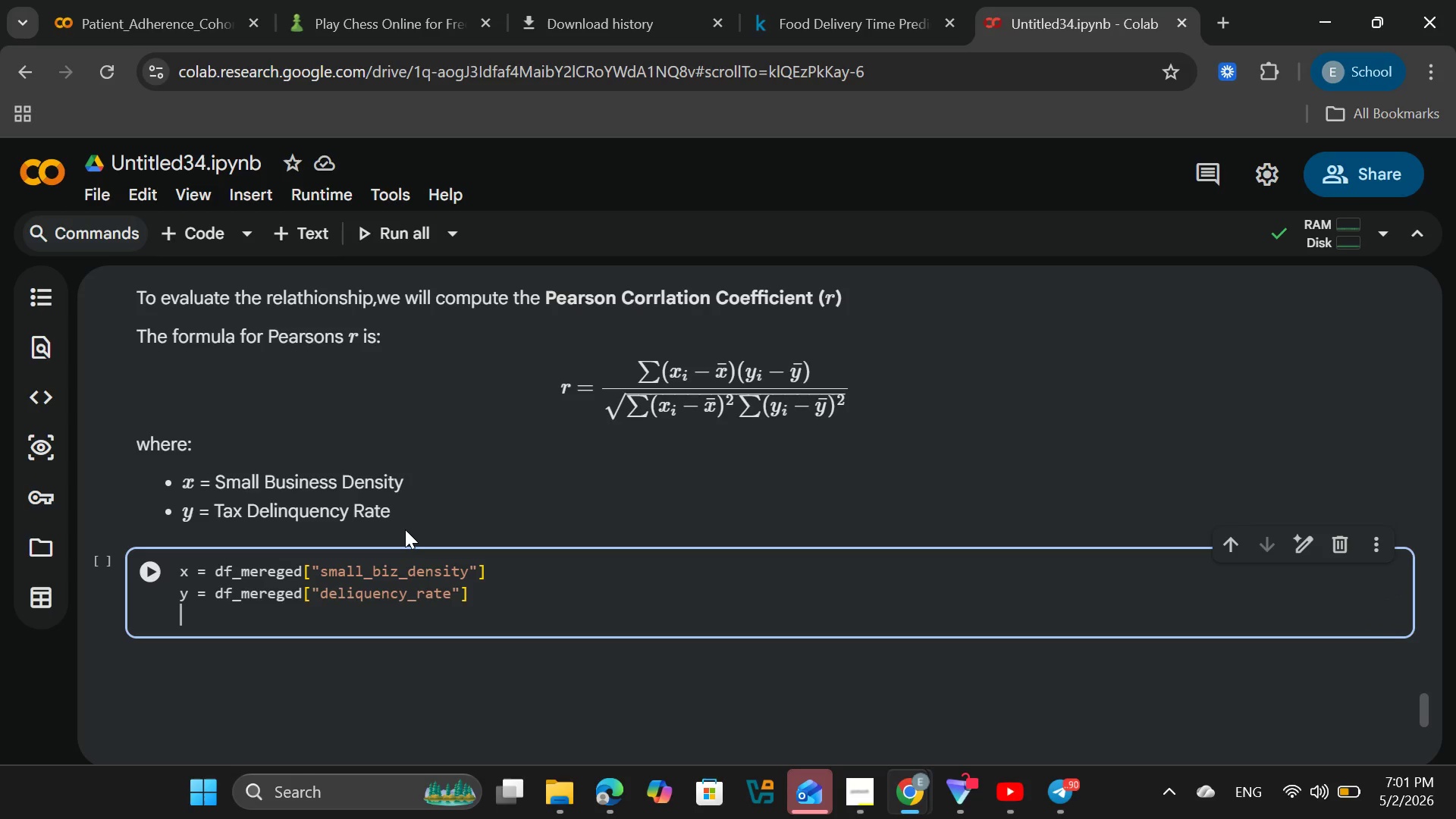 
key(Enter)
 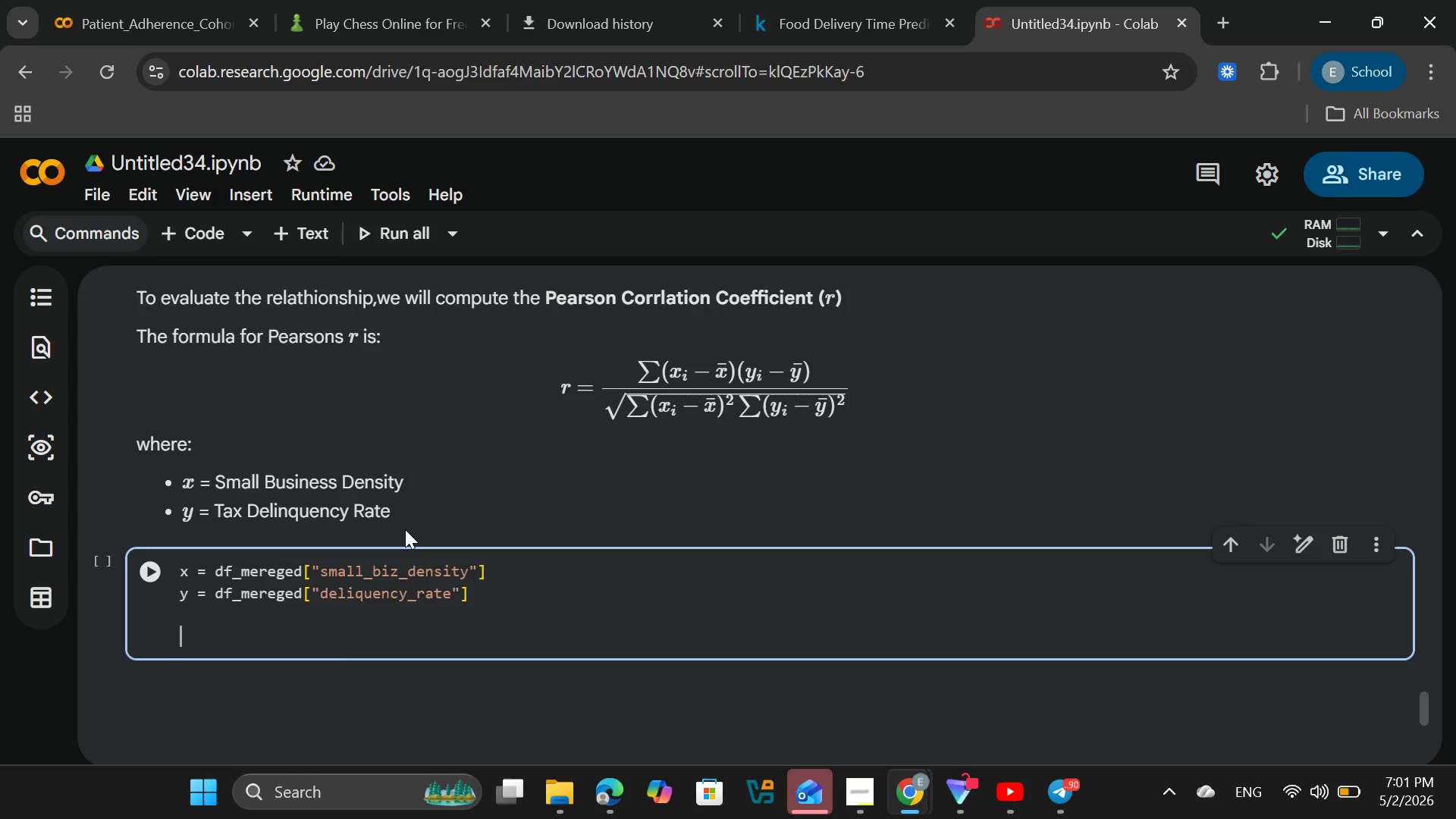 
key(Enter)
 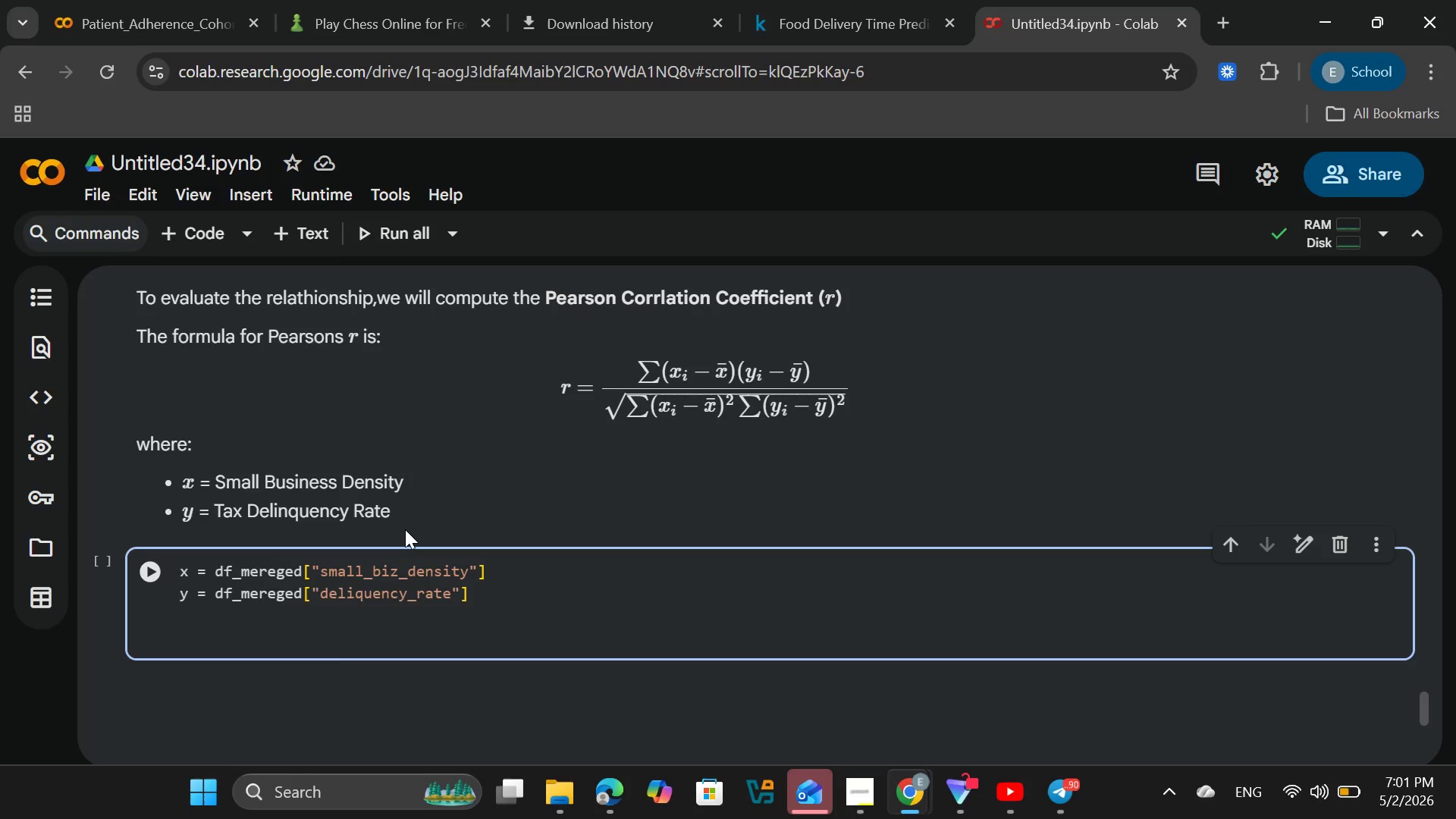 
type(r_statt,p_)
 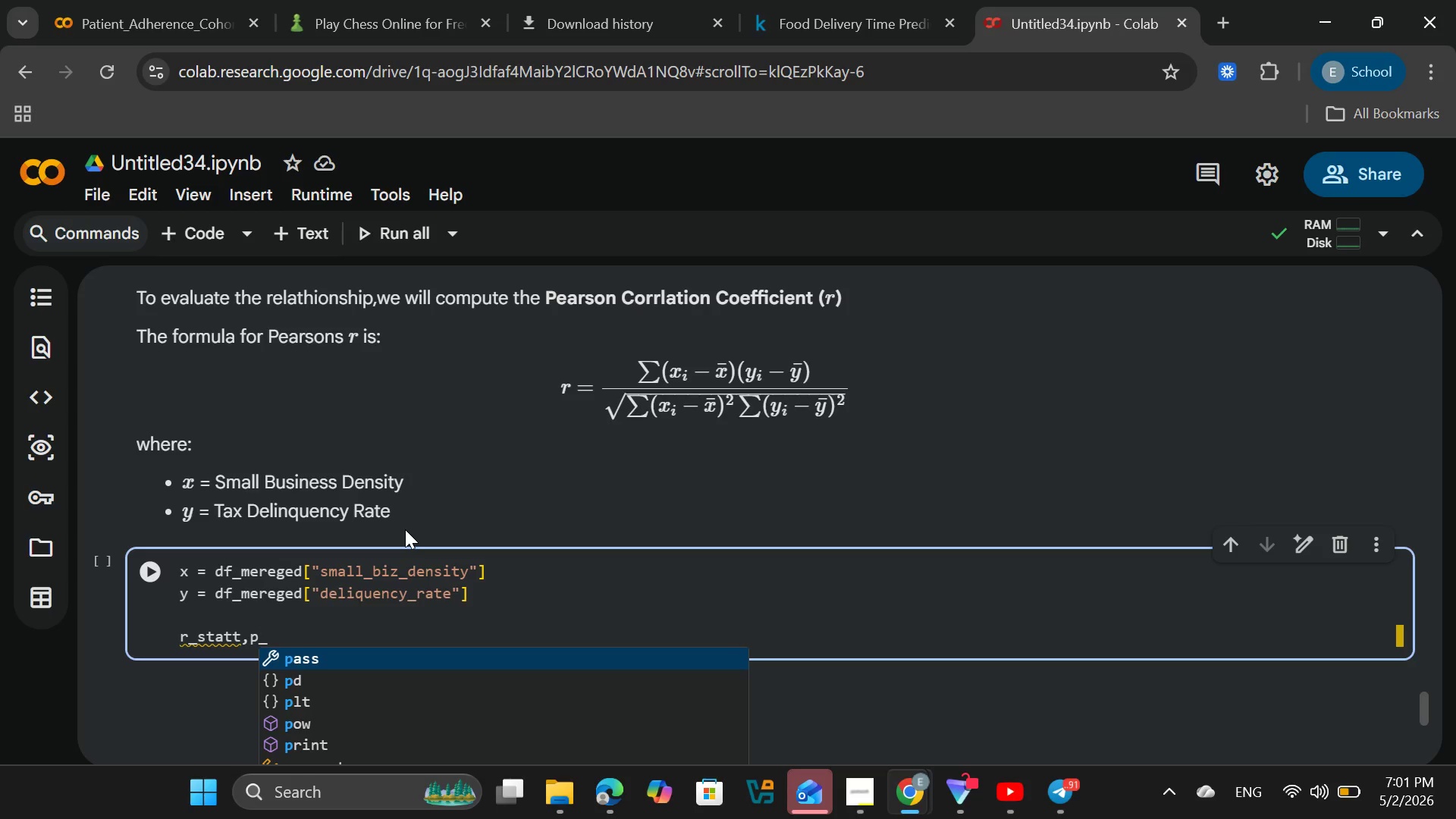 
type(value)
 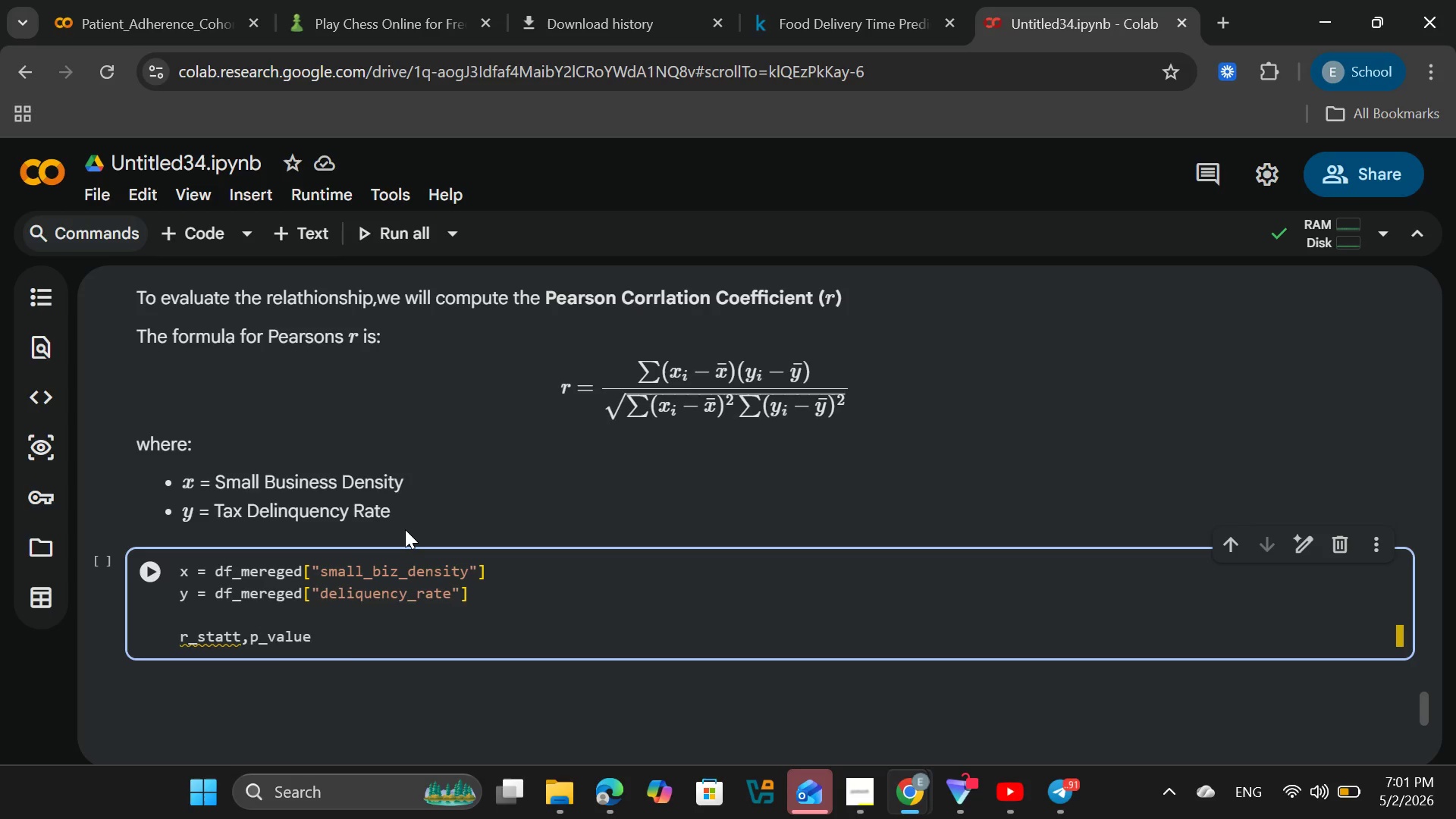 
key(Enter)
 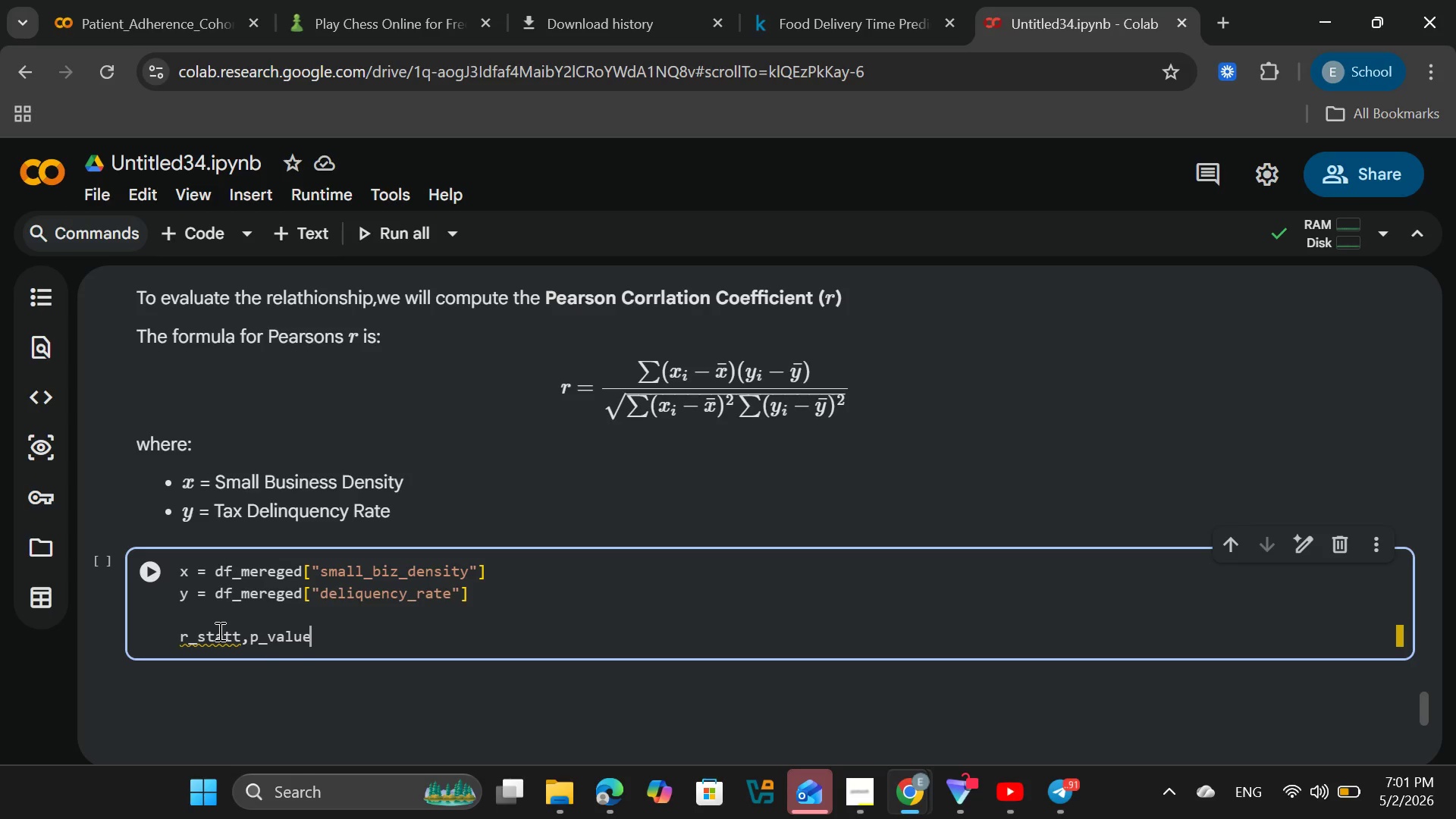 
left_click([233, 633])
 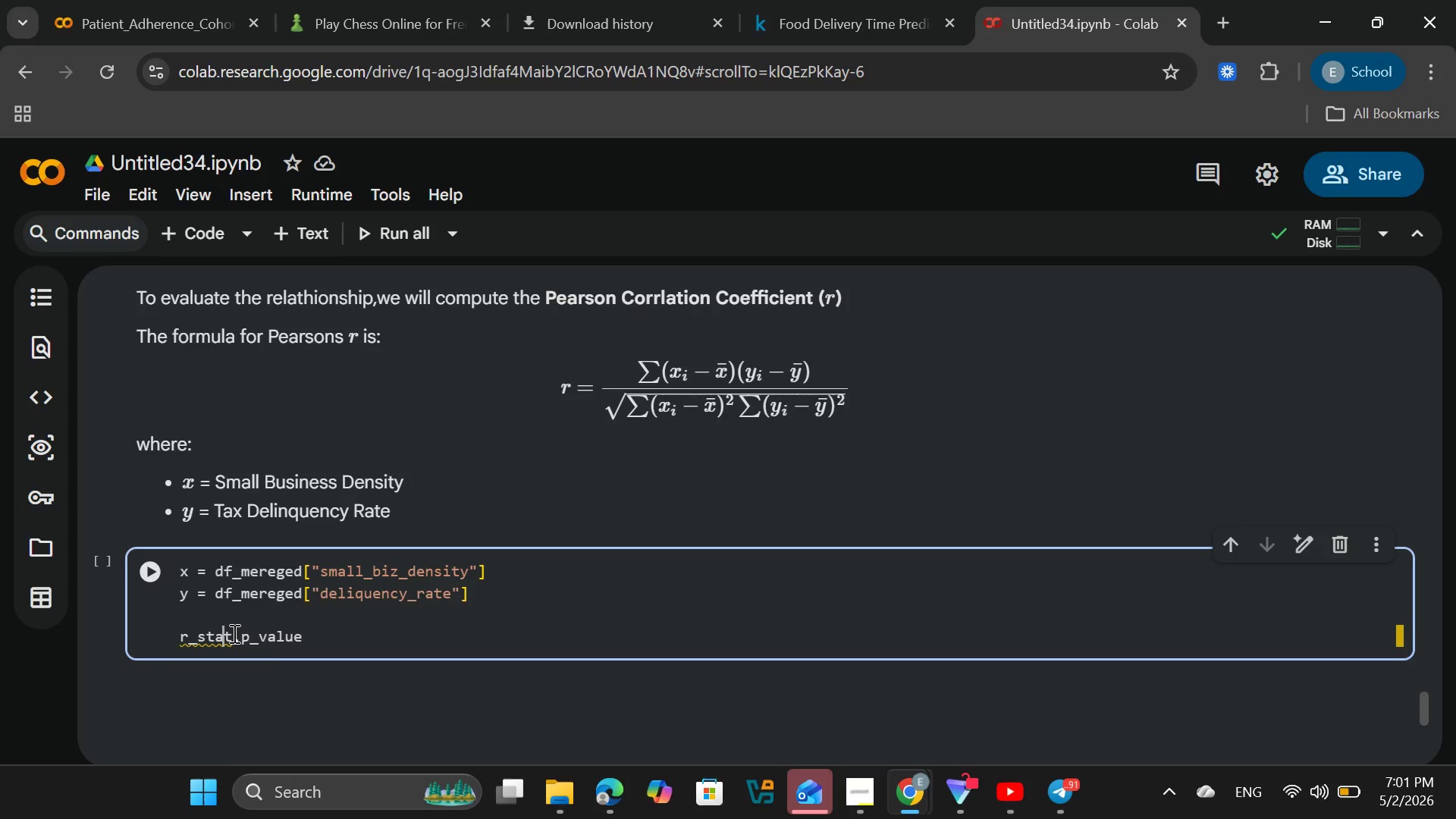 
key(Backspace)
 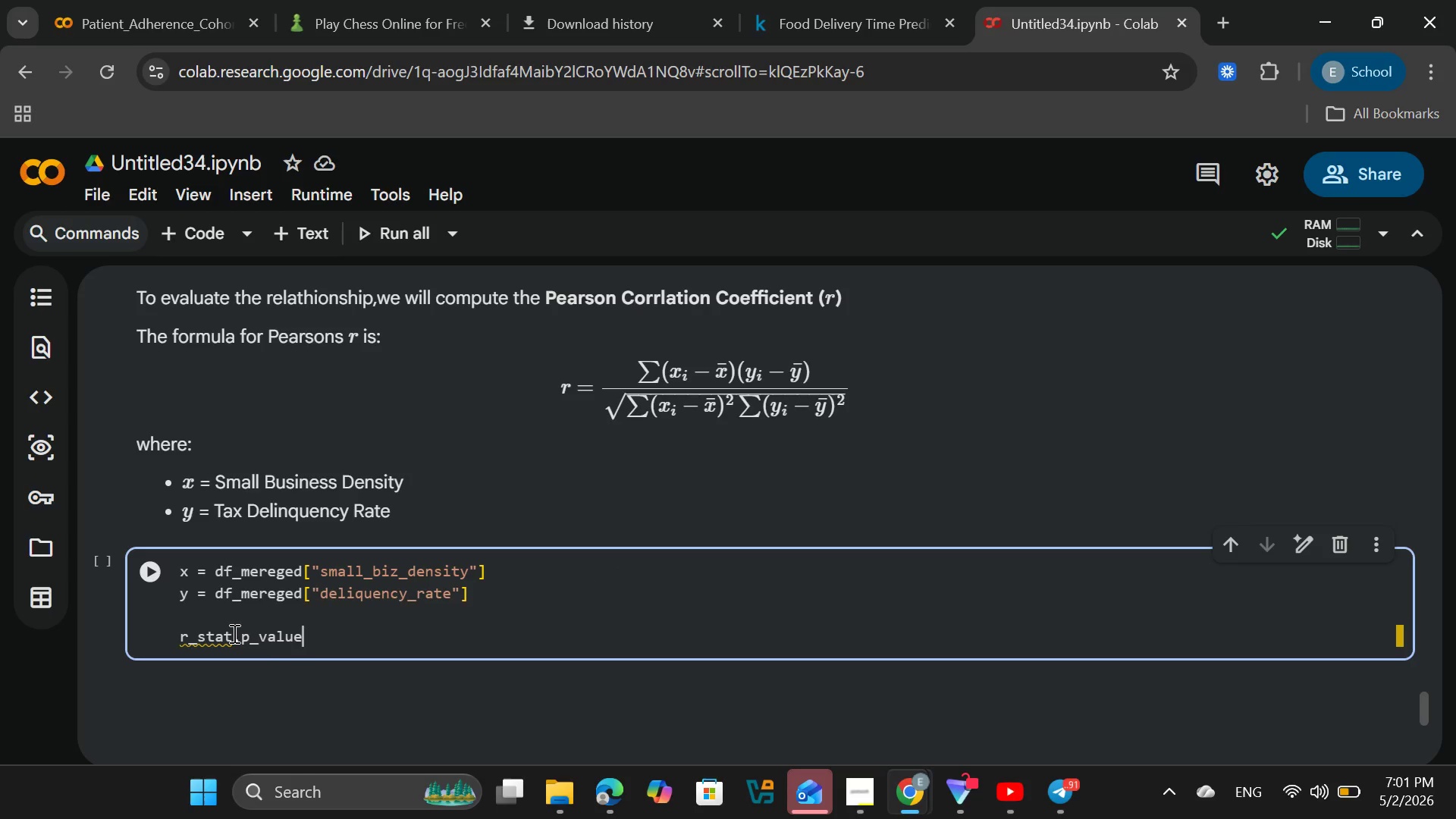 
key(End)
 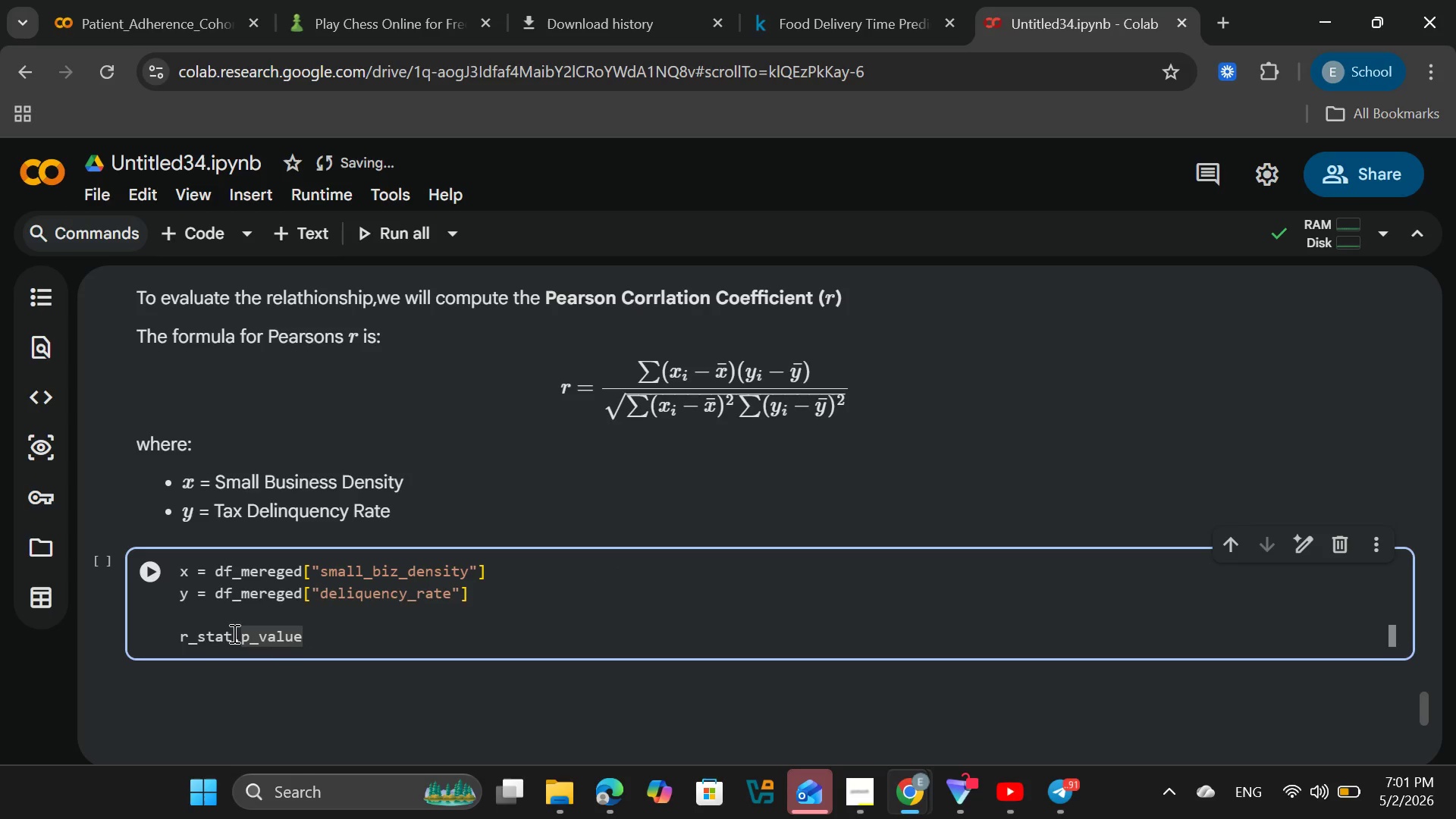 
type( = stats)
 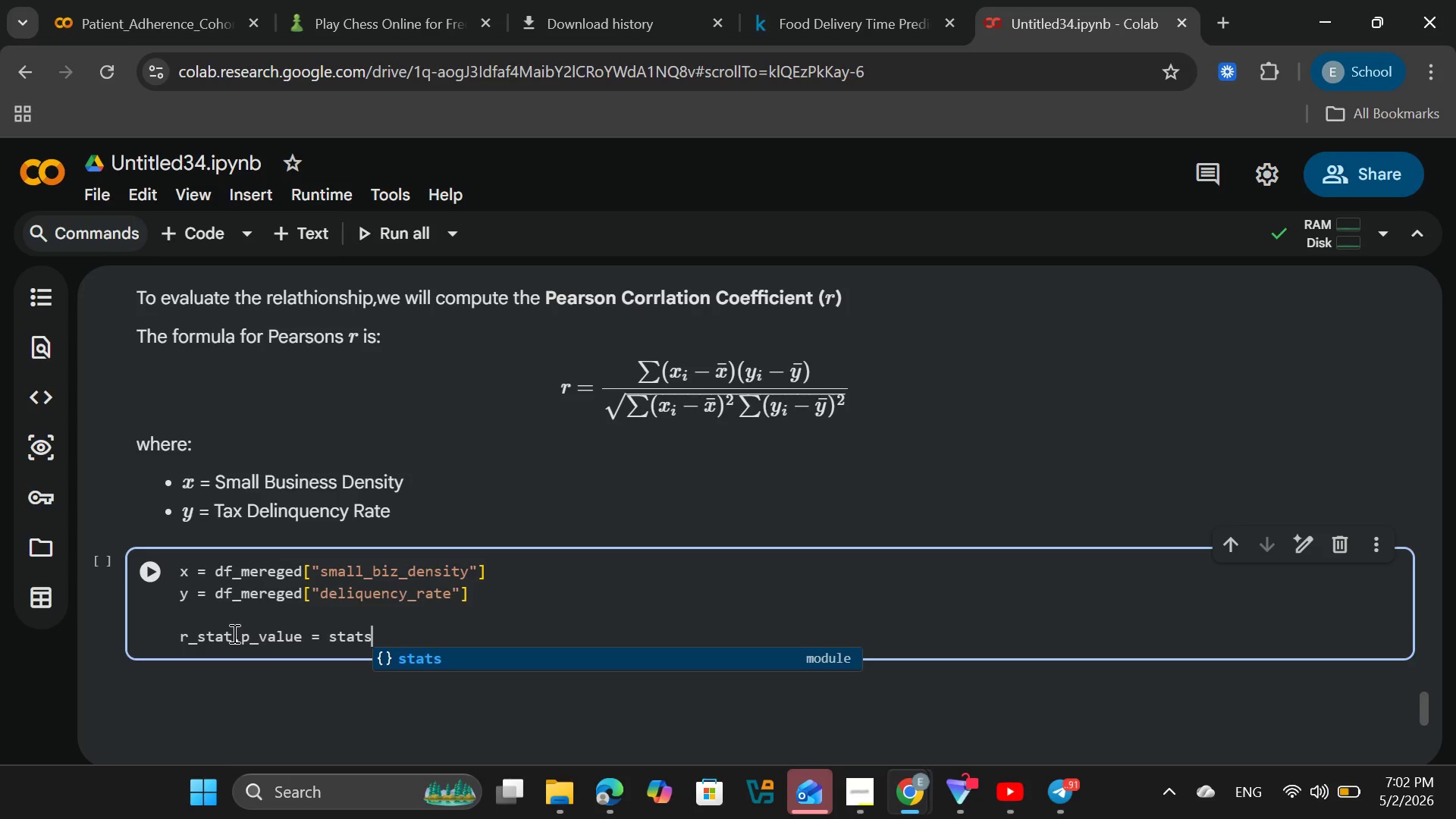 
wait(6.34)
 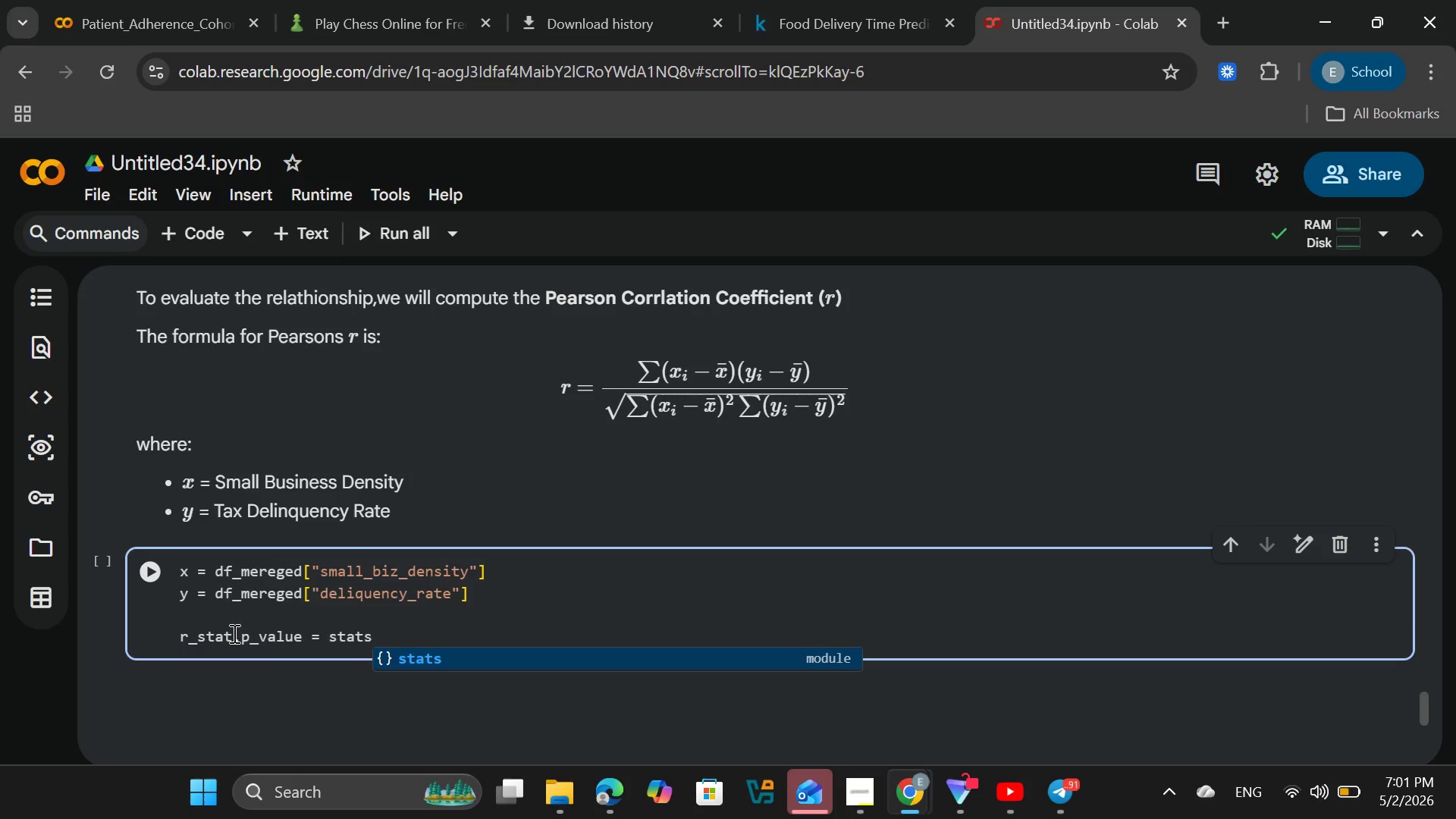 
key(Enter)
 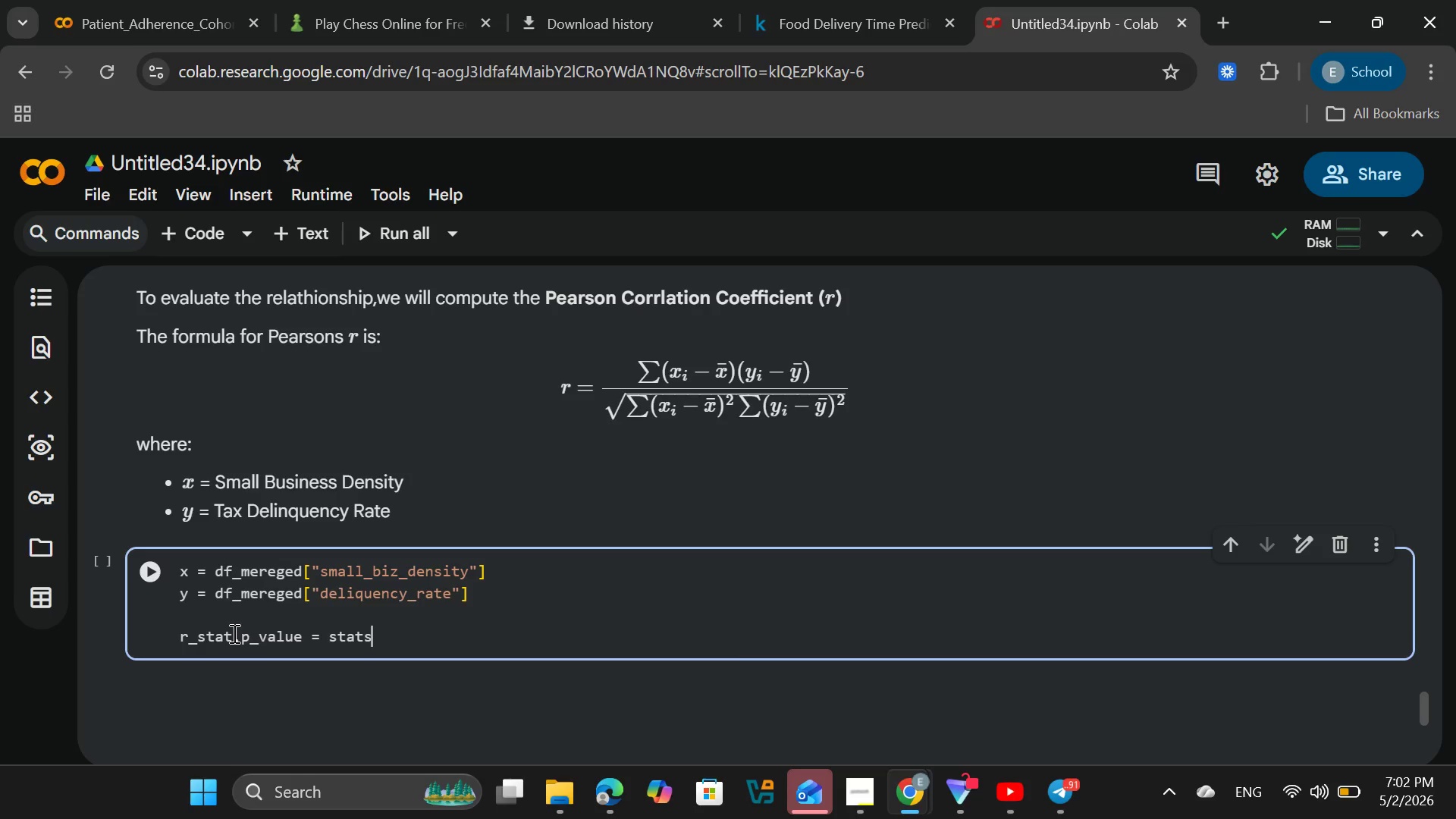 
type(.pearsons)
 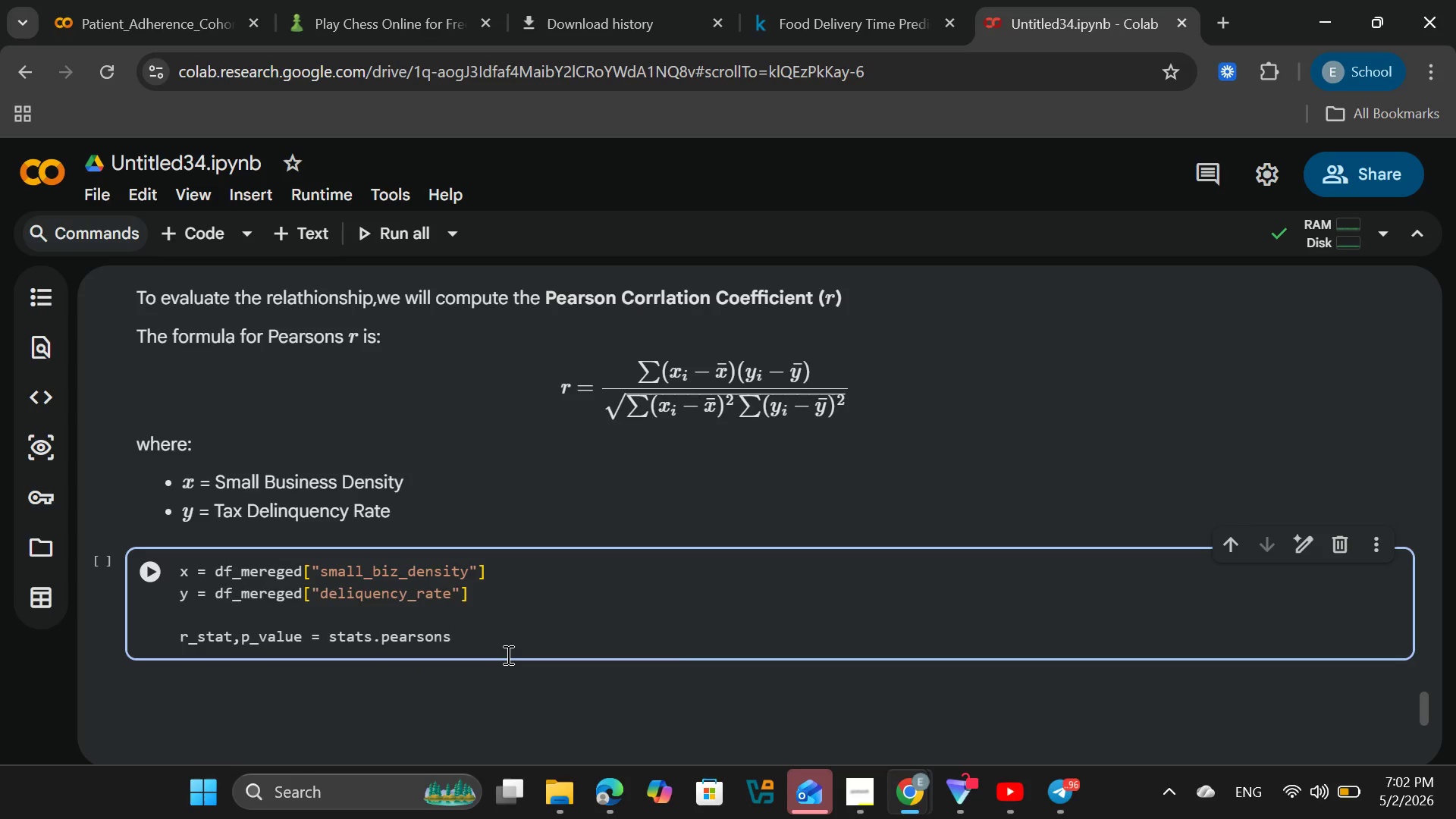 
wait(10.5)
 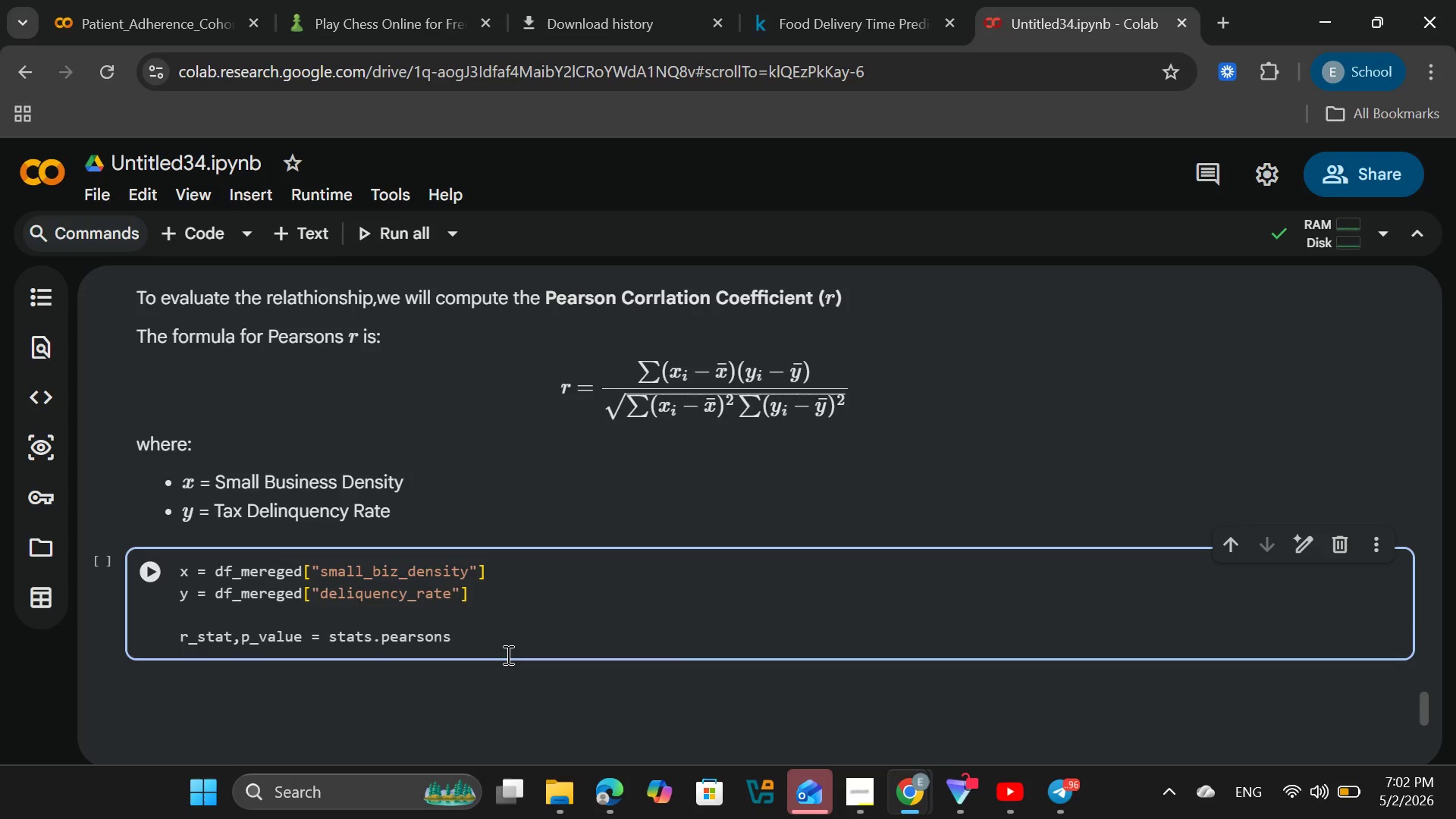 
key(Backspace)
type(r(x,y[End])
 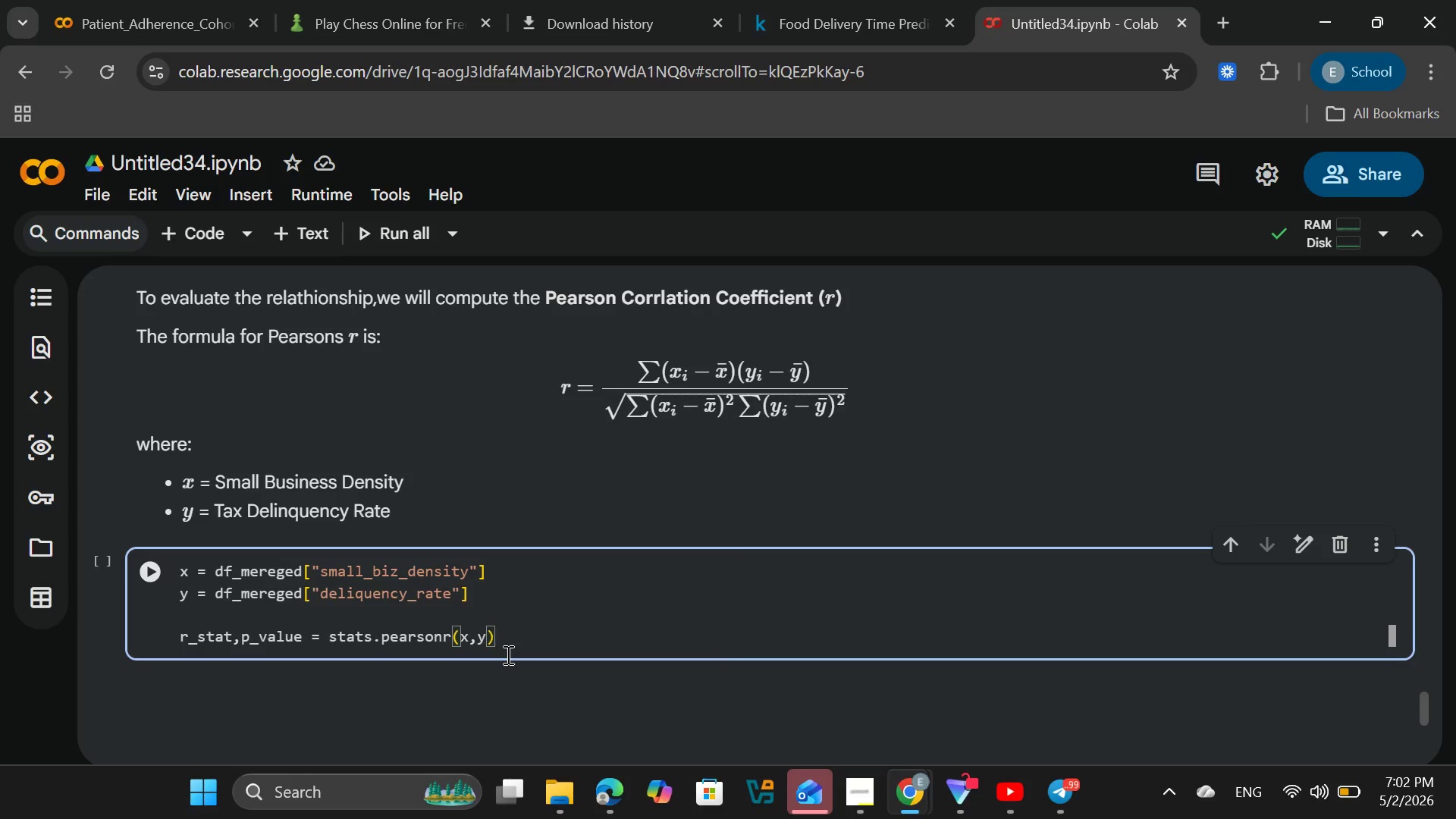 
key(Enter)
 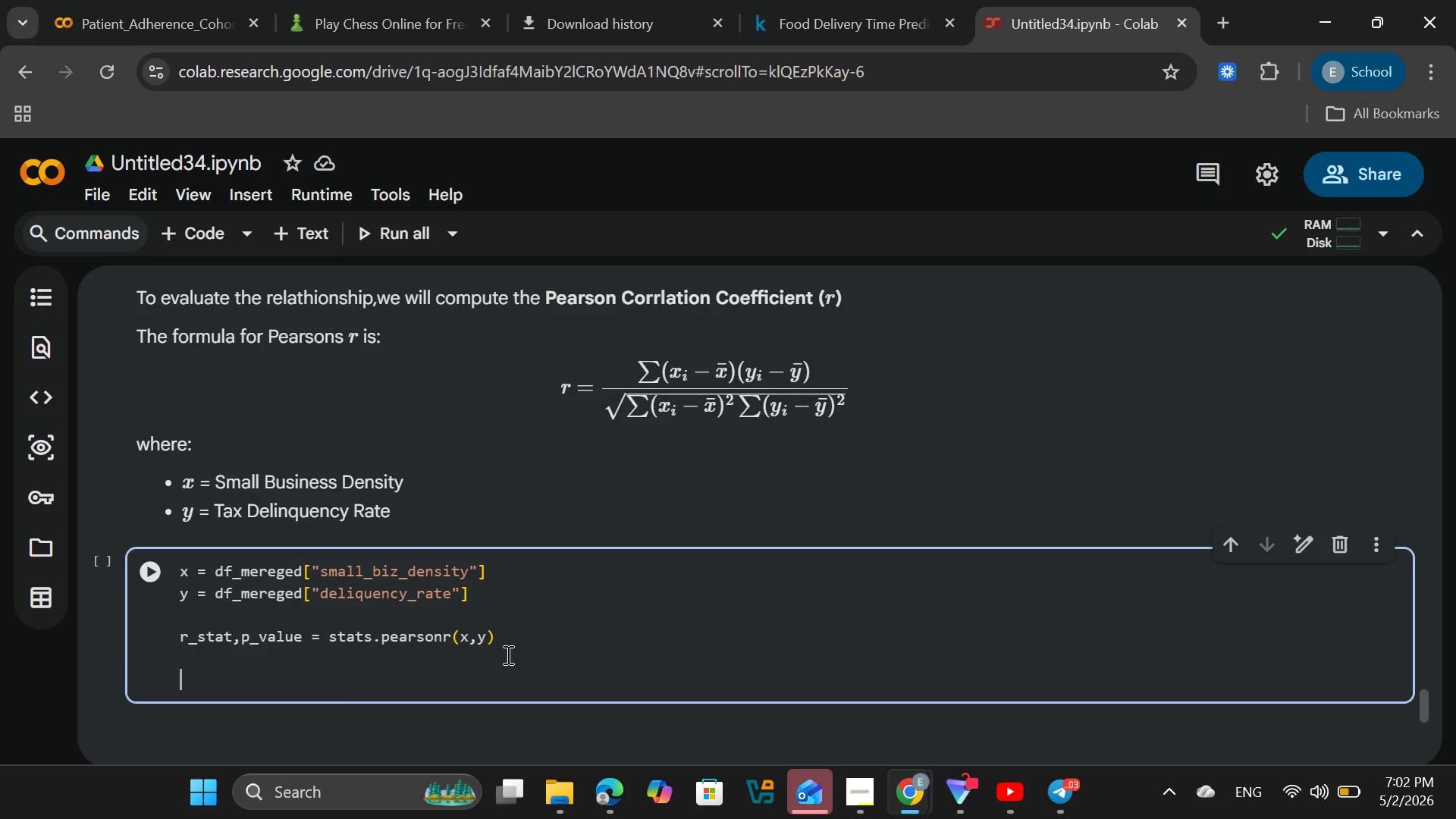 
key(Enter)
 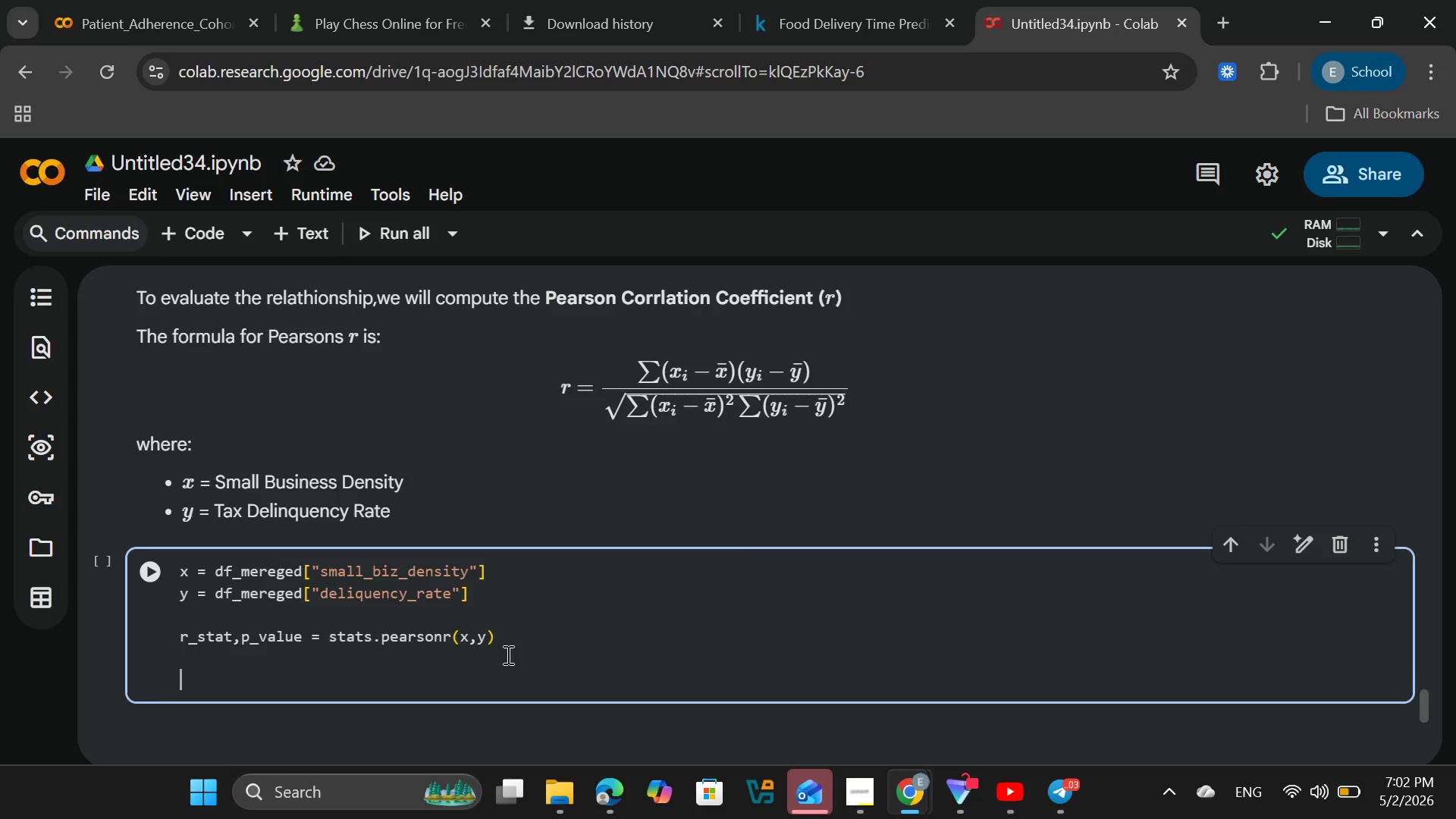 
type(print("A)
key(Backspace)
type(st)
 